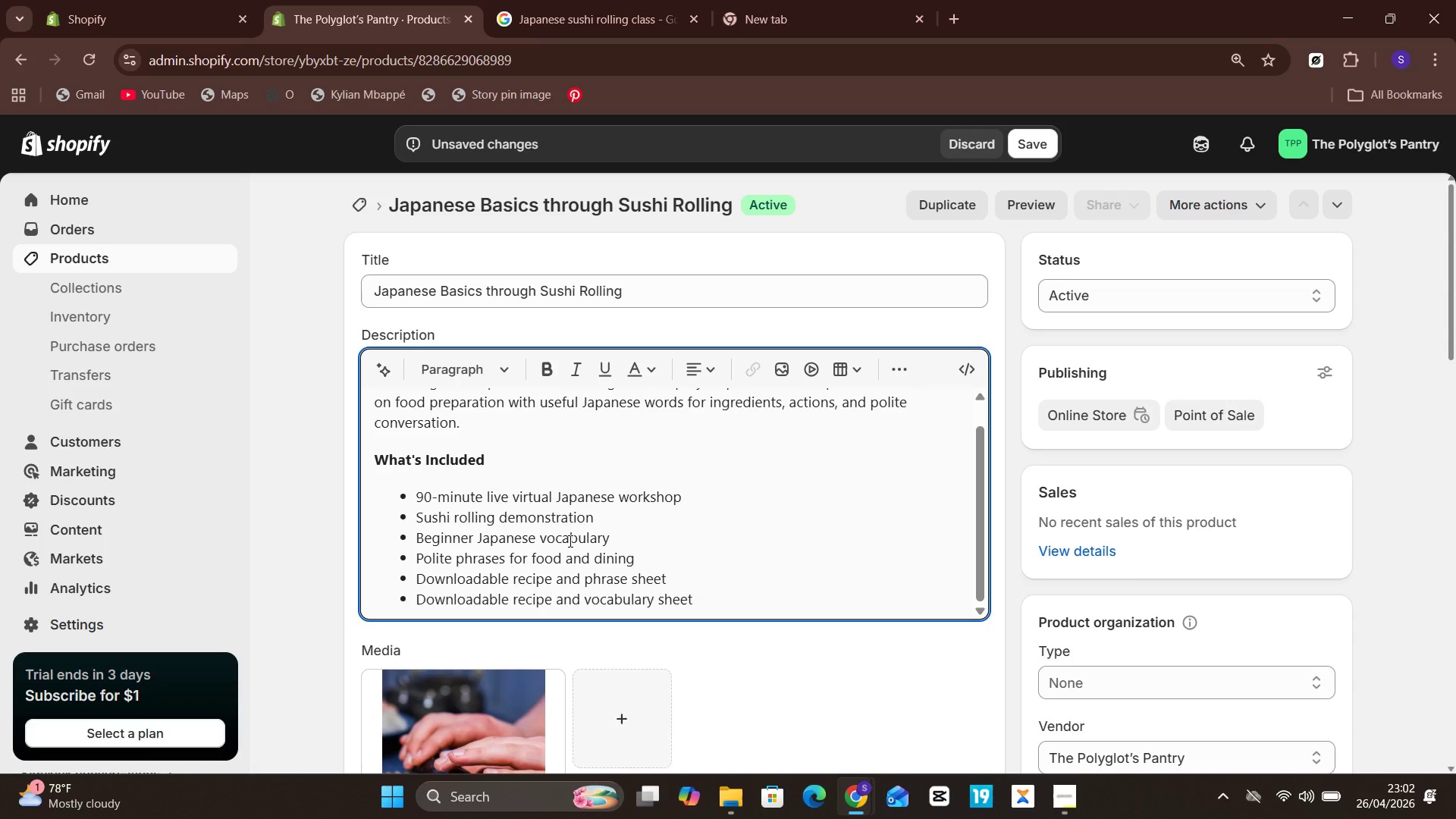 
key(Unknown)
 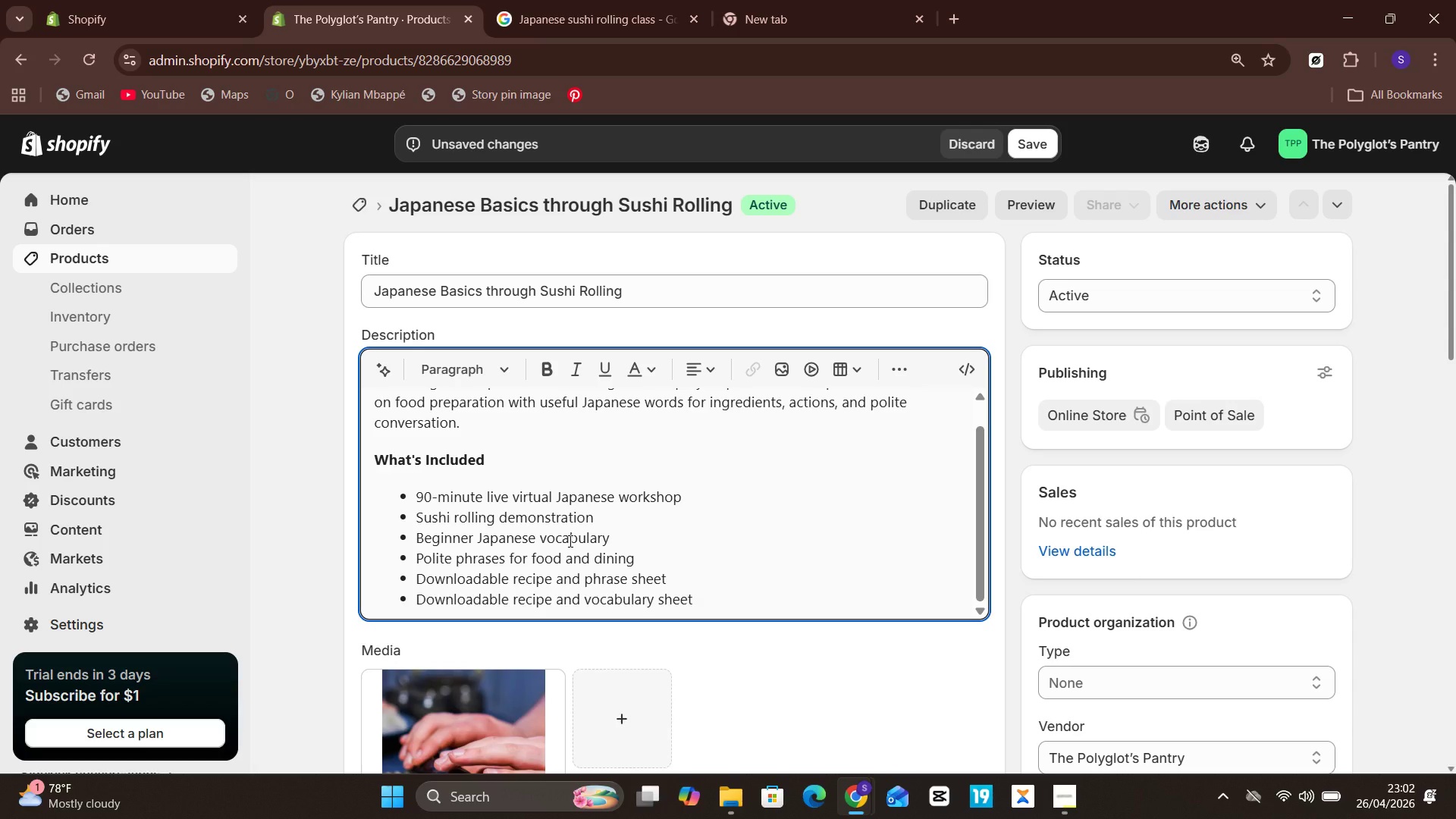 
key(Shift+ArrowUp)
 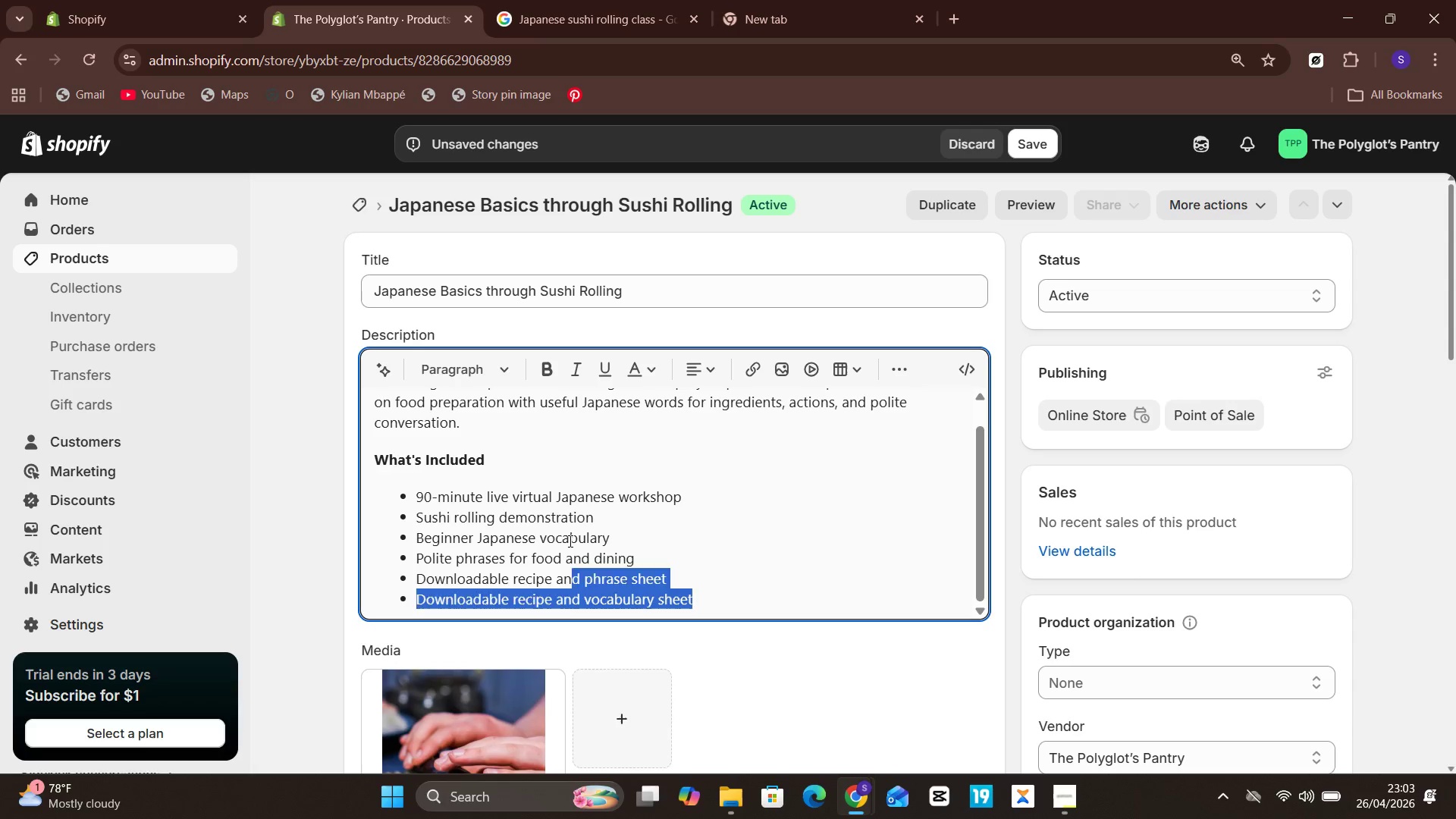 
key(Shift+ArrowDown)
 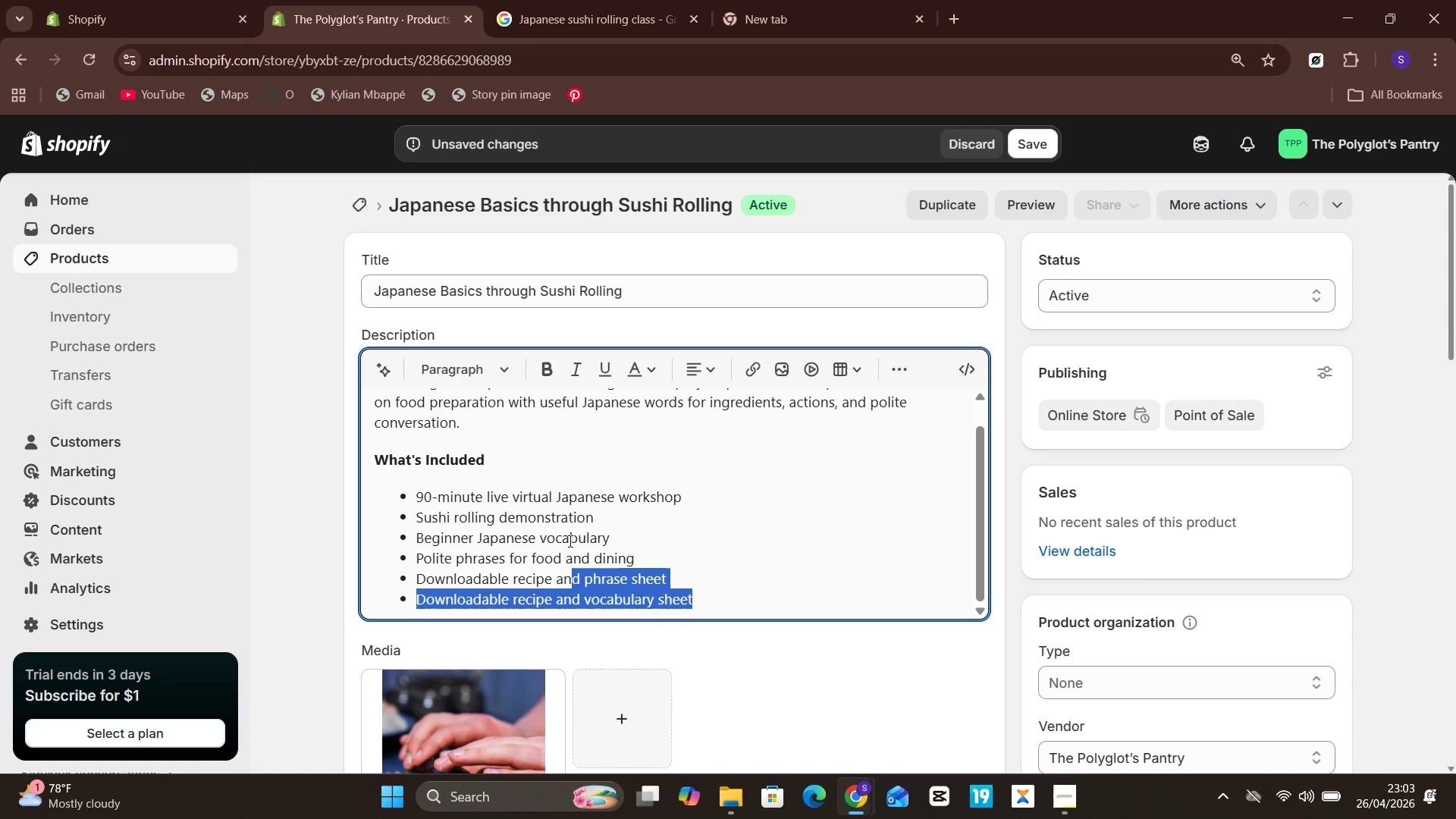 
key(Shift+ArrowUp)
 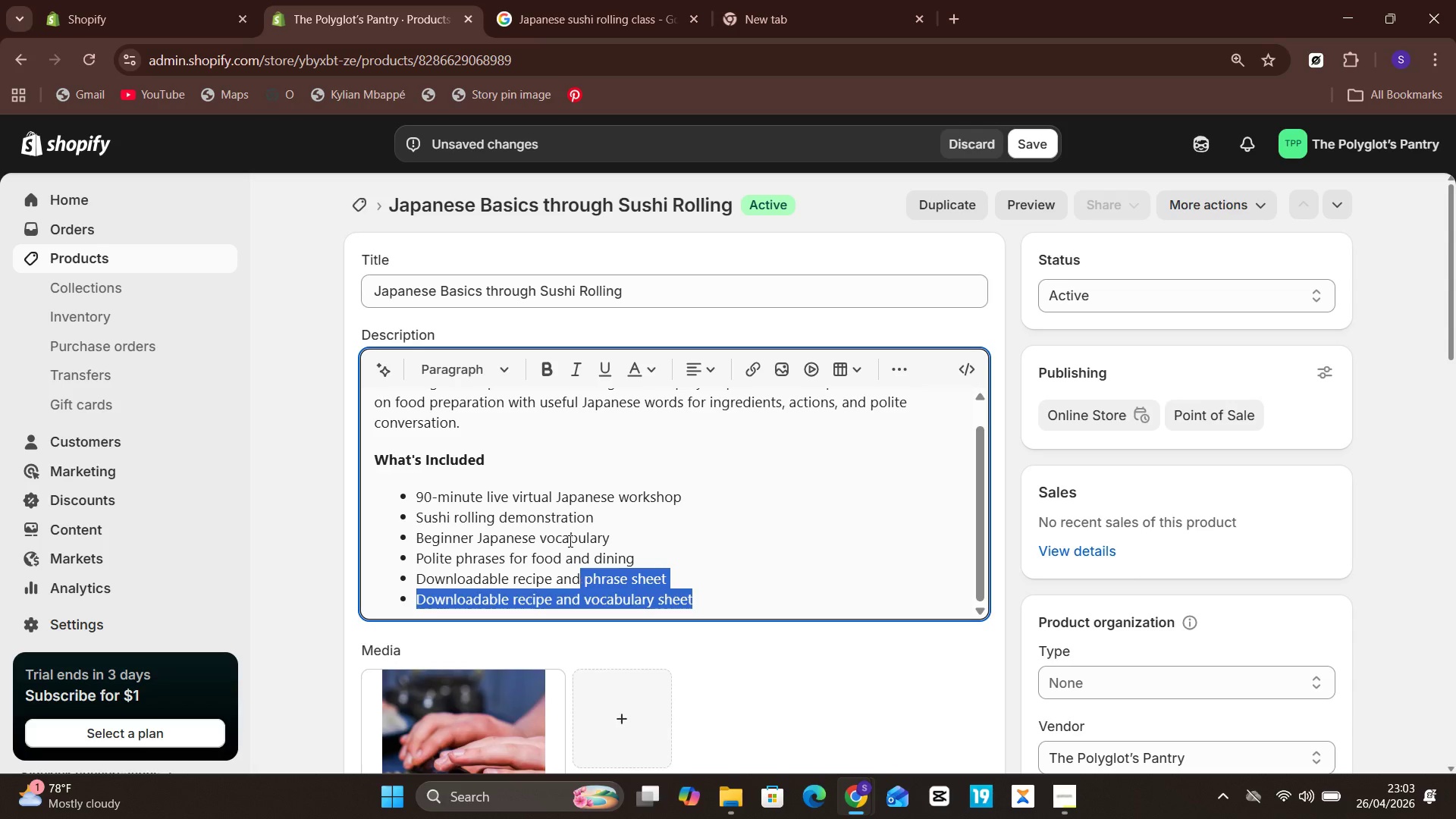 
hold_key(key=ArrowRight, duration=0.83)
 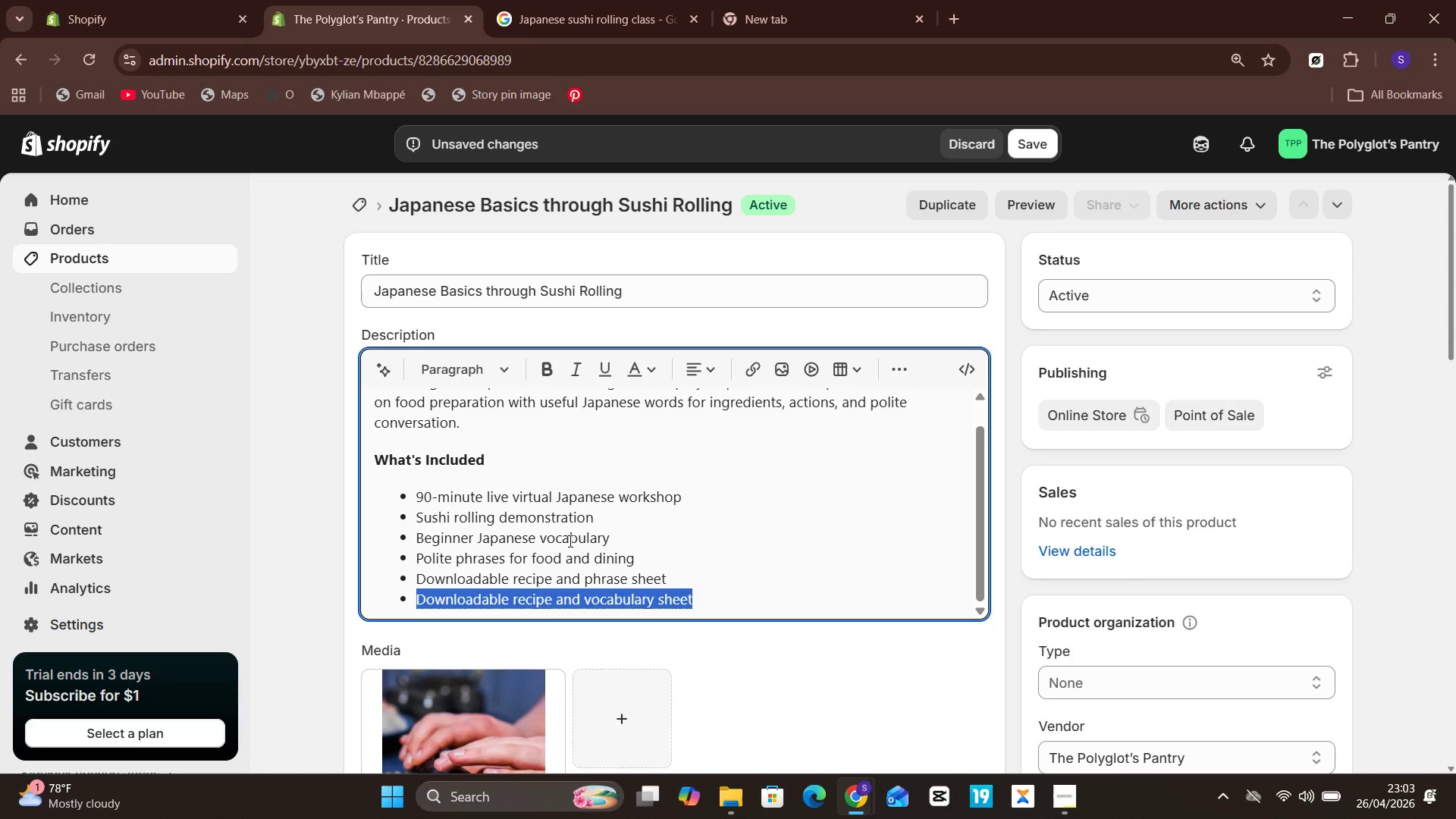 
key(Shift+ArrowRight)
 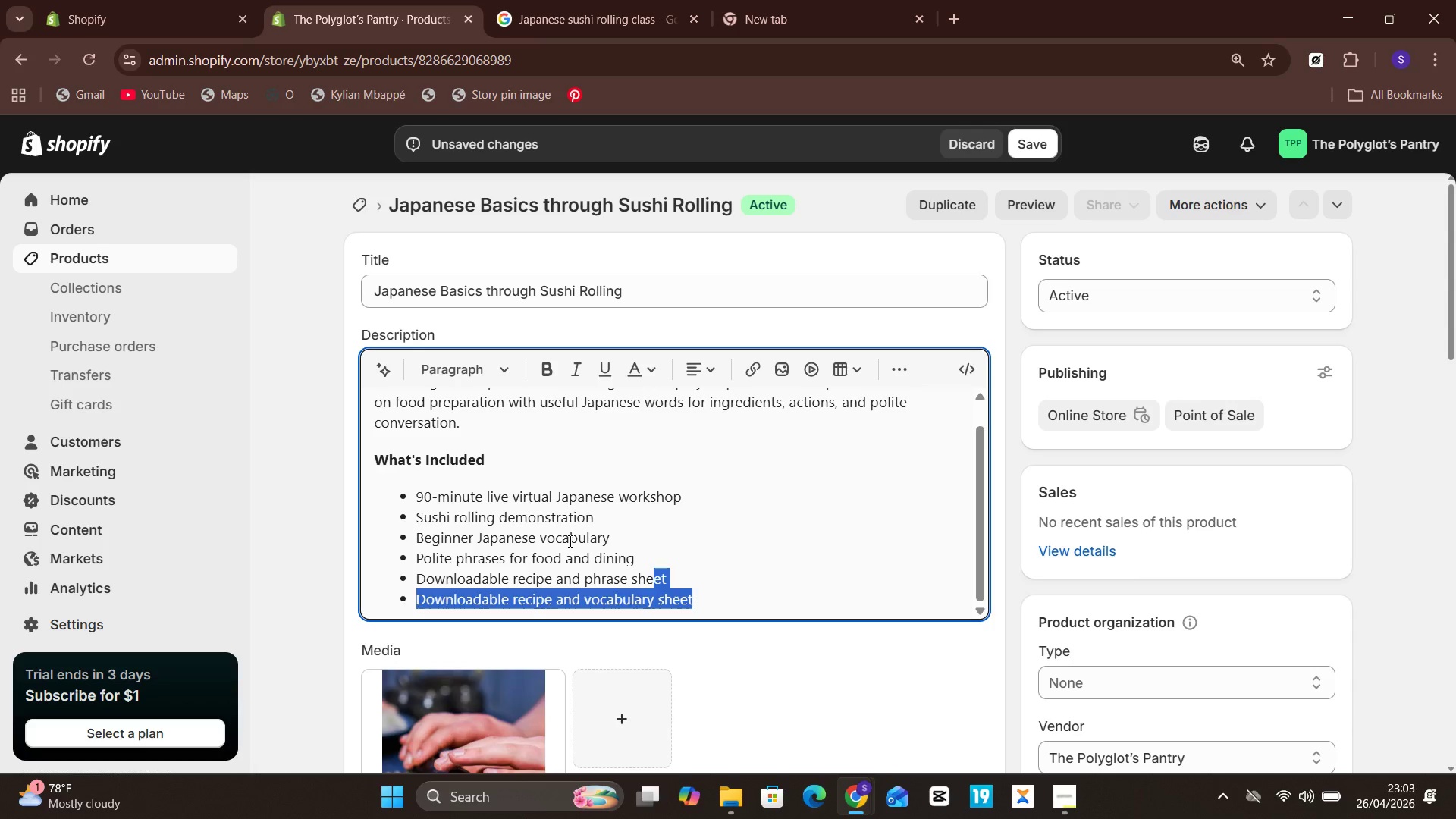 
key(Shift+ArrowRight)
 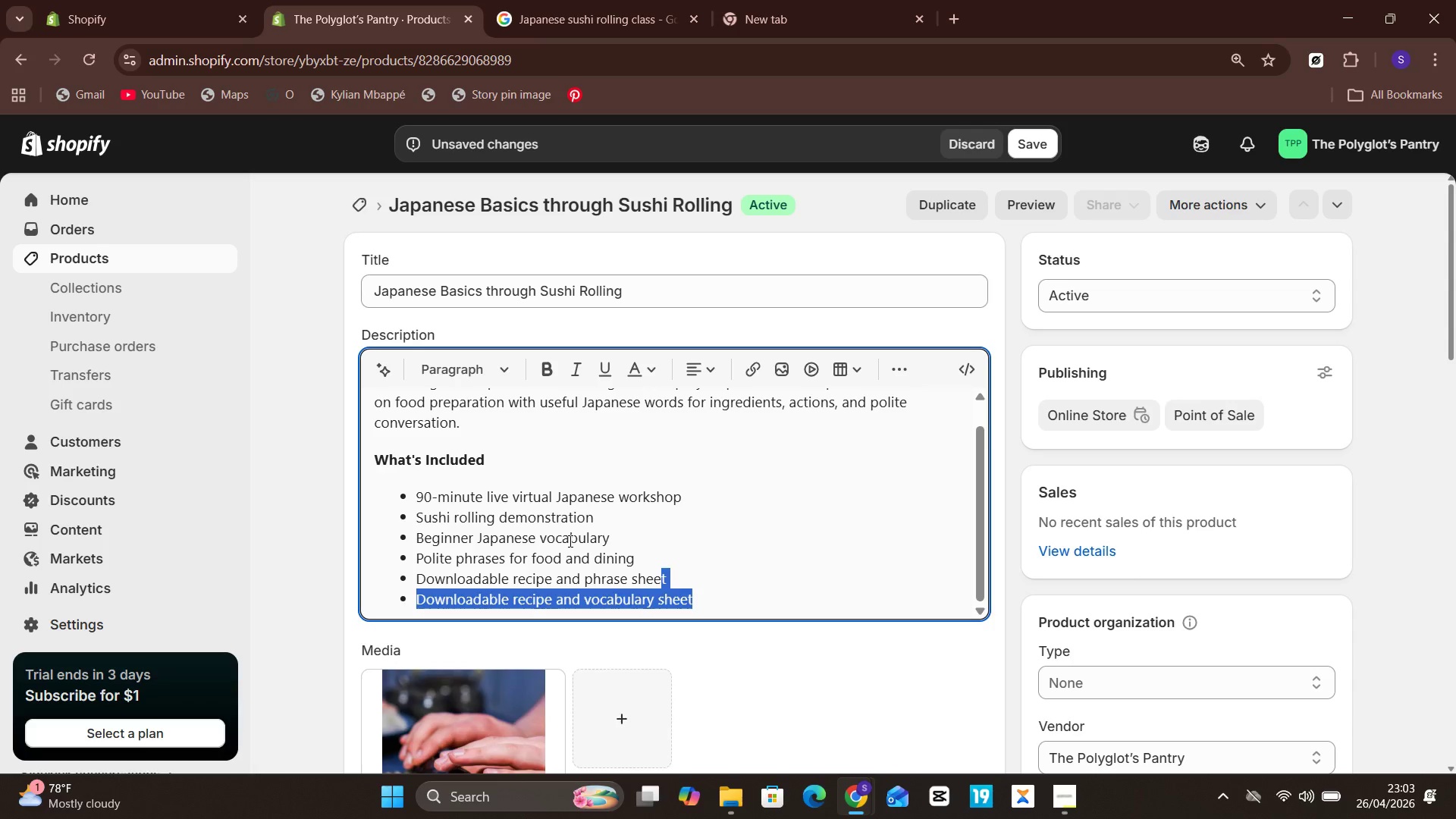 
key(Shift+ArrowRight)
 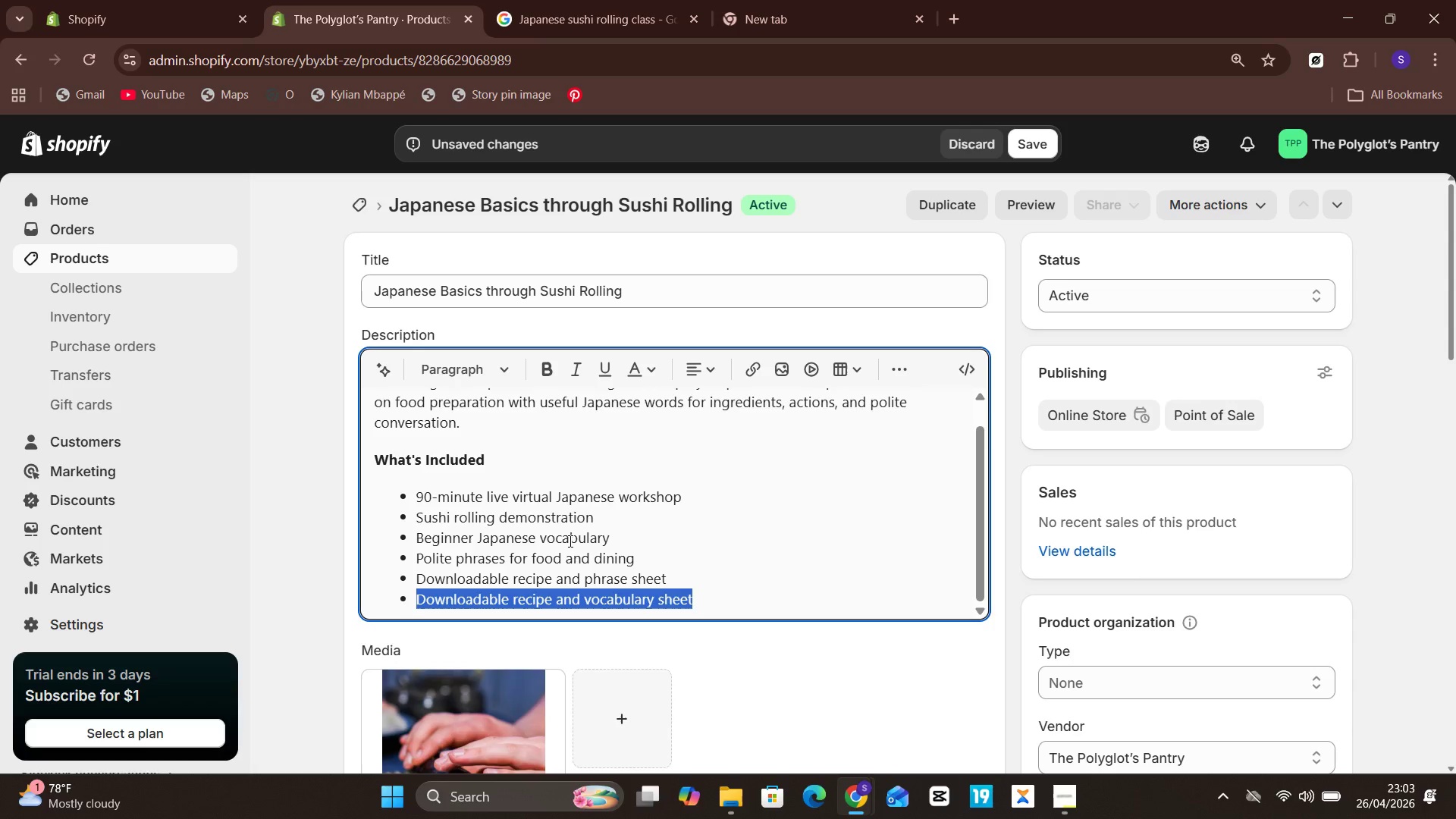 
key(Backspace)
 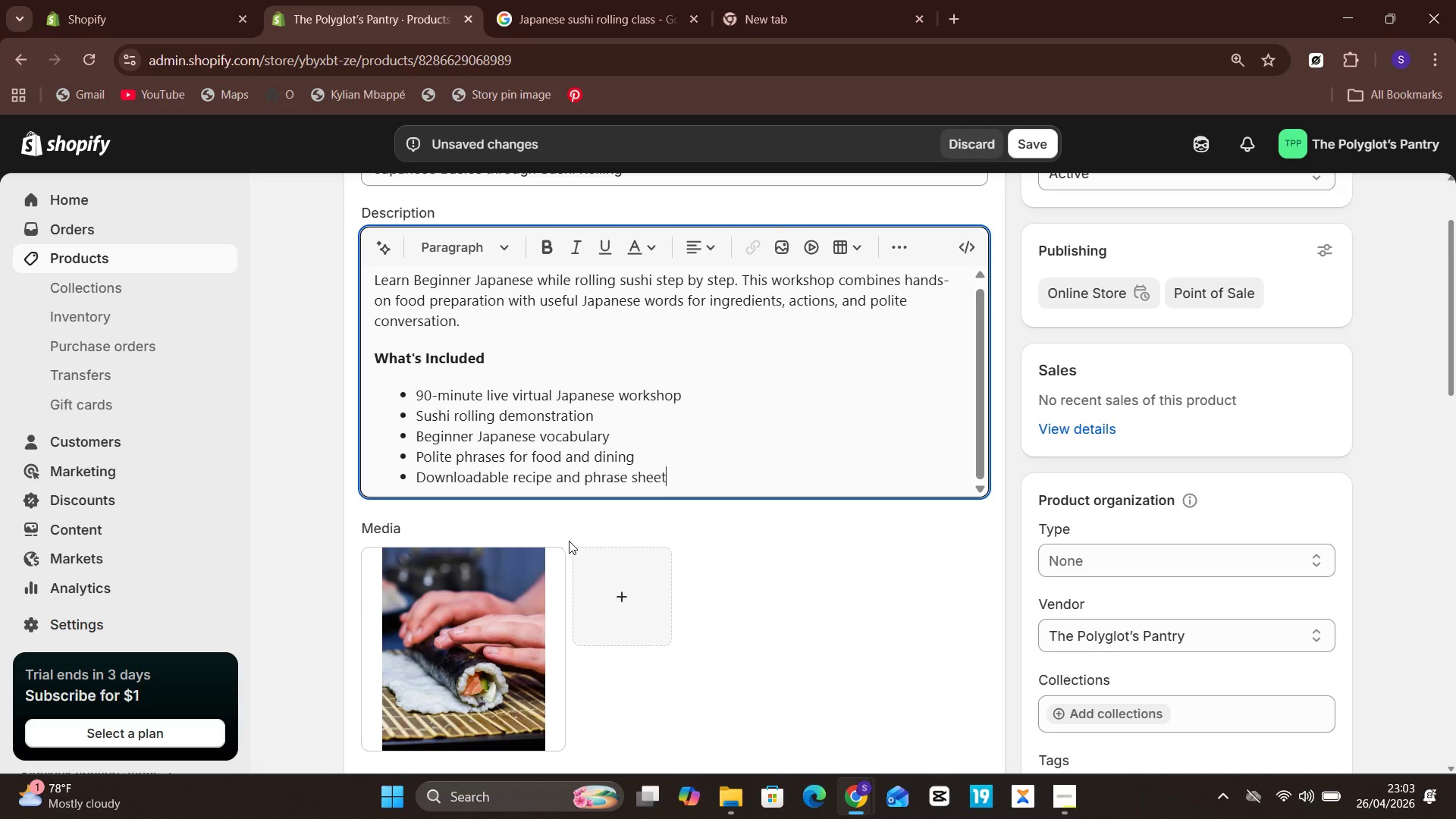 
key(Enter)
 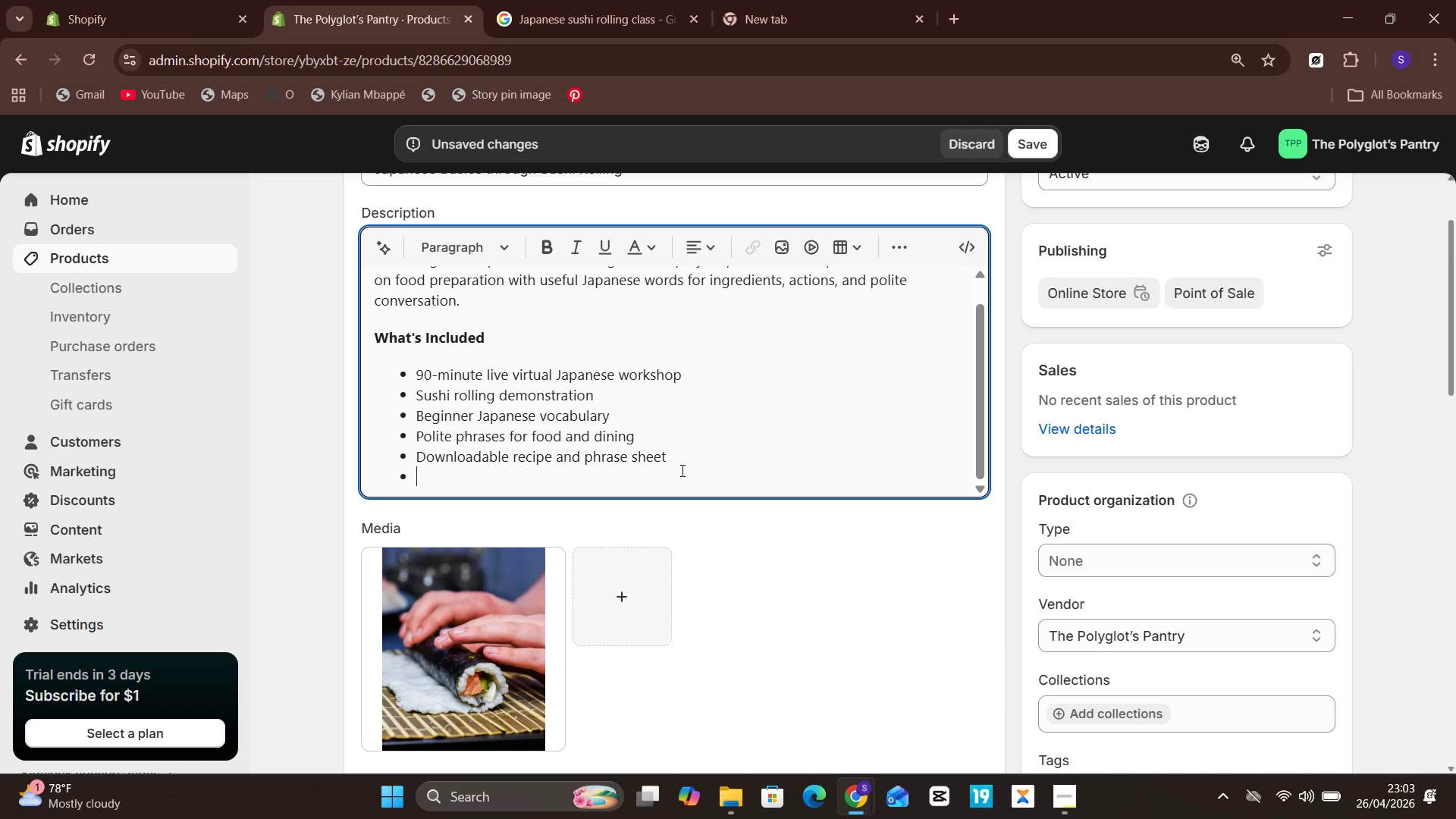 
key(Enter)
 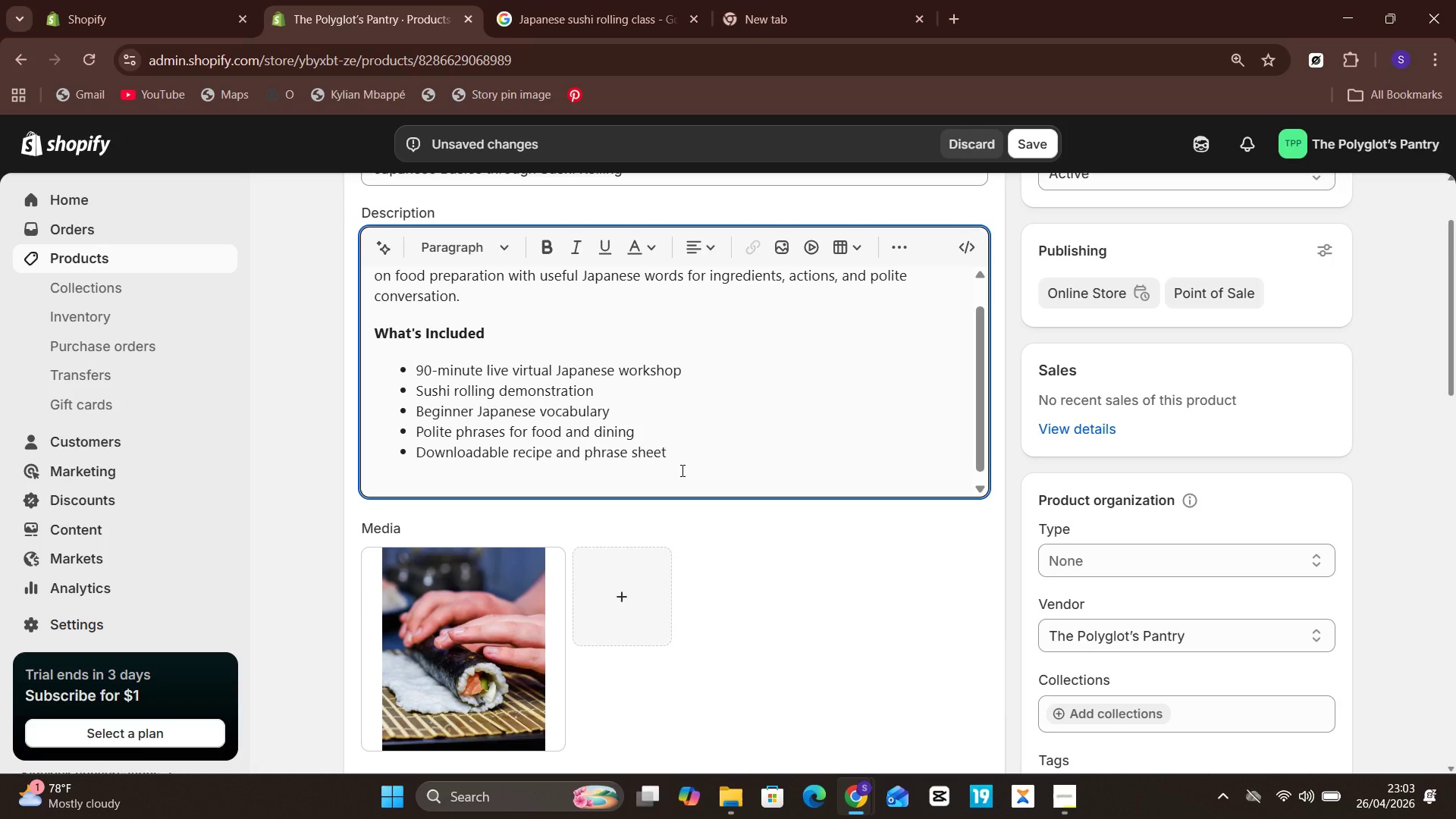 
key(Control+V)
 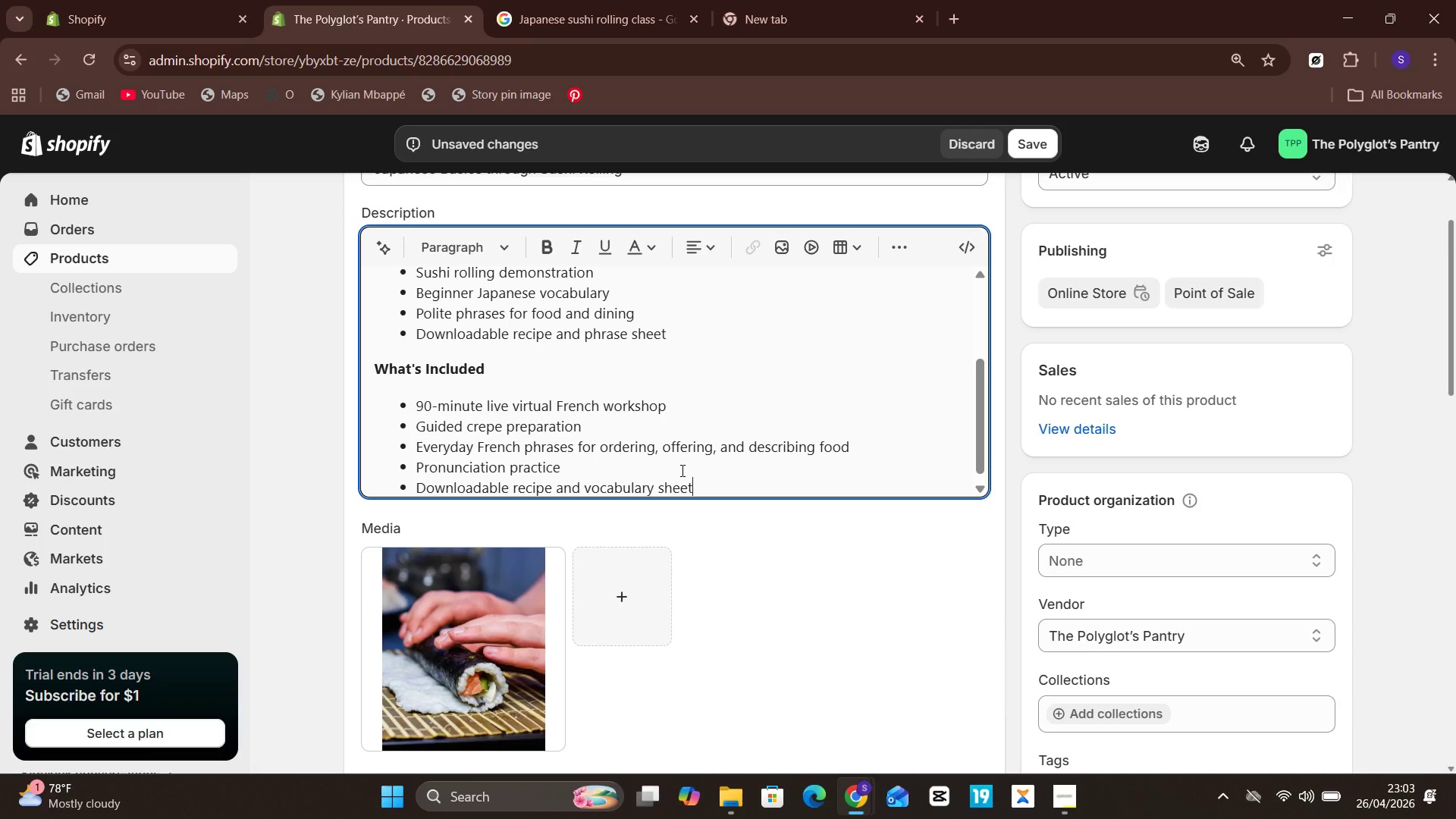 
key(ArrowUp)
 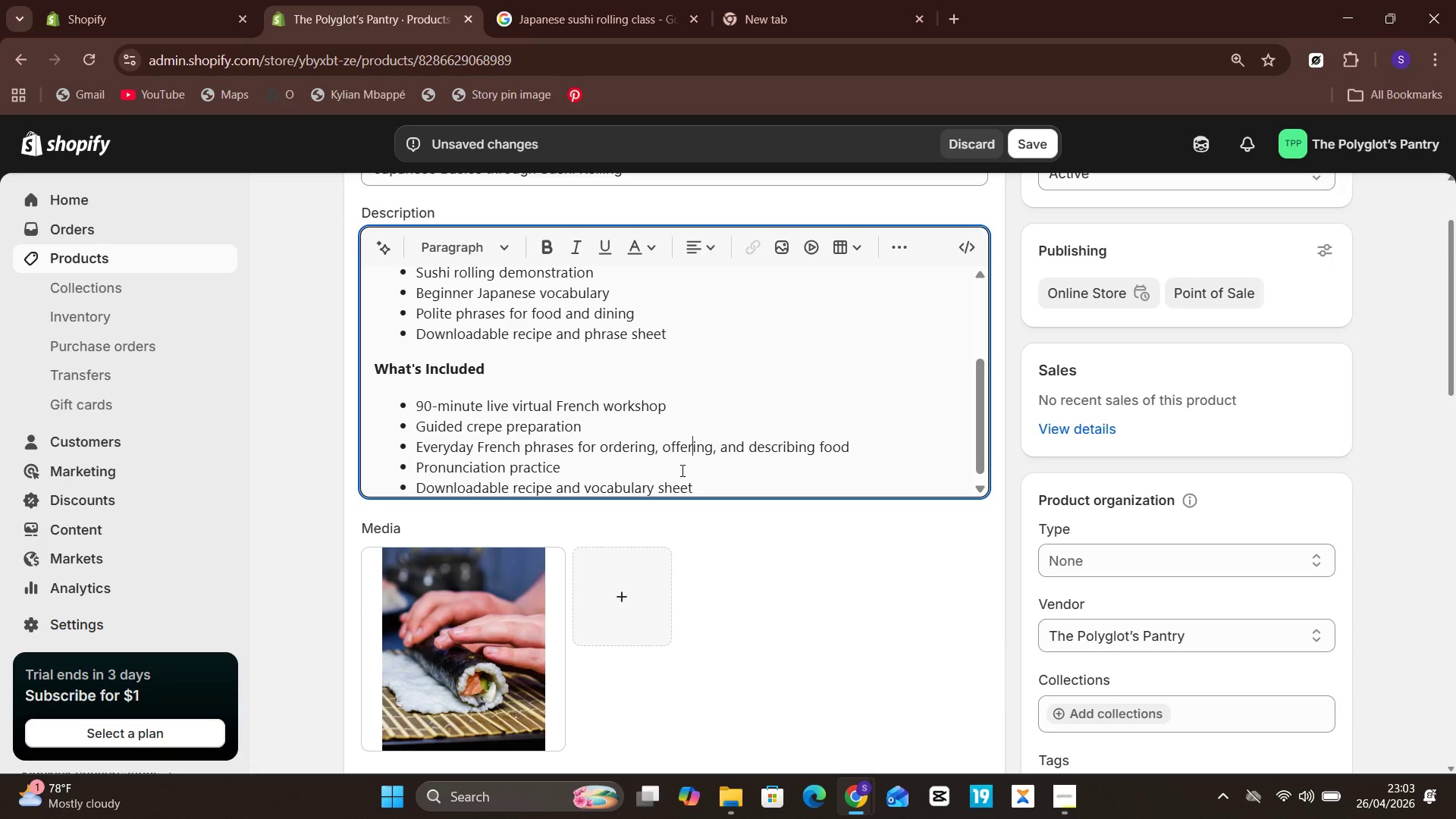 
key(Unknown)
 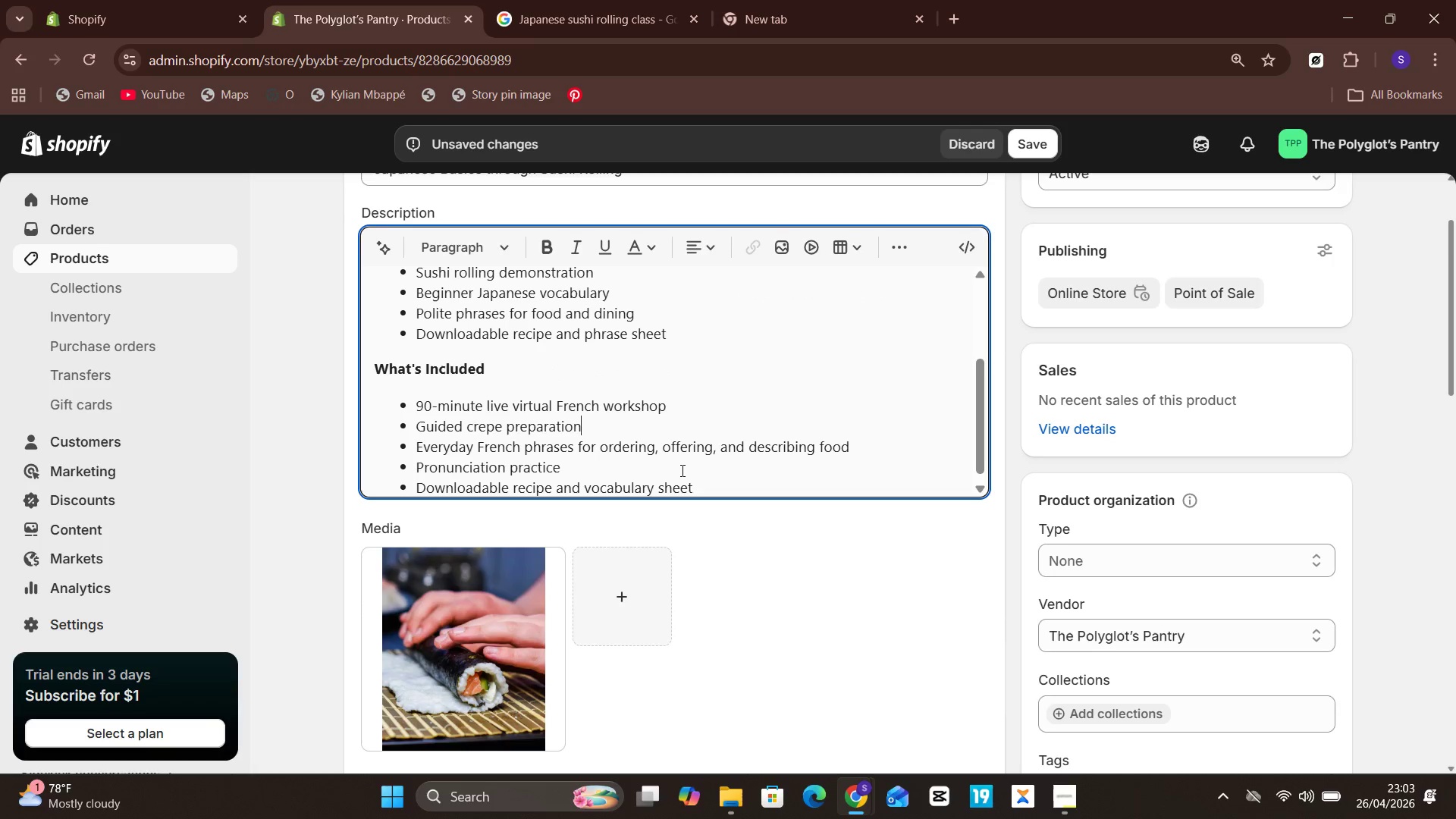 
key(Unknown)
 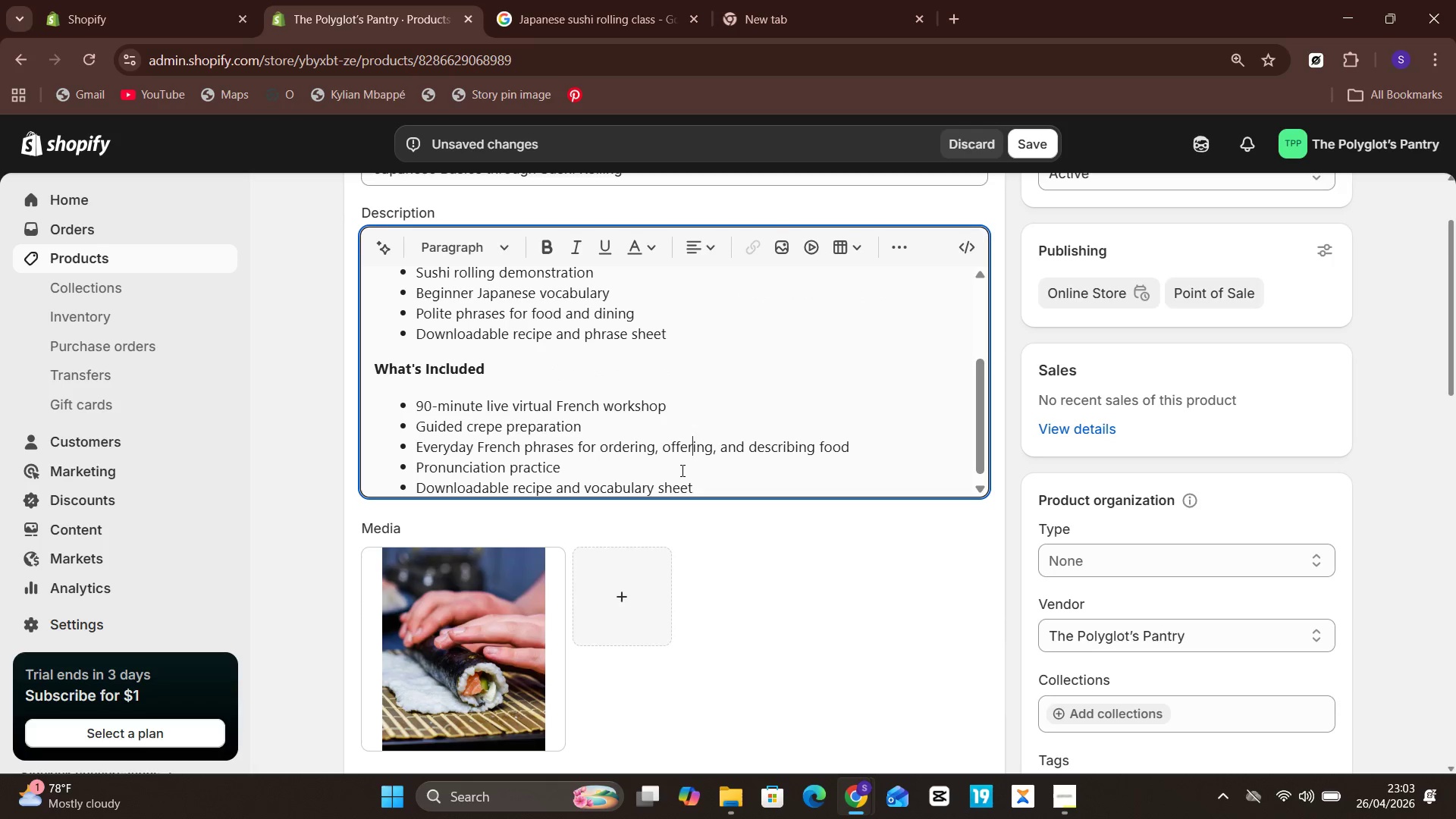 
key(ArrowUp)
 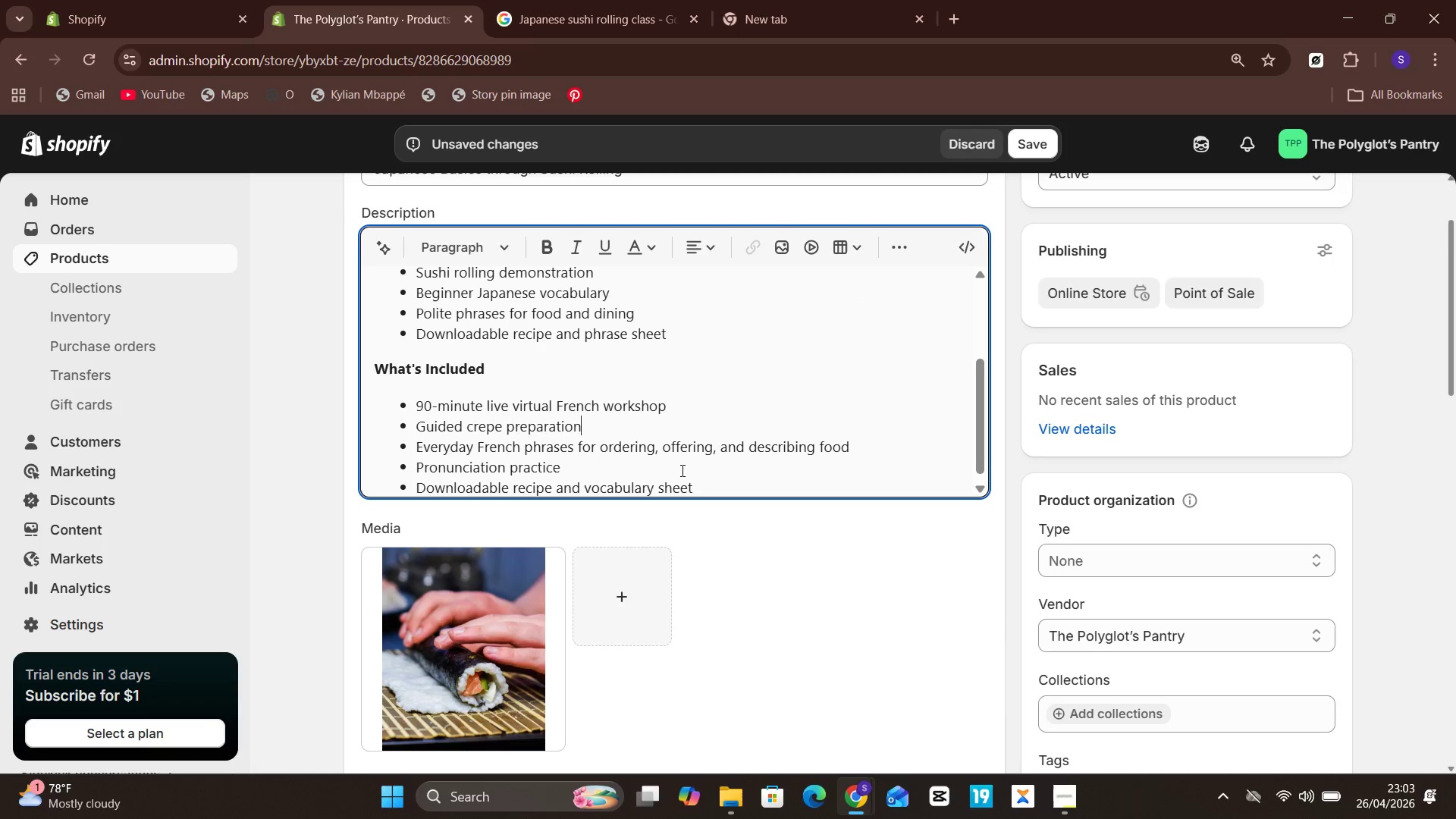 
key(ArrowUp)
 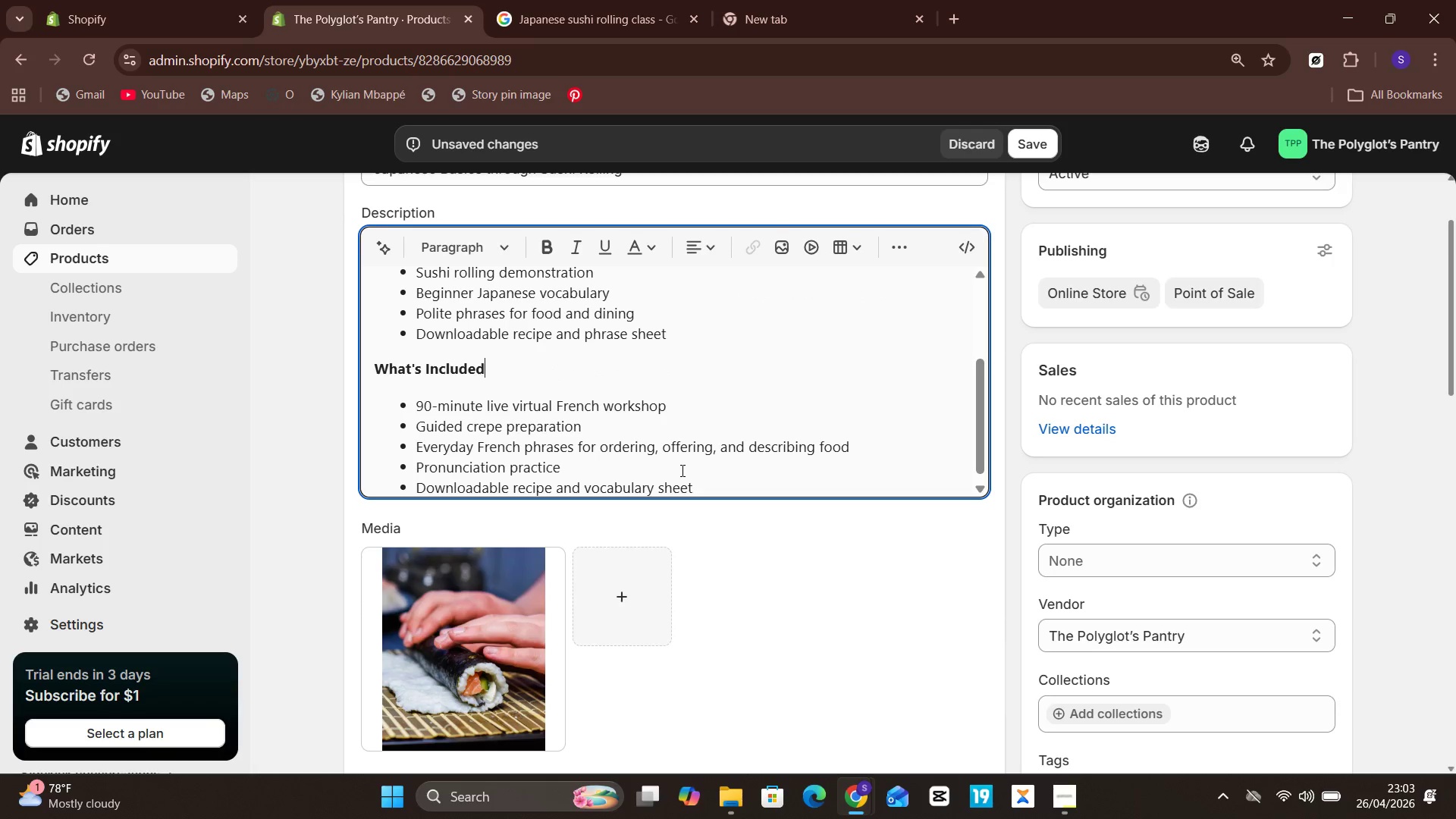 
key(Unknown)
 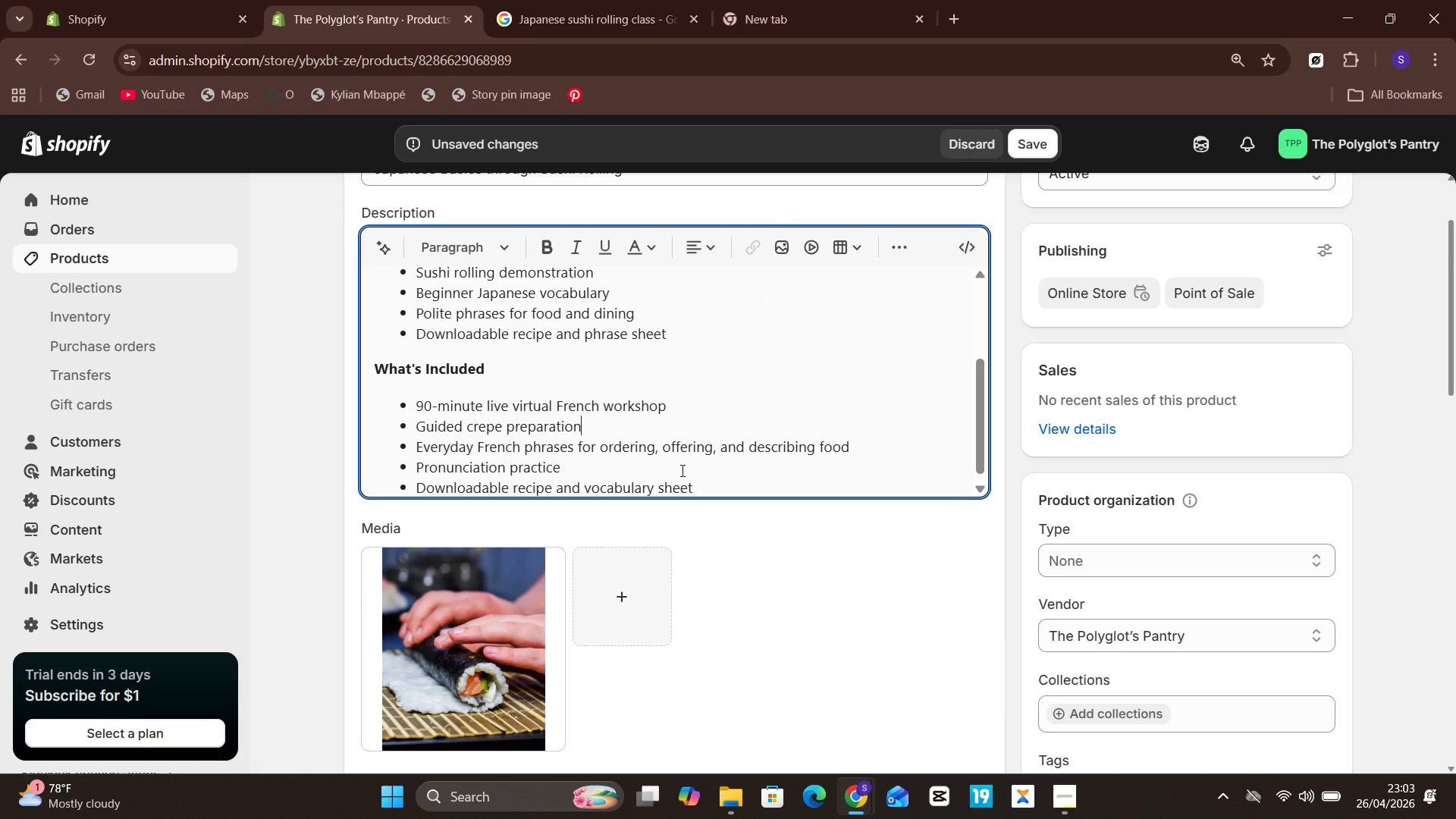 
key(Unknown)
 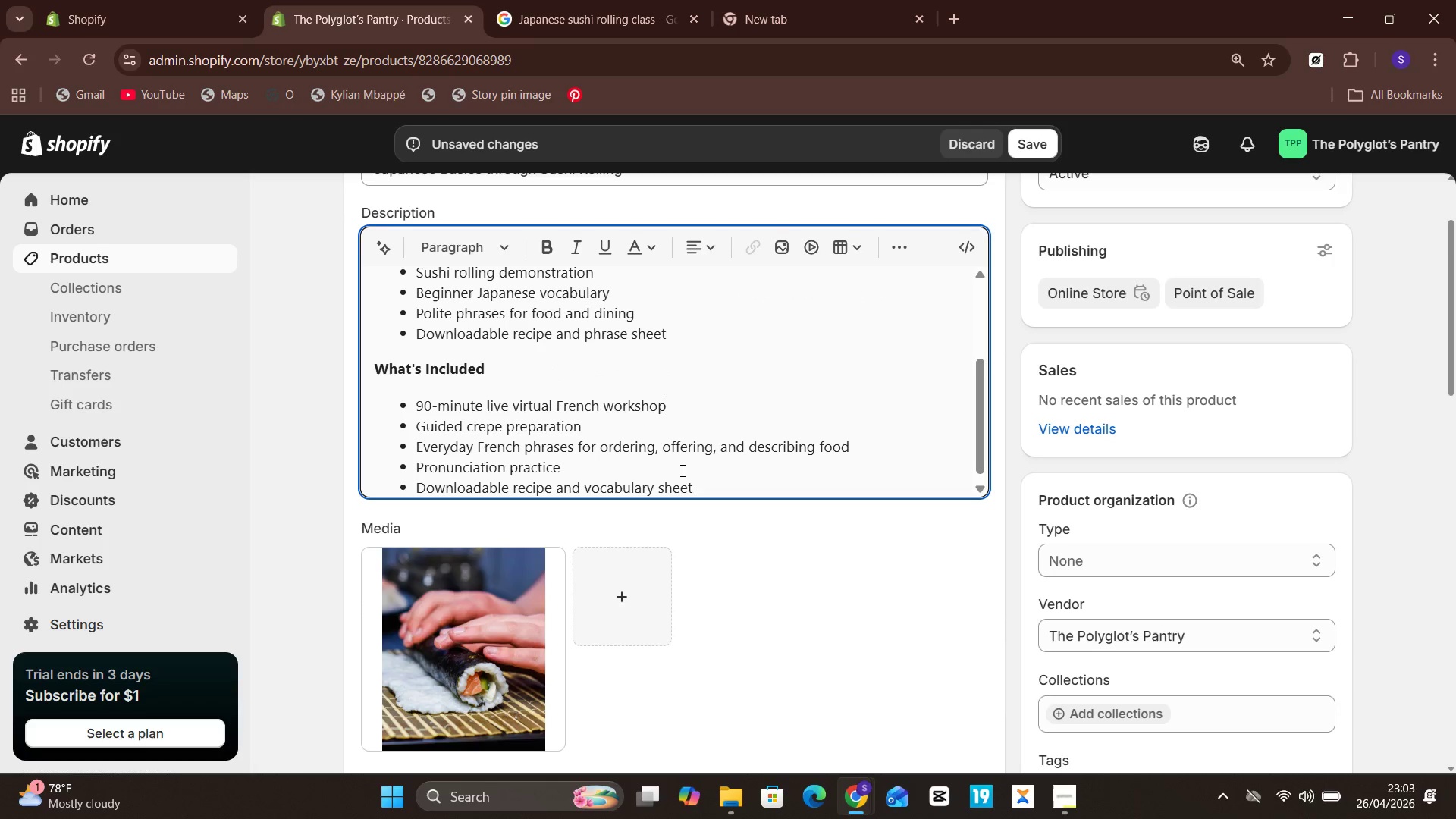 
key(ArrowUp)
 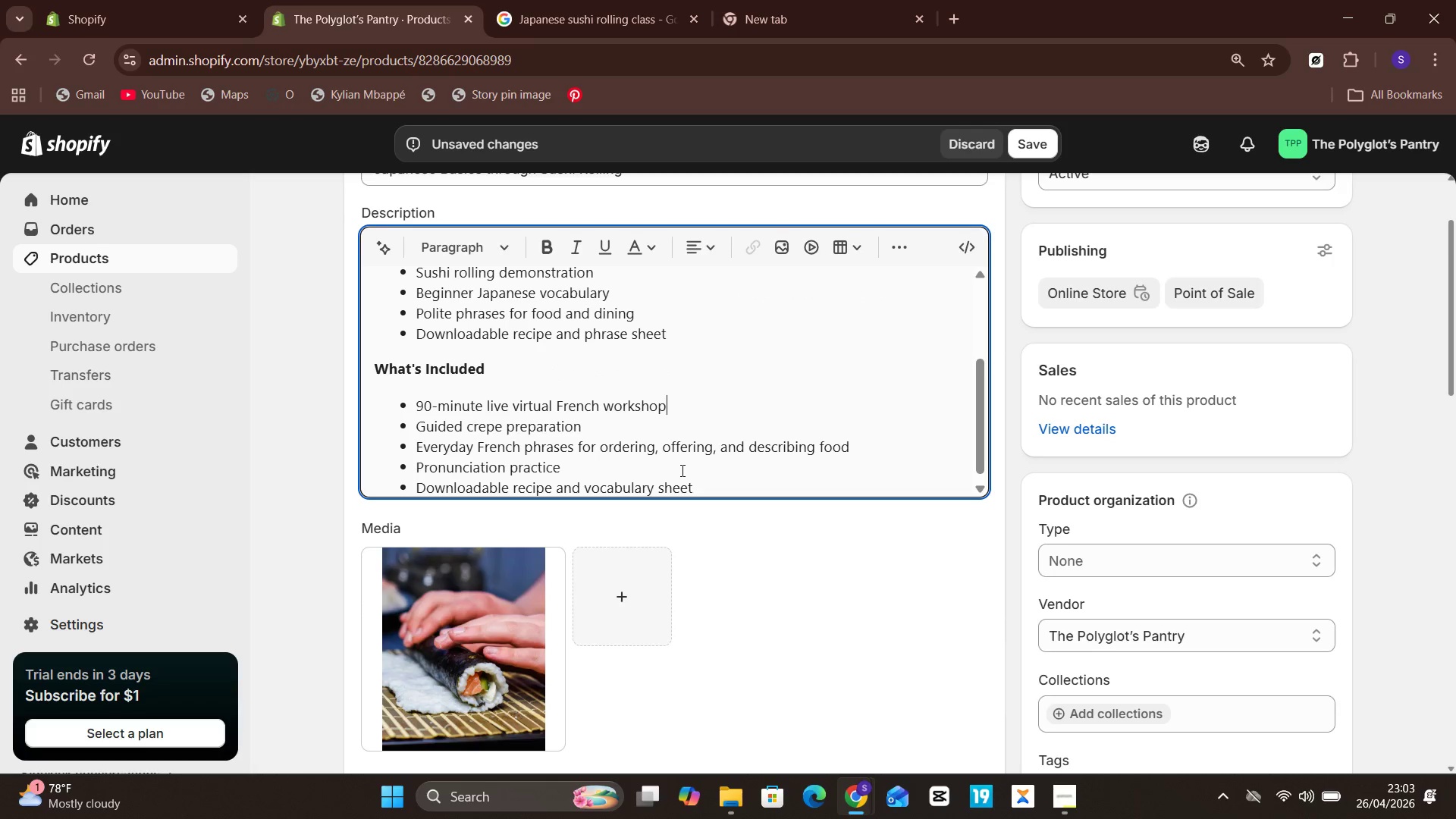 
key(Unknown)
 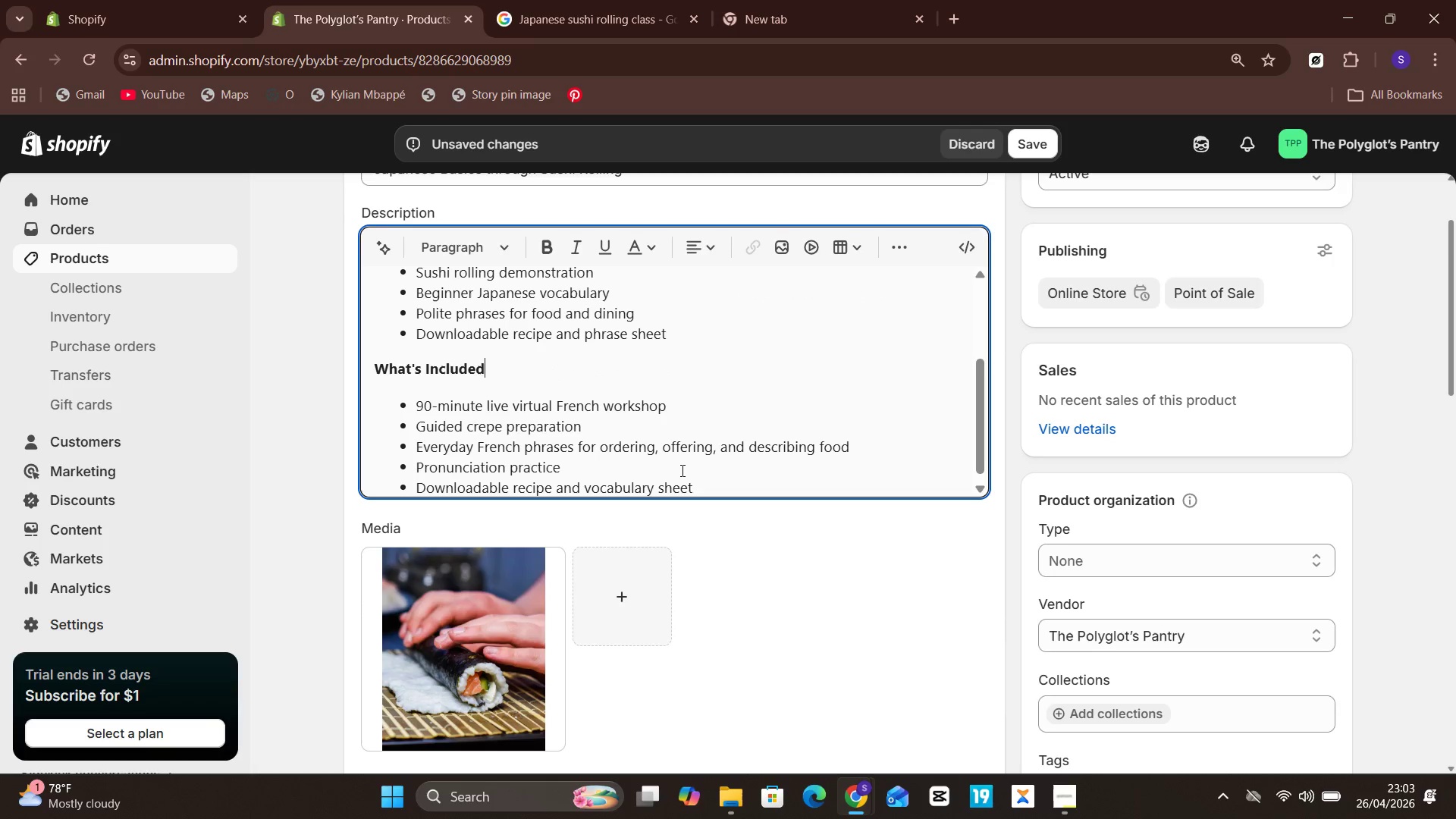 
key(ArrowUp)
 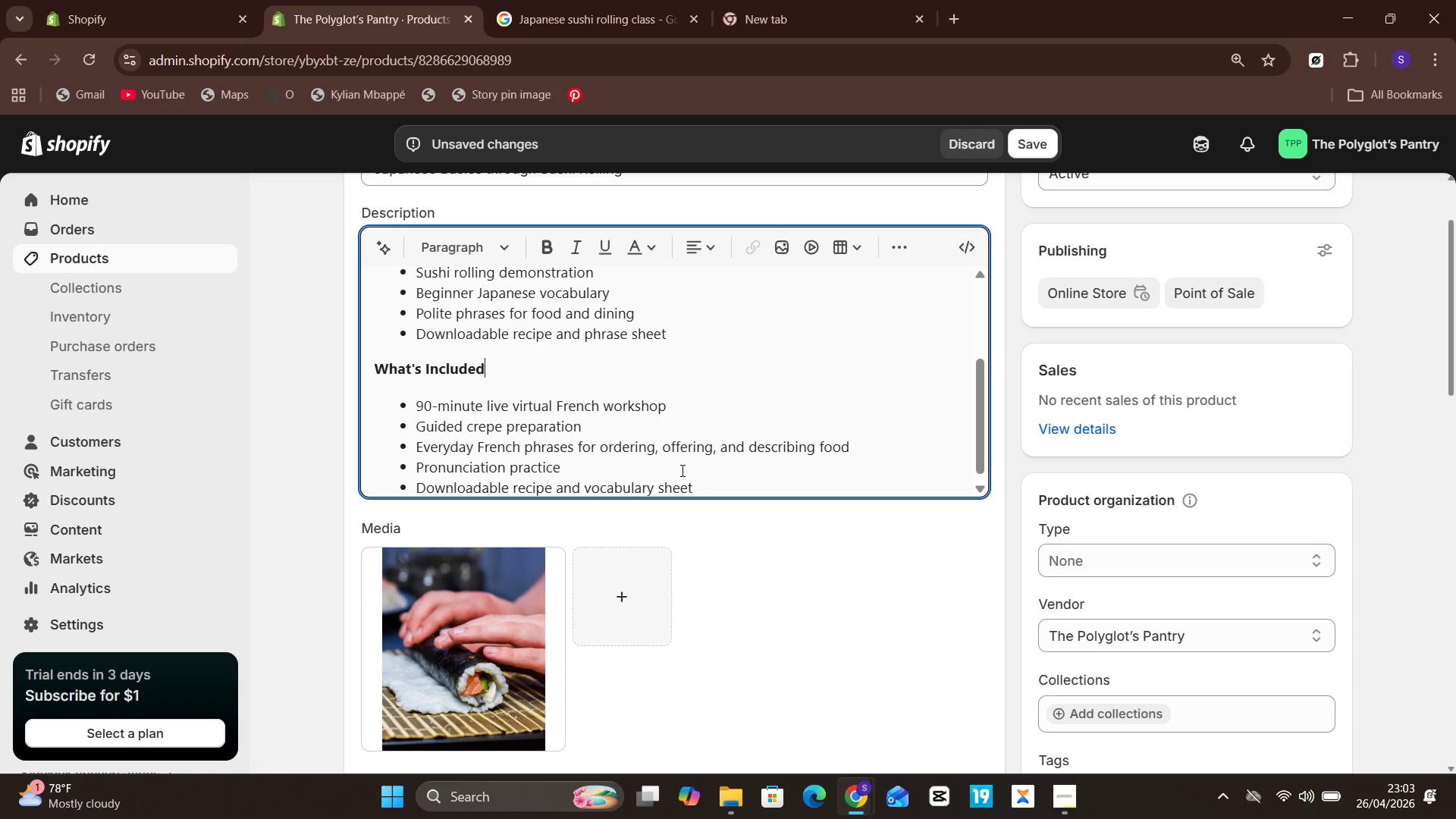 
key(ArrowUp)
 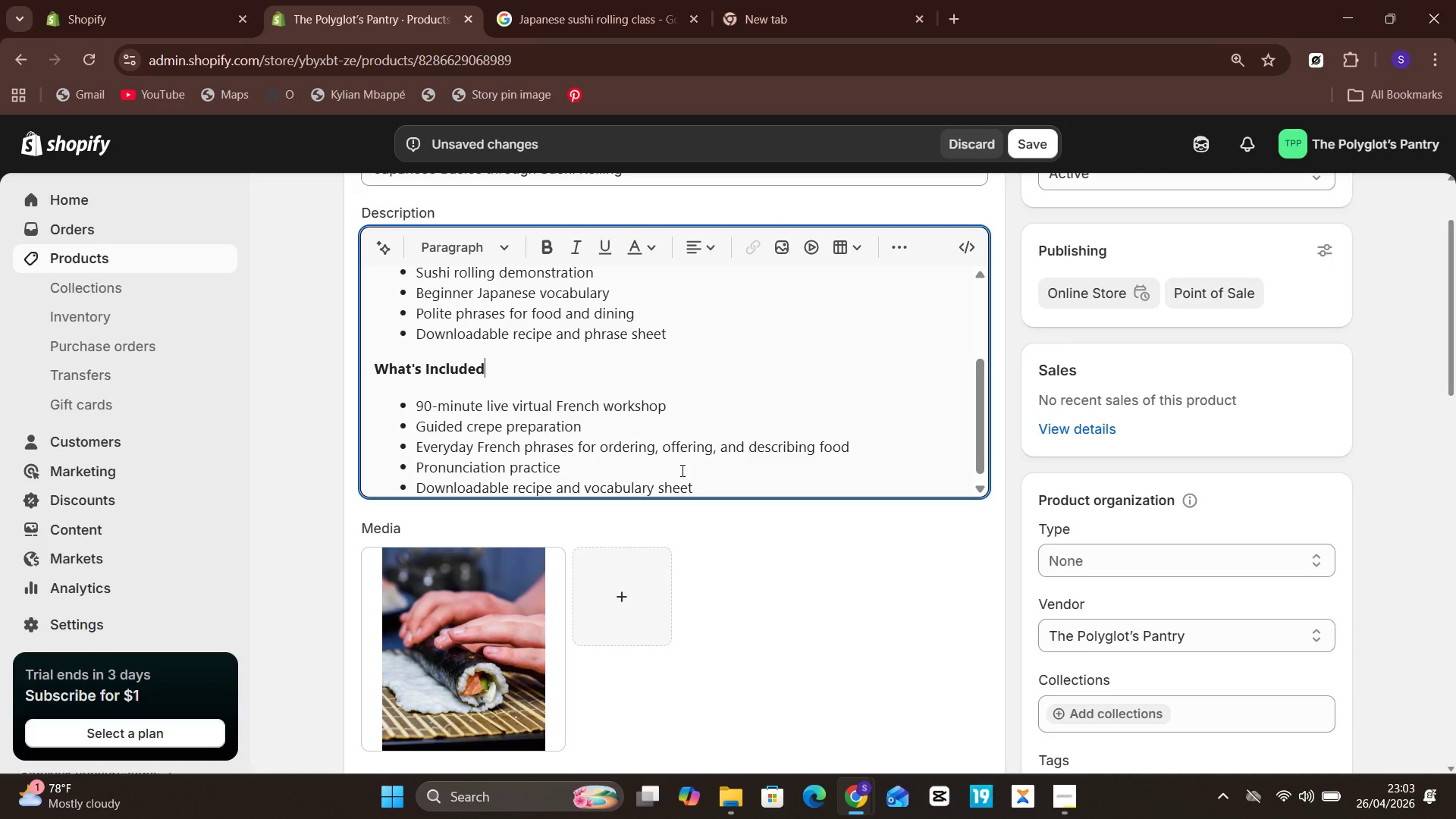 
key(Unknown)
 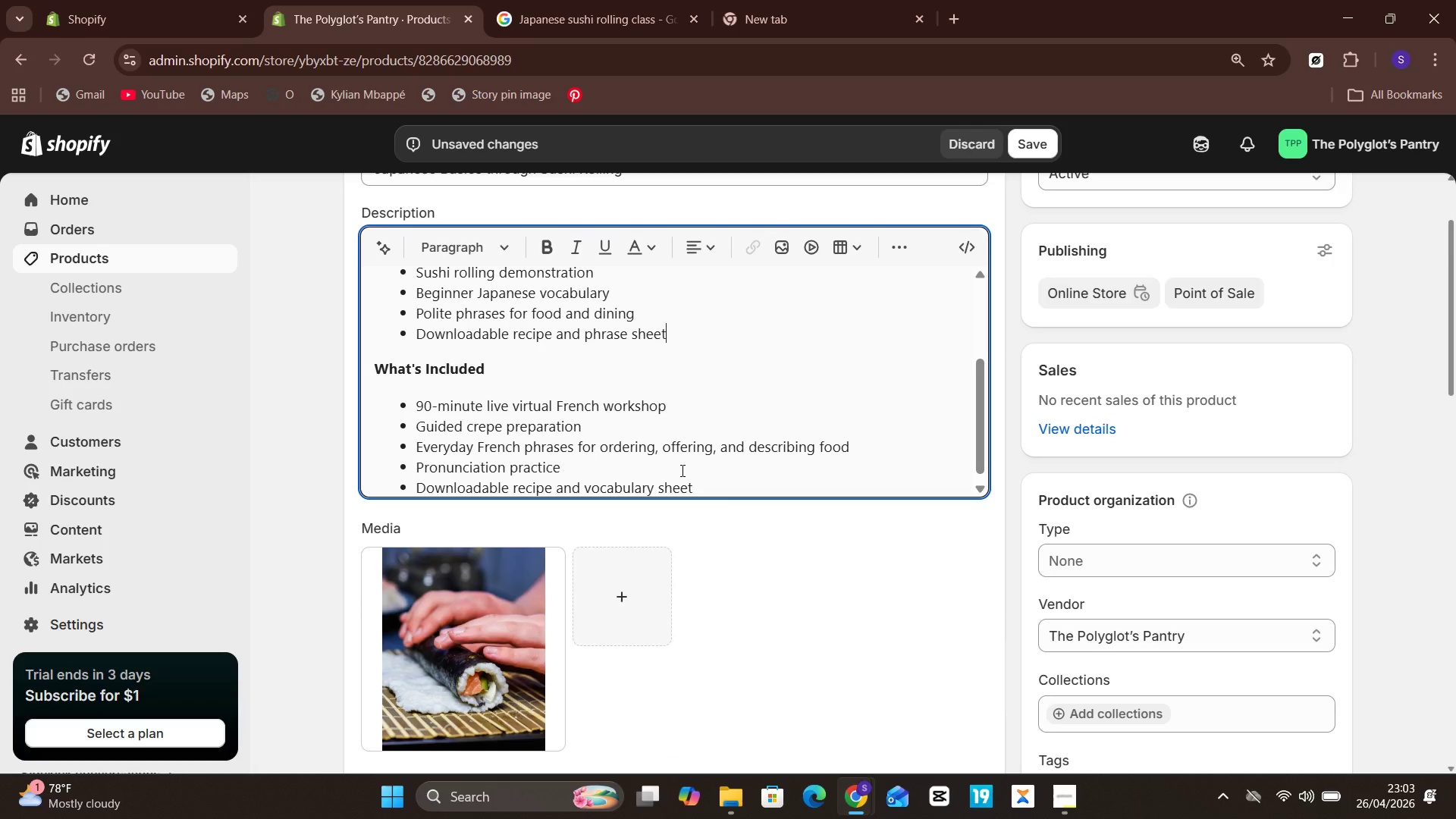 
key(Unknown)
 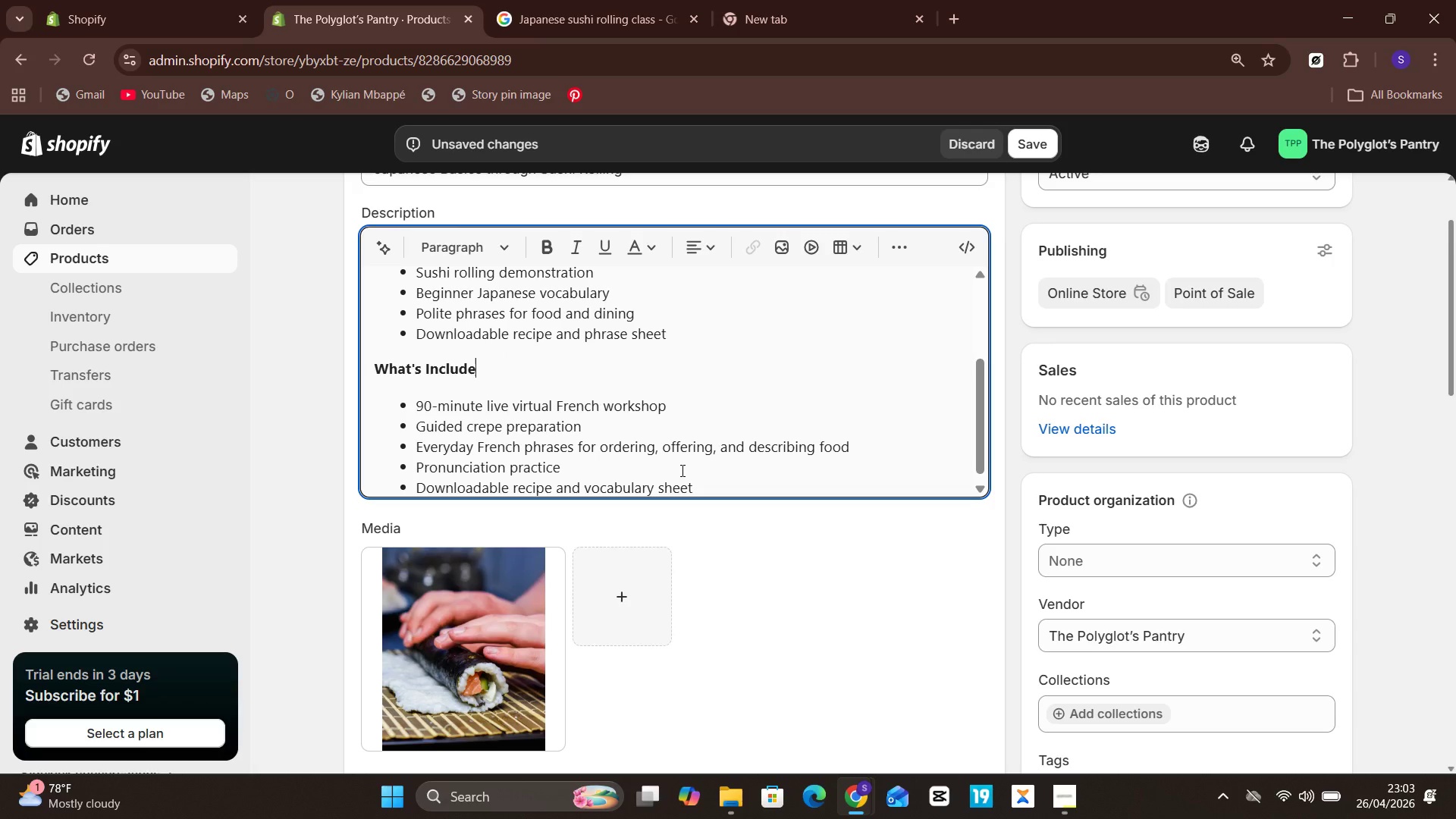 
key(ArrowDown)
 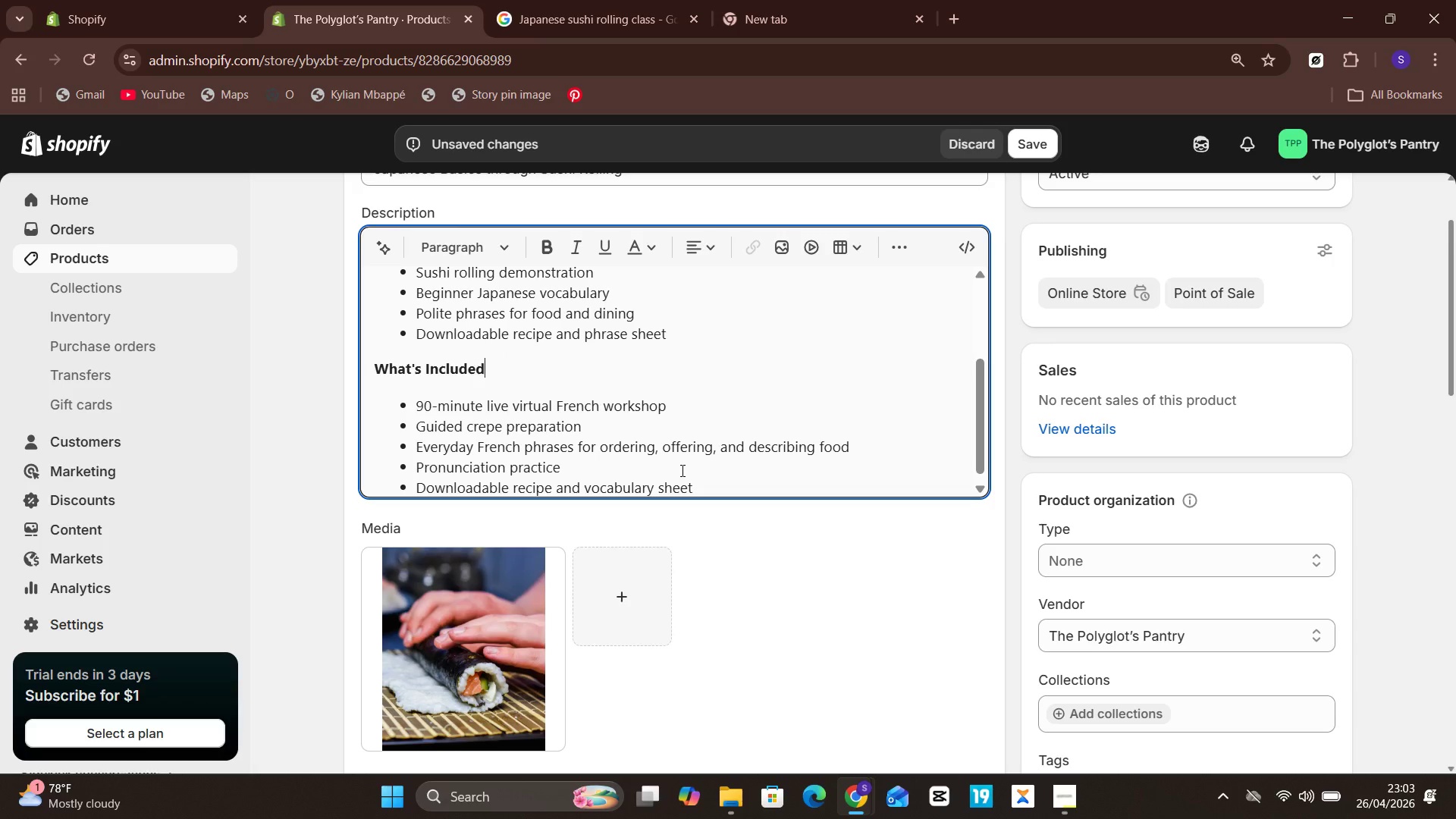 
hold_key(key=Backspace, duration=0.81)
 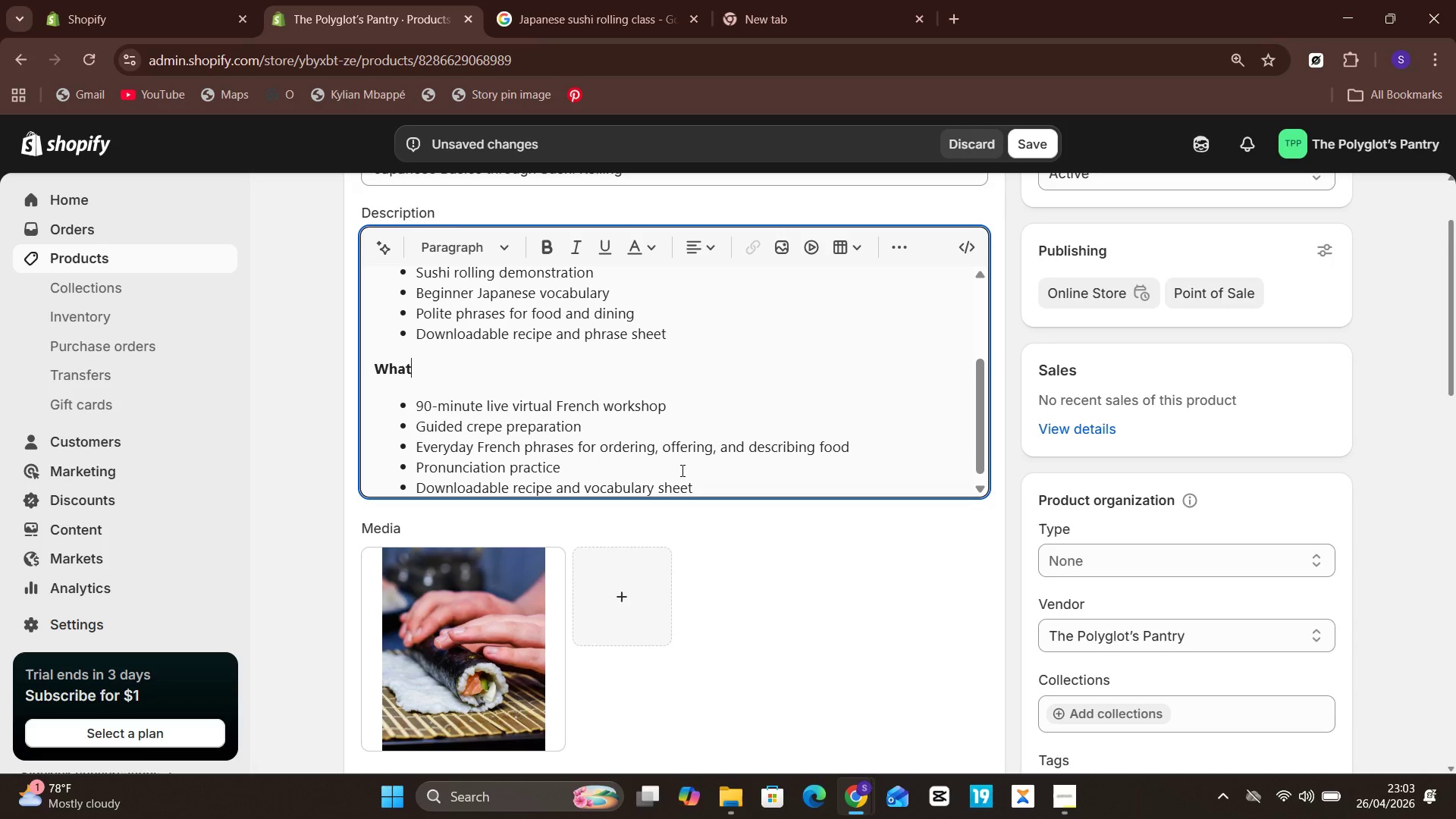 
key(Backspace)
key(Backspace)
key(Backspace)
key(Backspace)
key(Backspace)
type(Learning )
 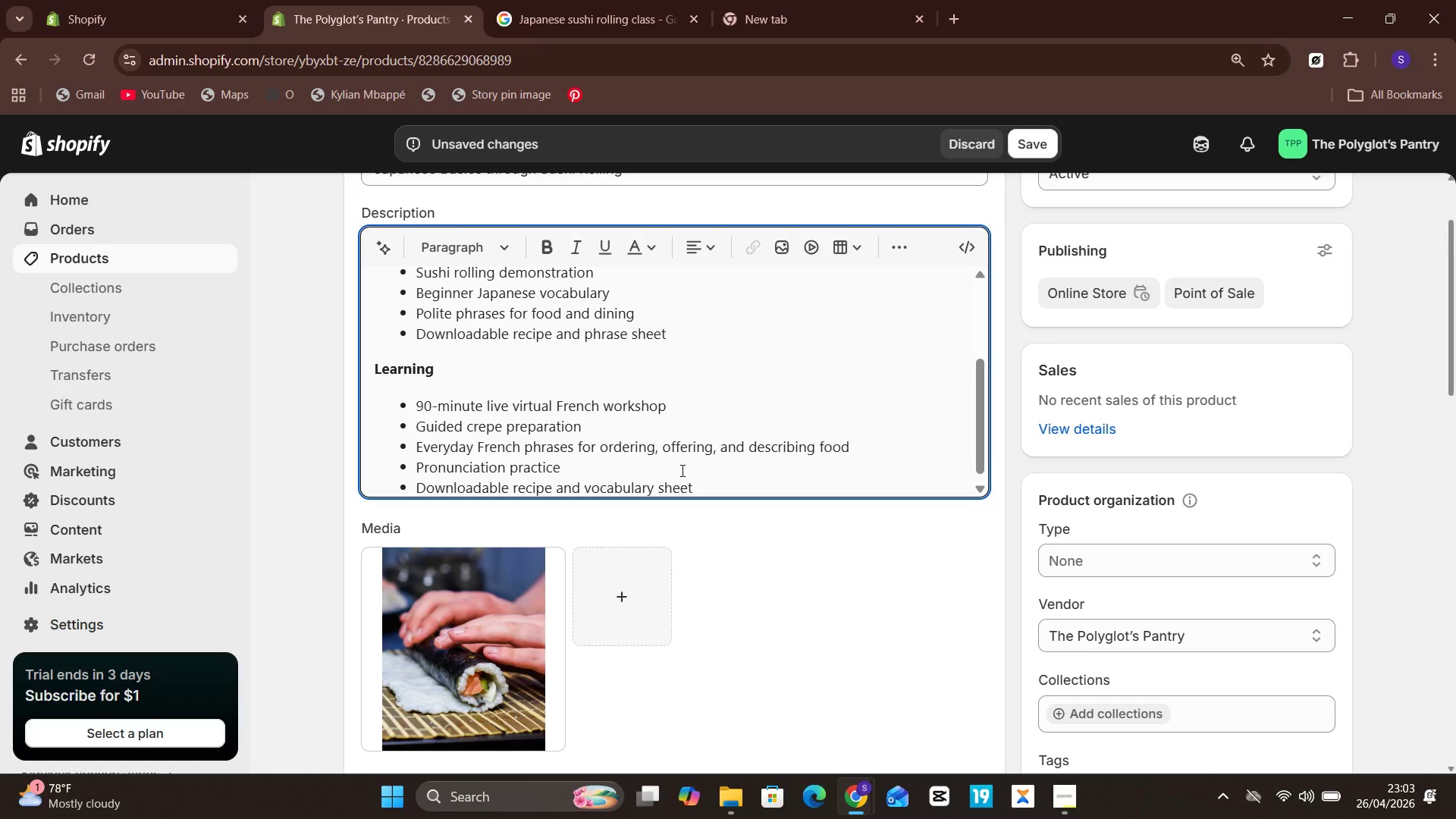 
type(Objectives)
 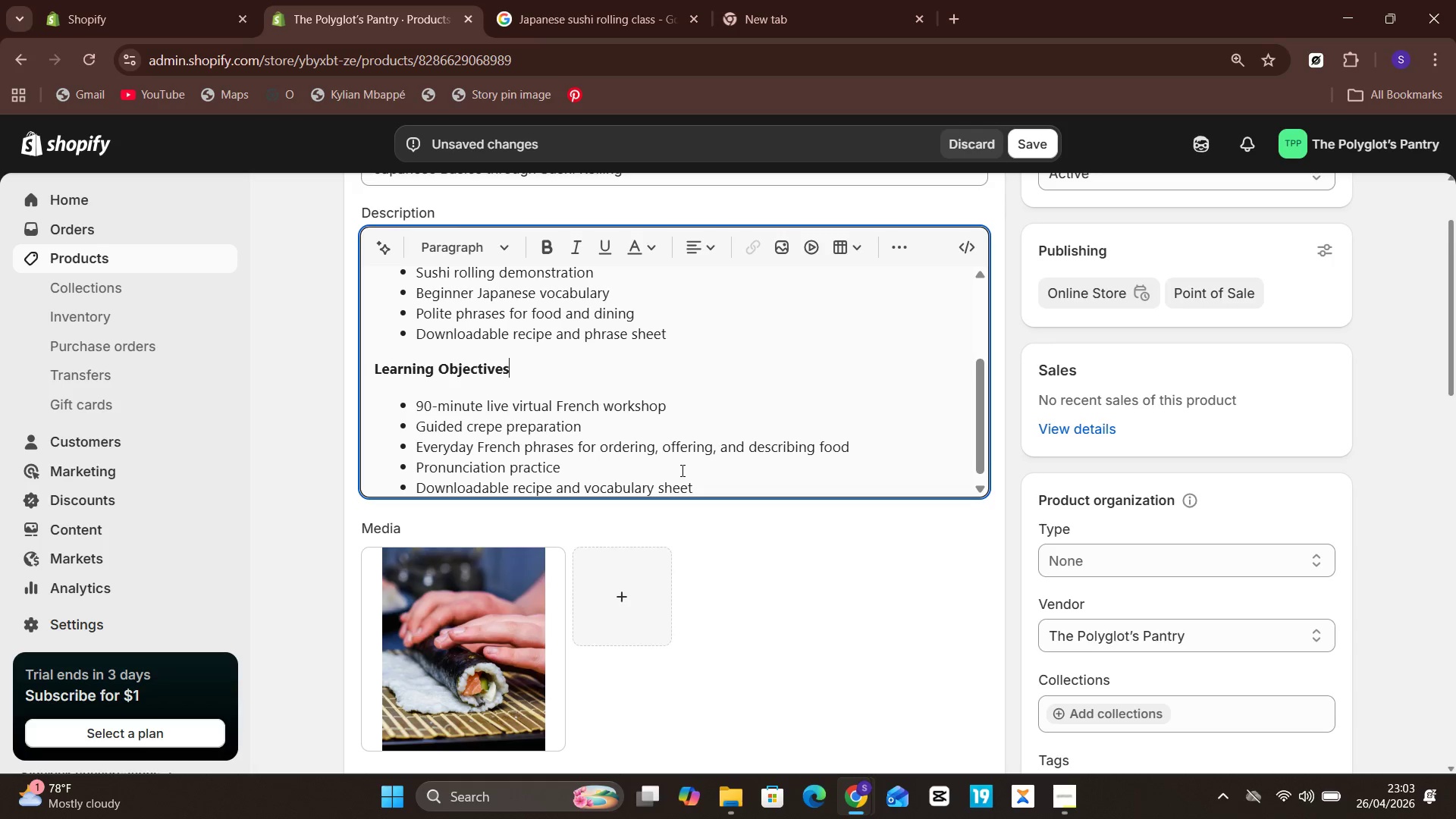 
wait(5.67)
 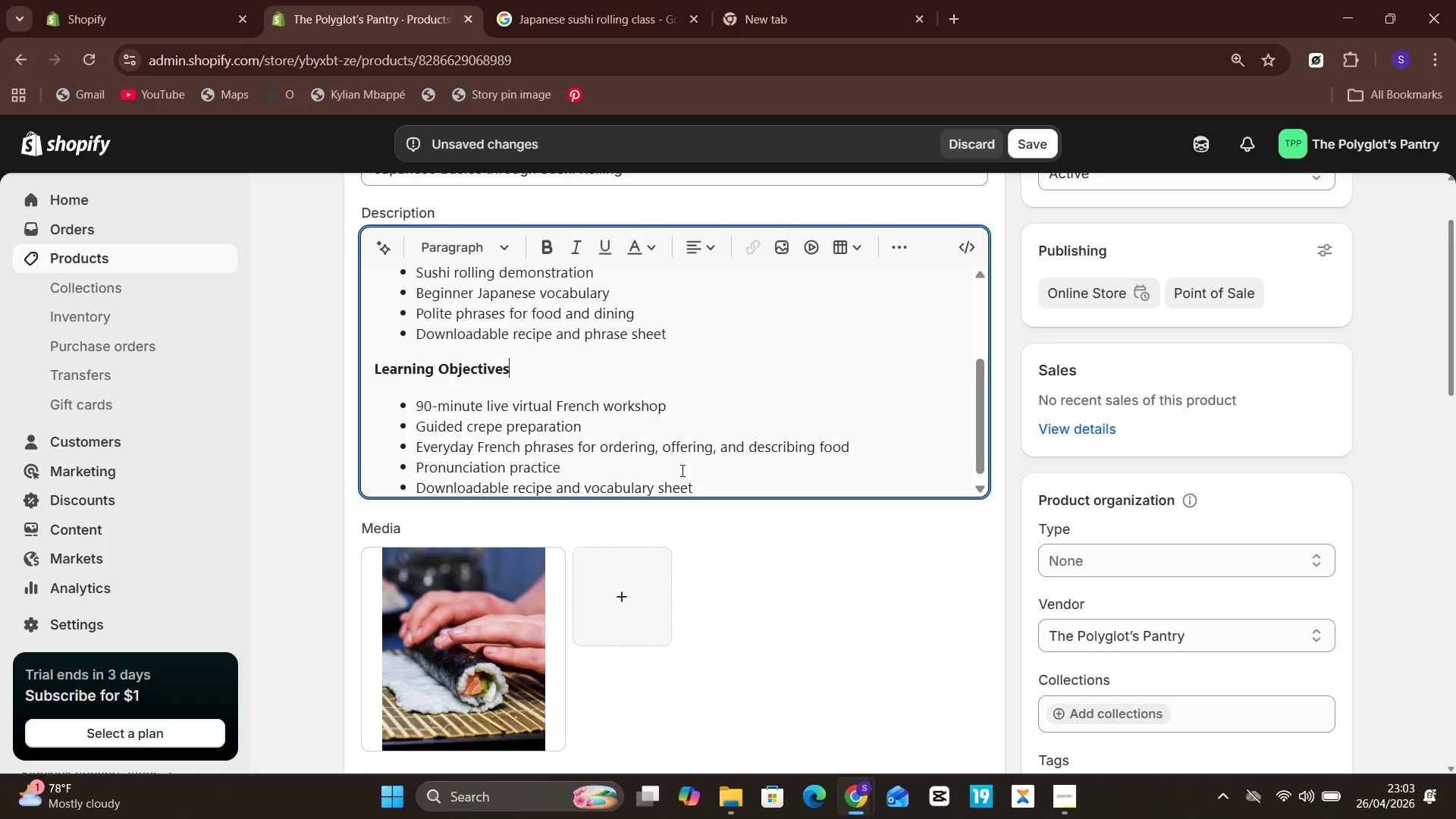 
key(Unknown)
 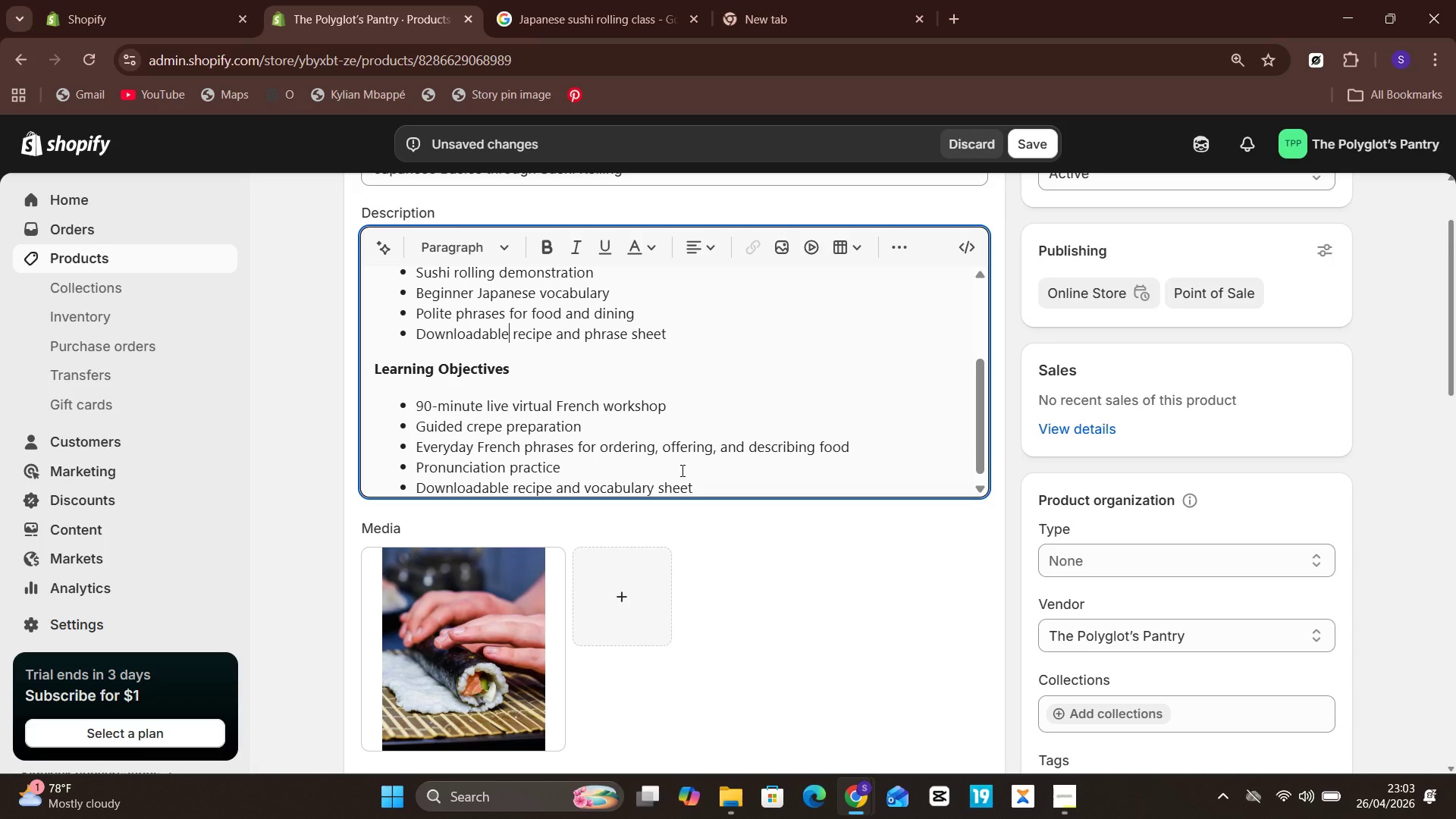 
key(ArrowUp)
 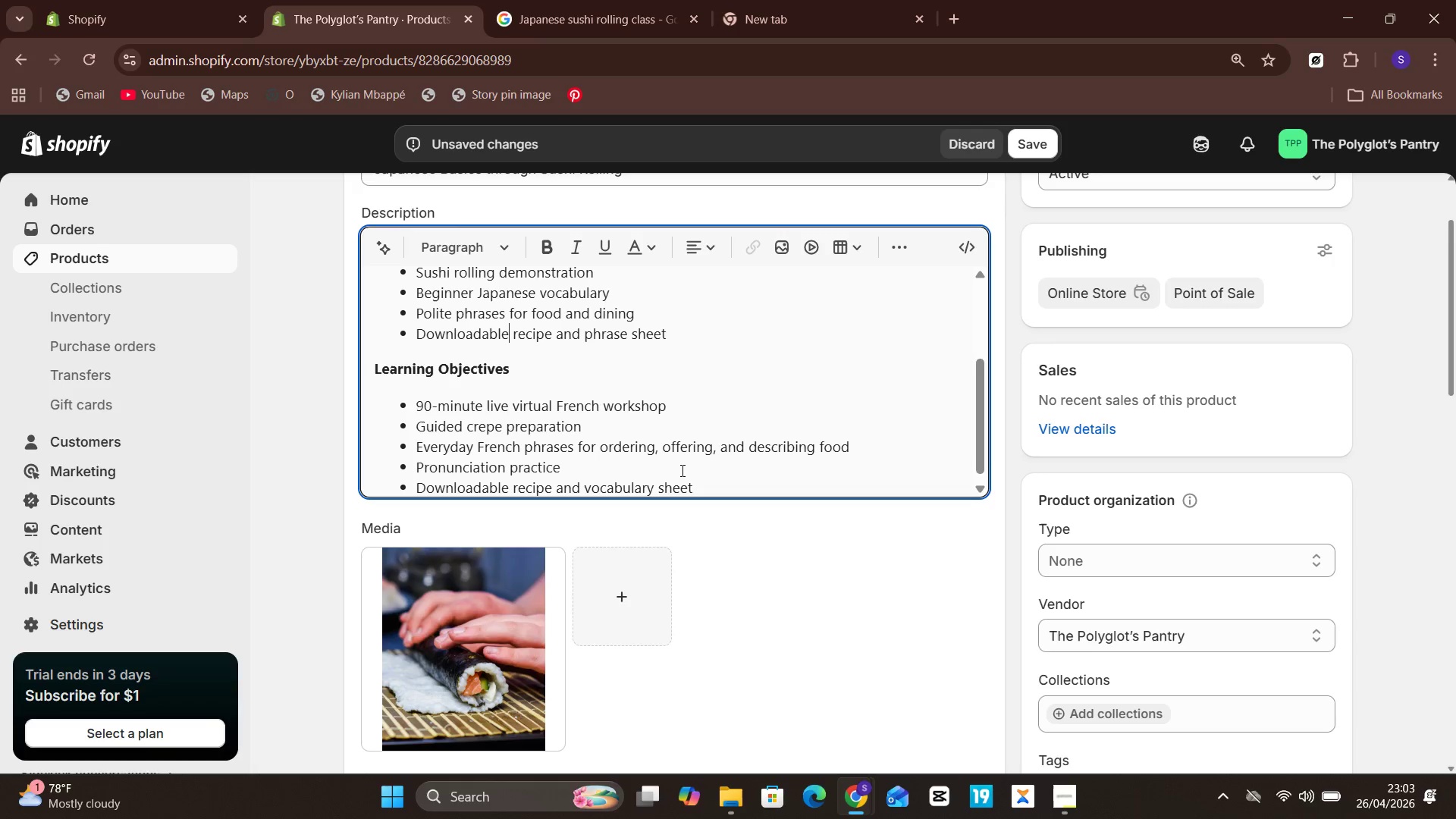 
key(Unknown)
 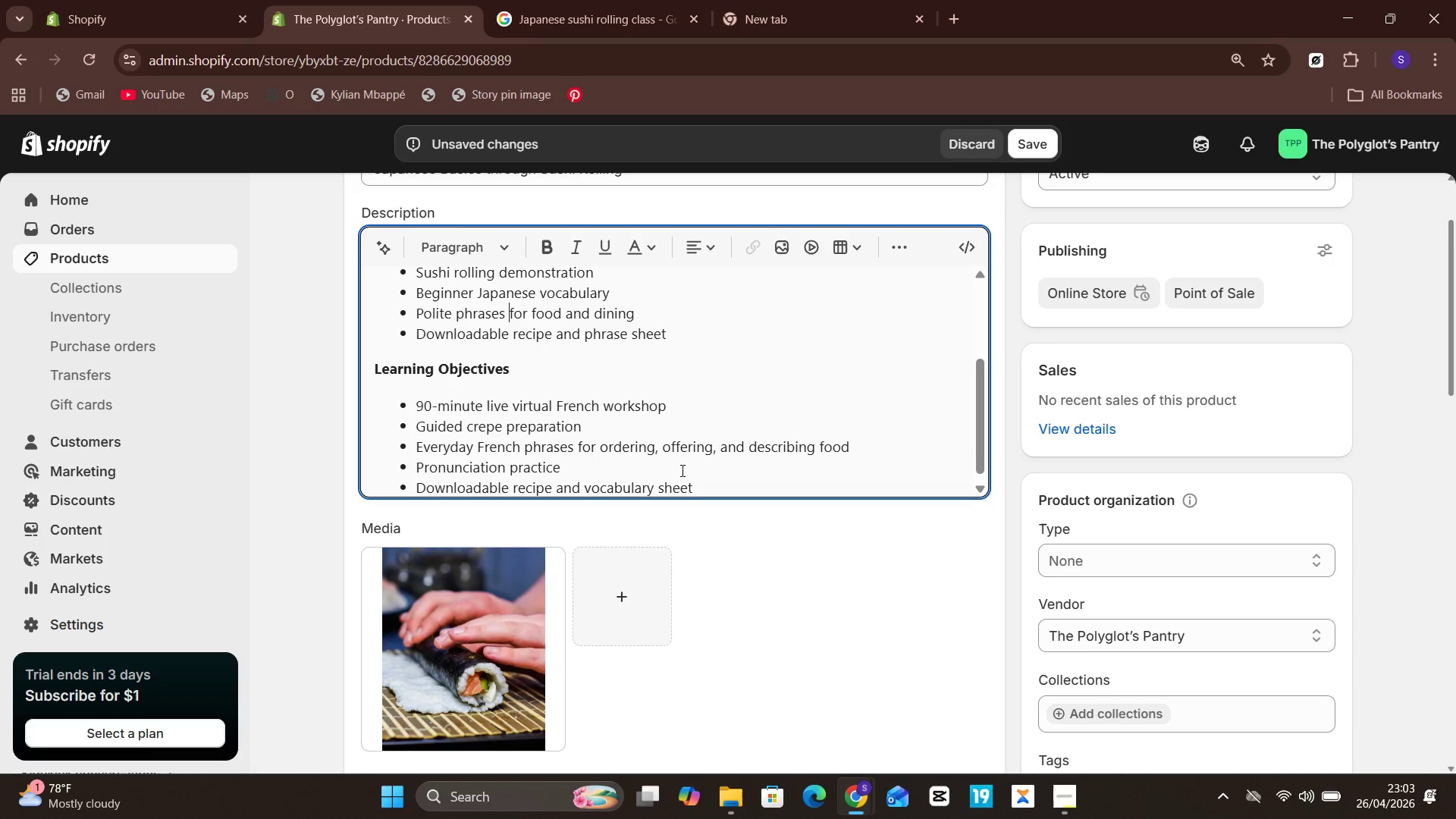 
key(ArrowUp)
 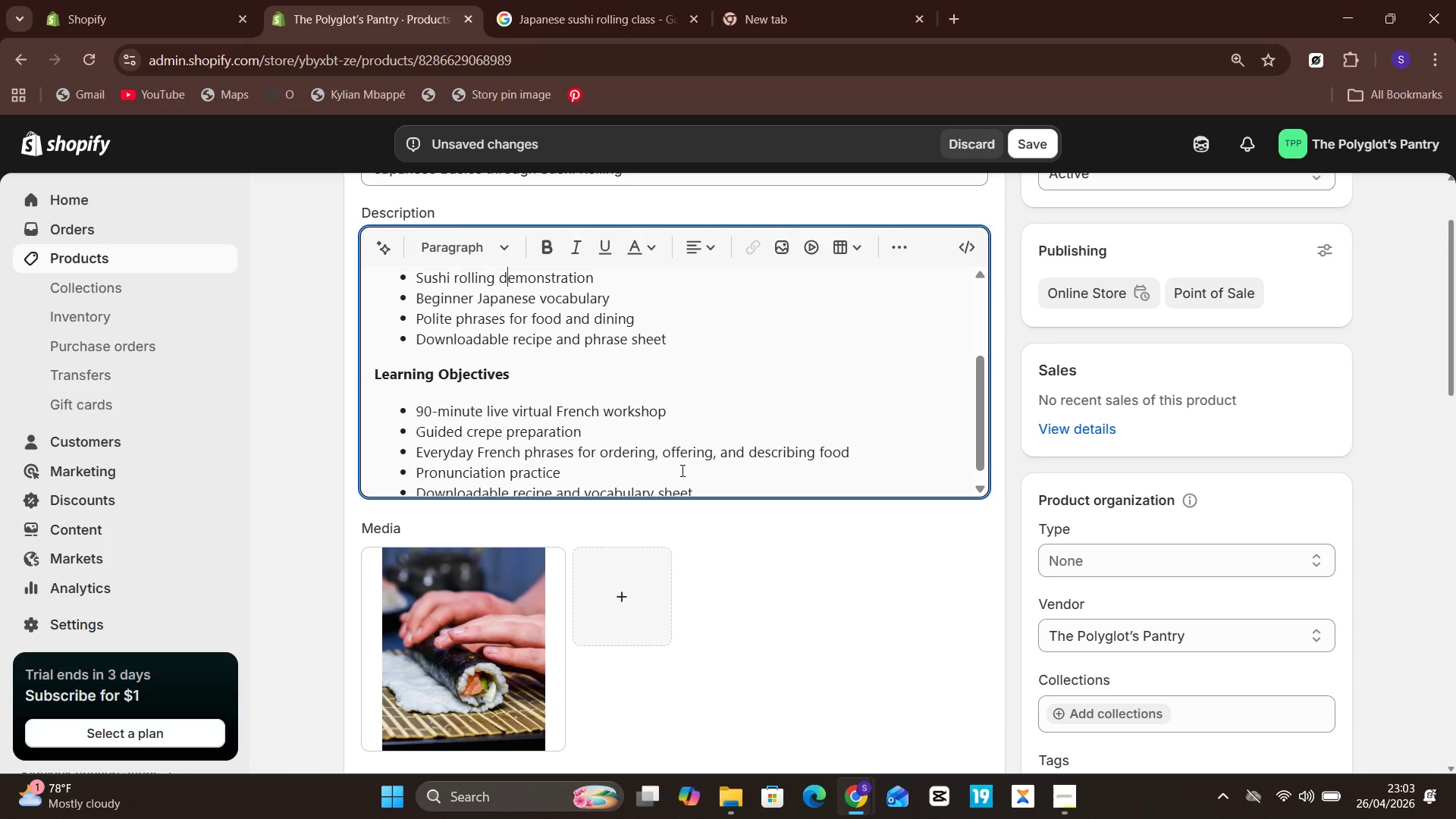 
key(ArrowUp)
 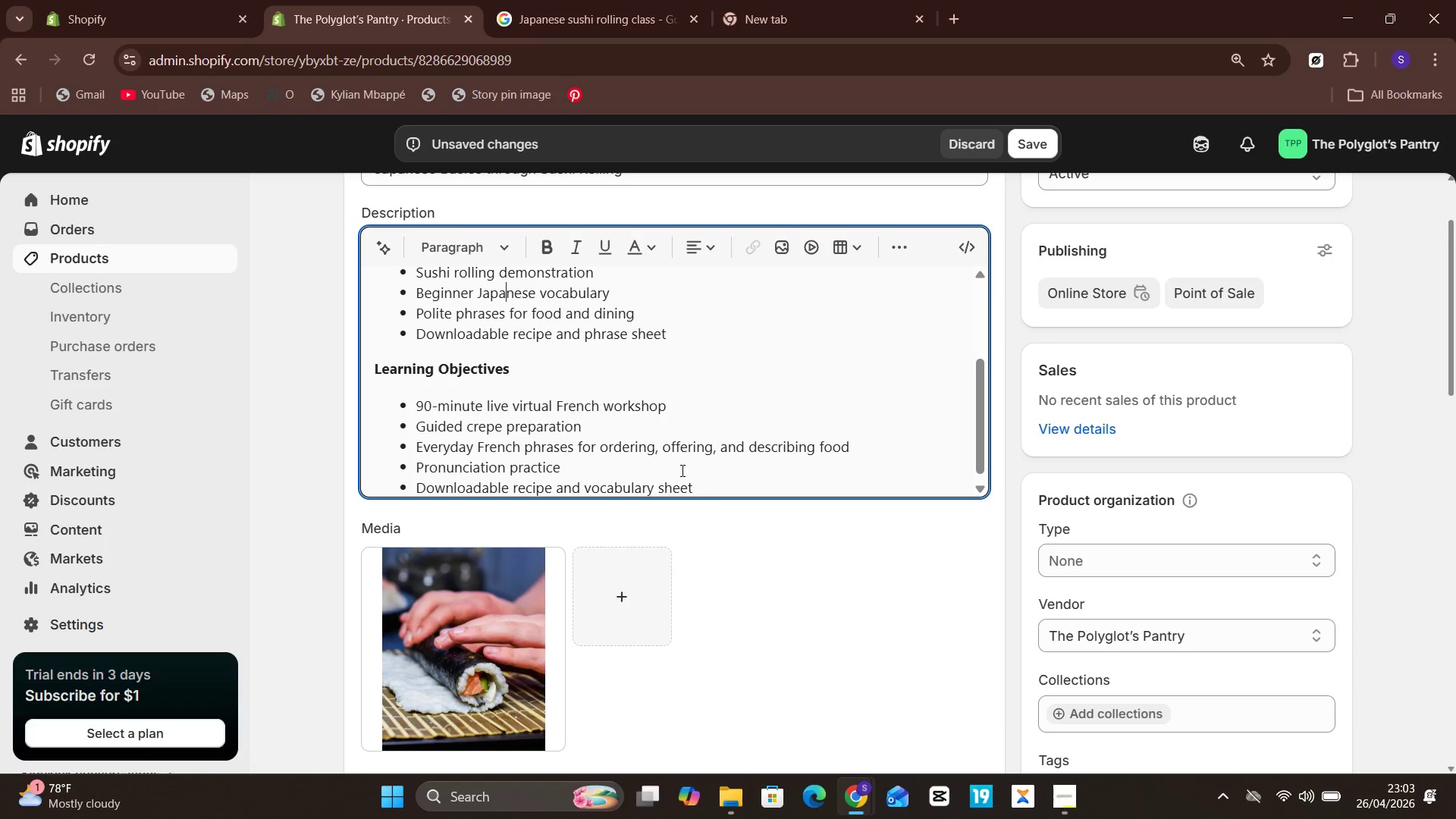 
key(Unknown)
 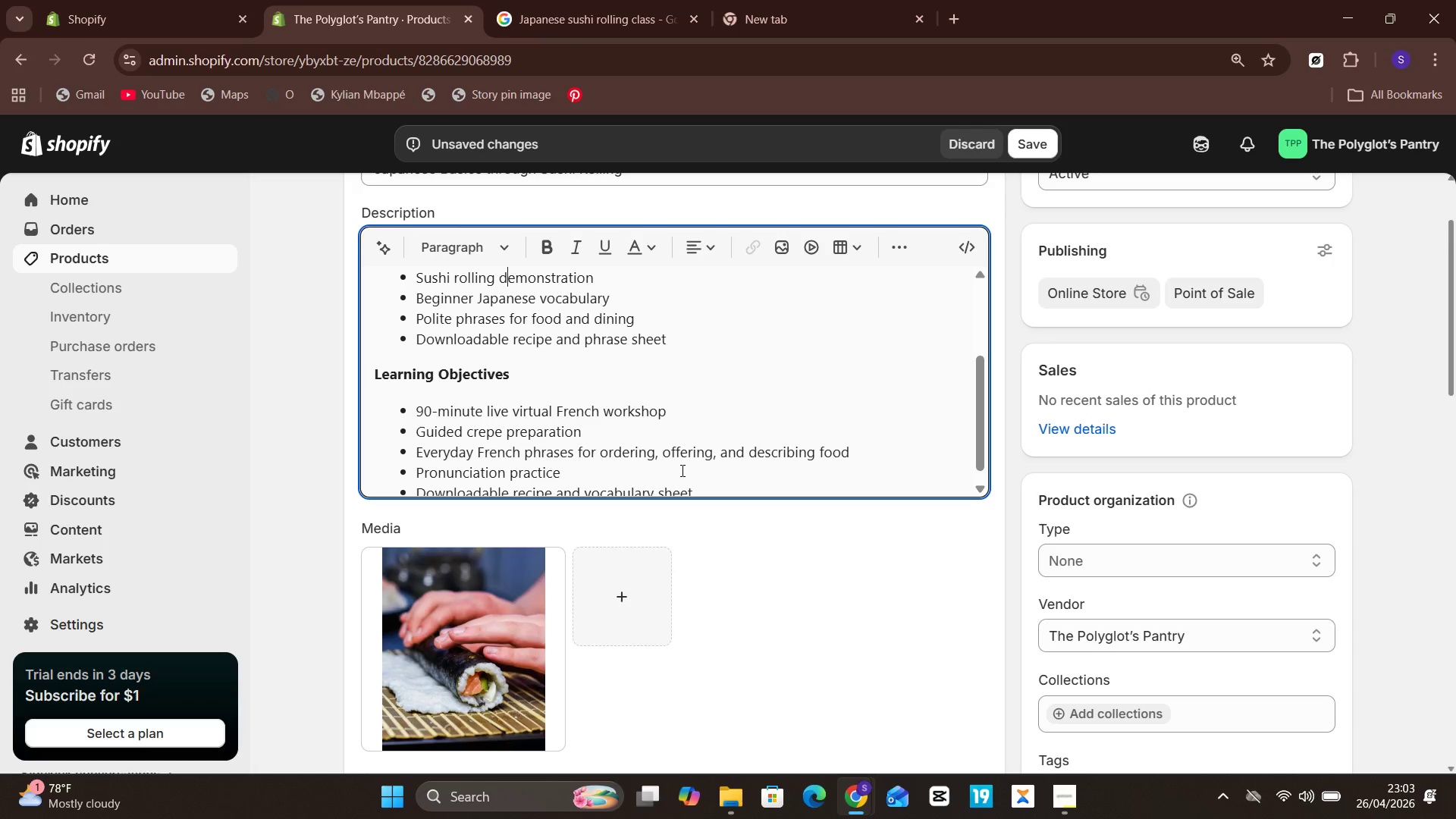 
key(Unknown)
 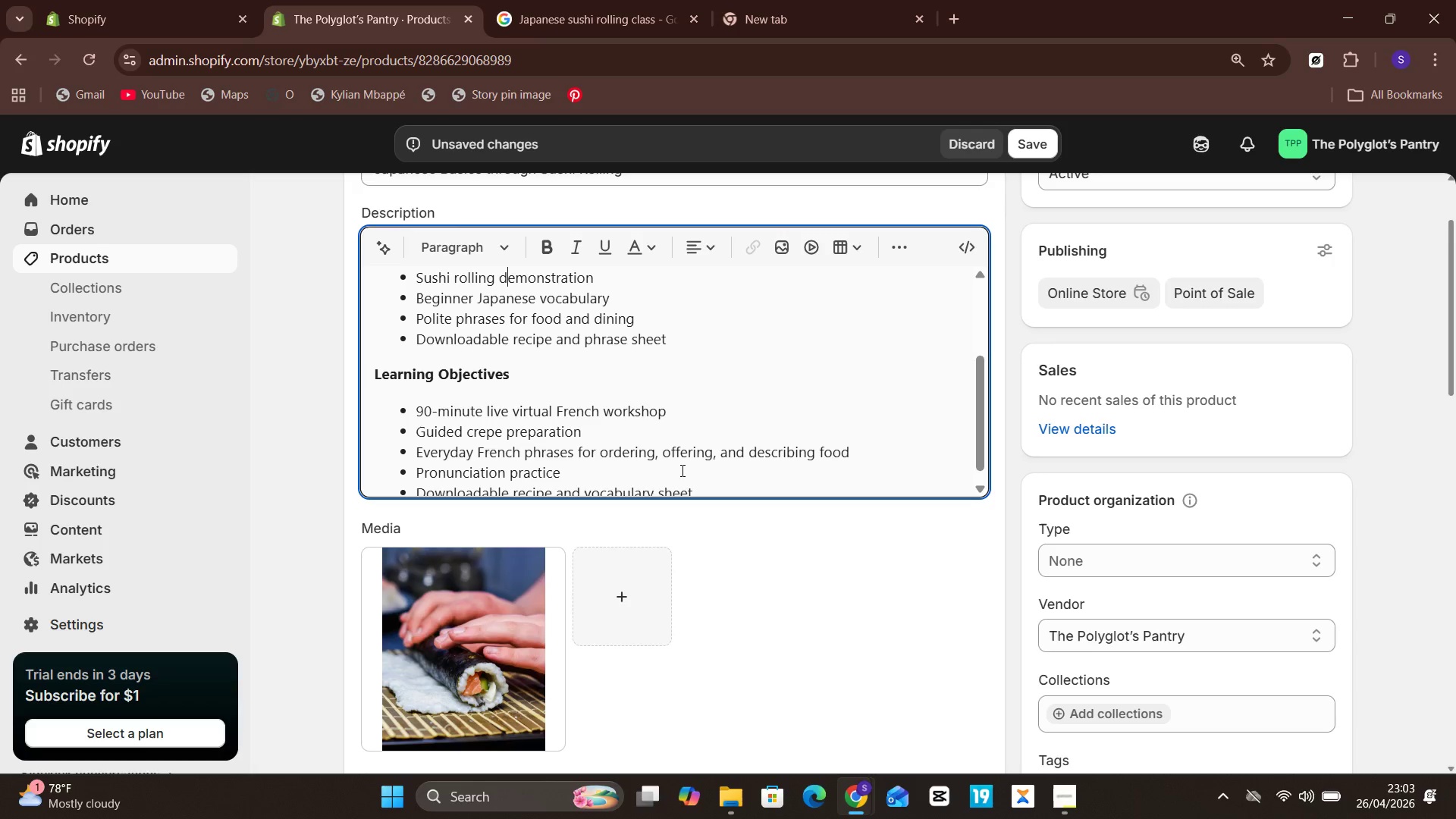 
key(ArrowUp)
 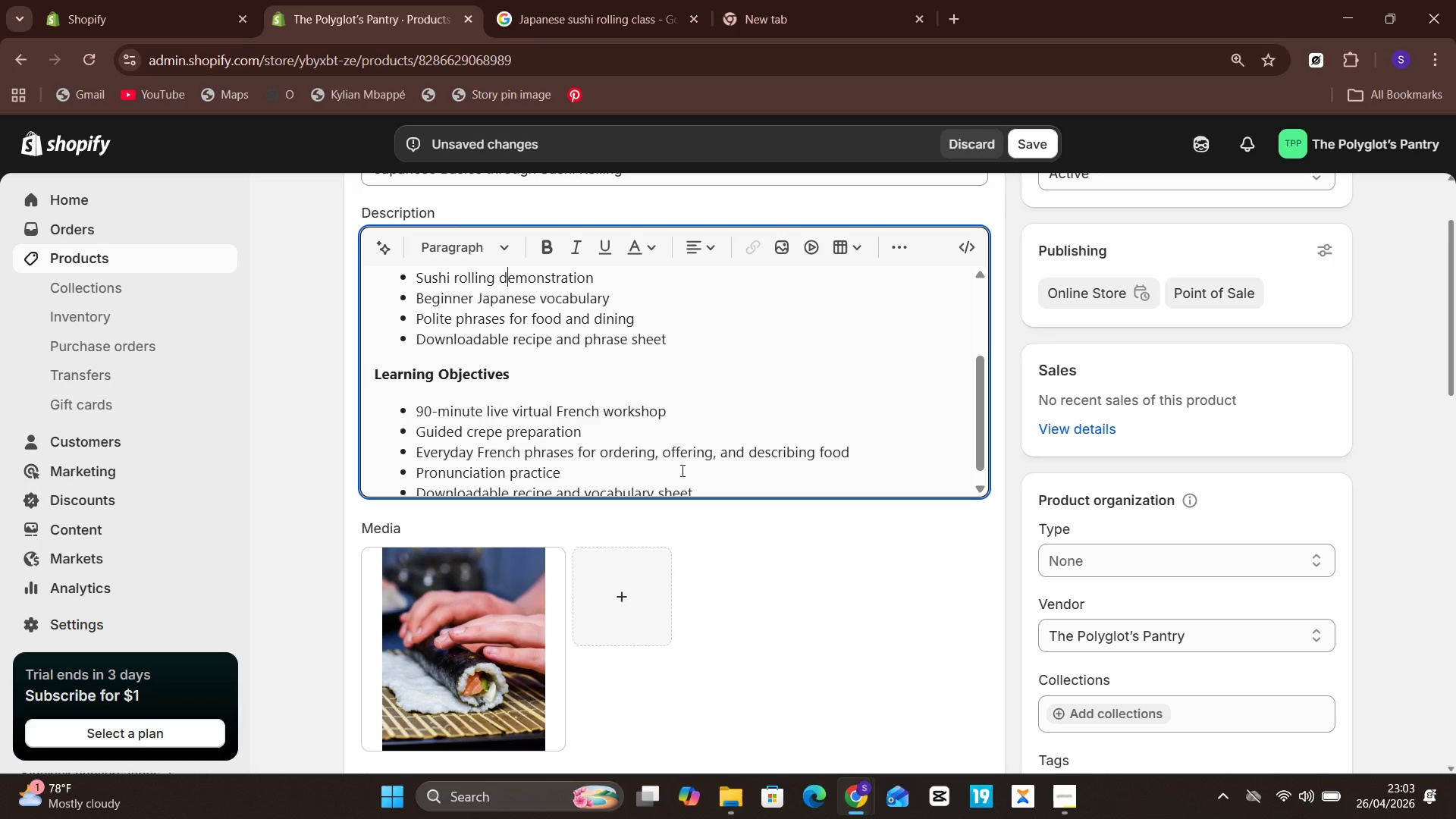 
key(Unknown)
 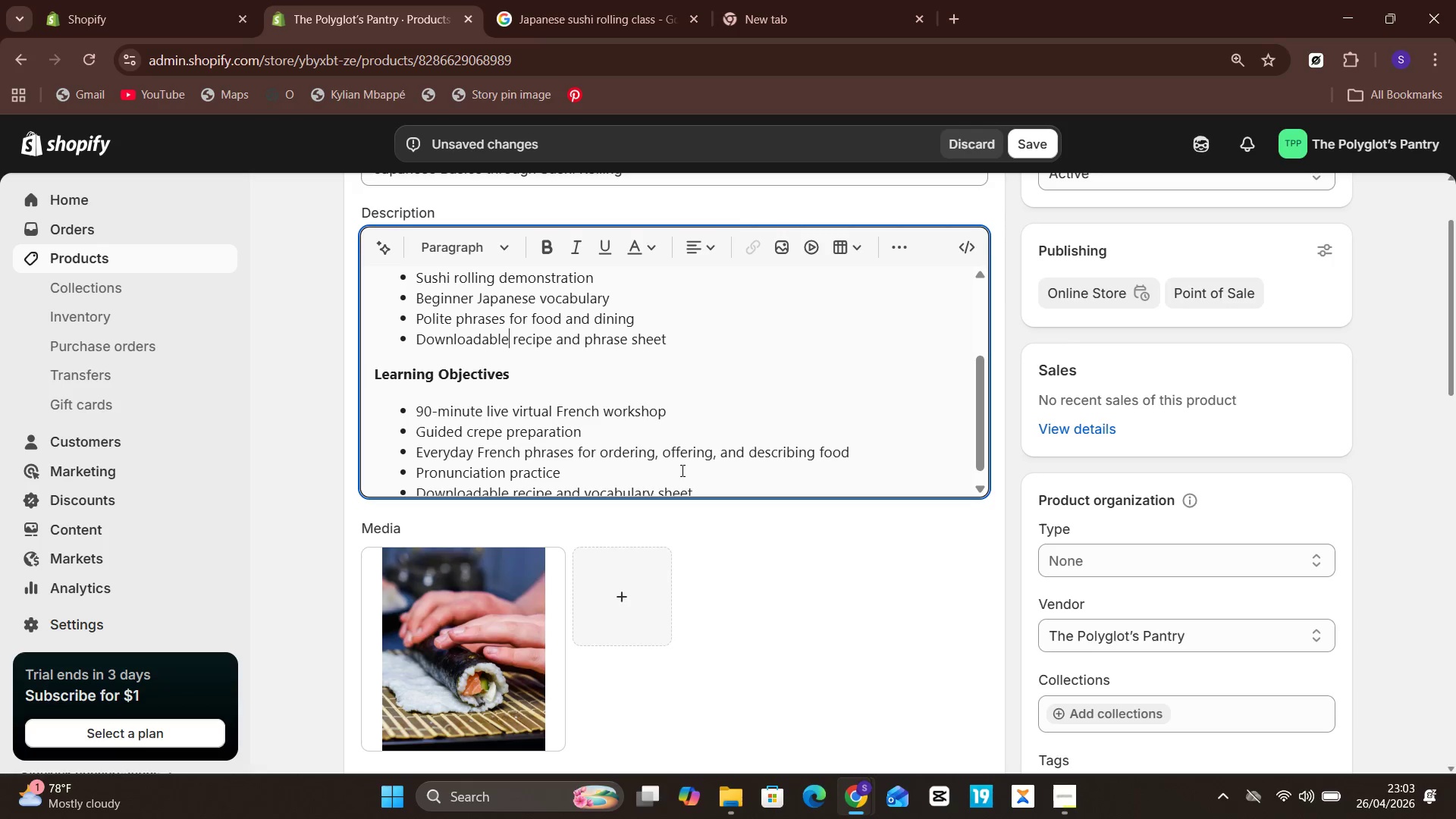 
key(ArrowDown)
 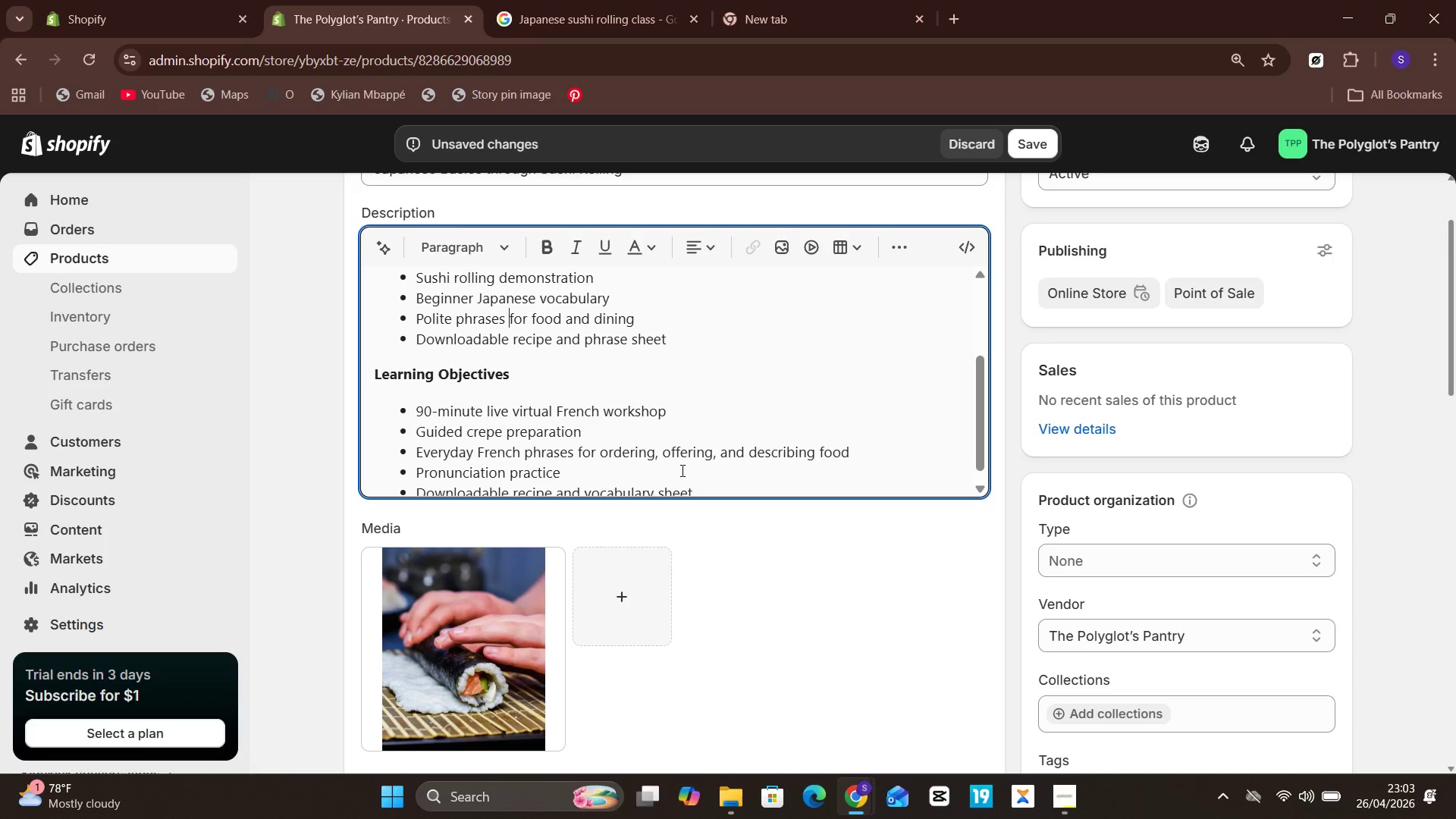 
key(Unknown)
 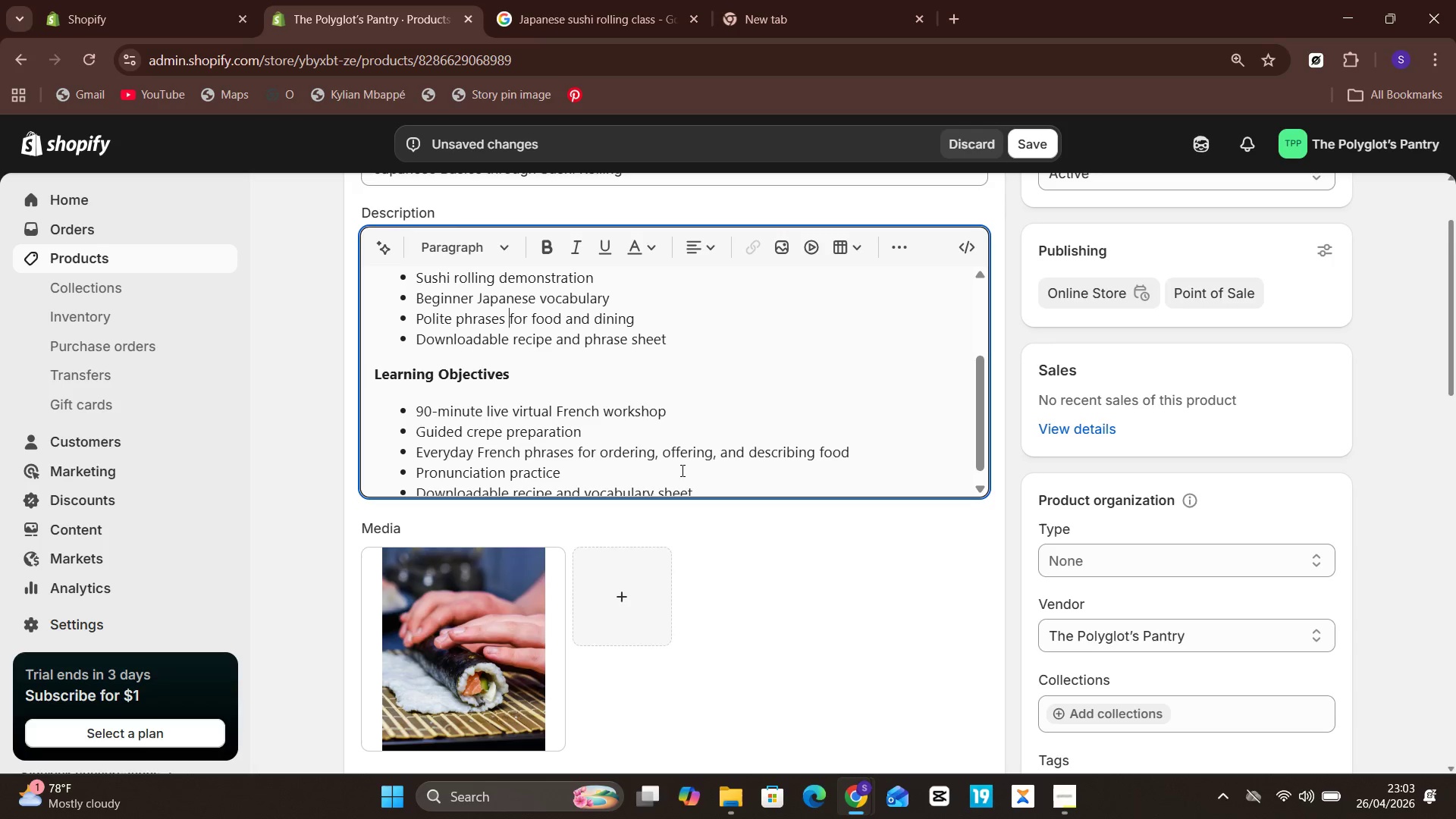 
key(ArrowDown)
 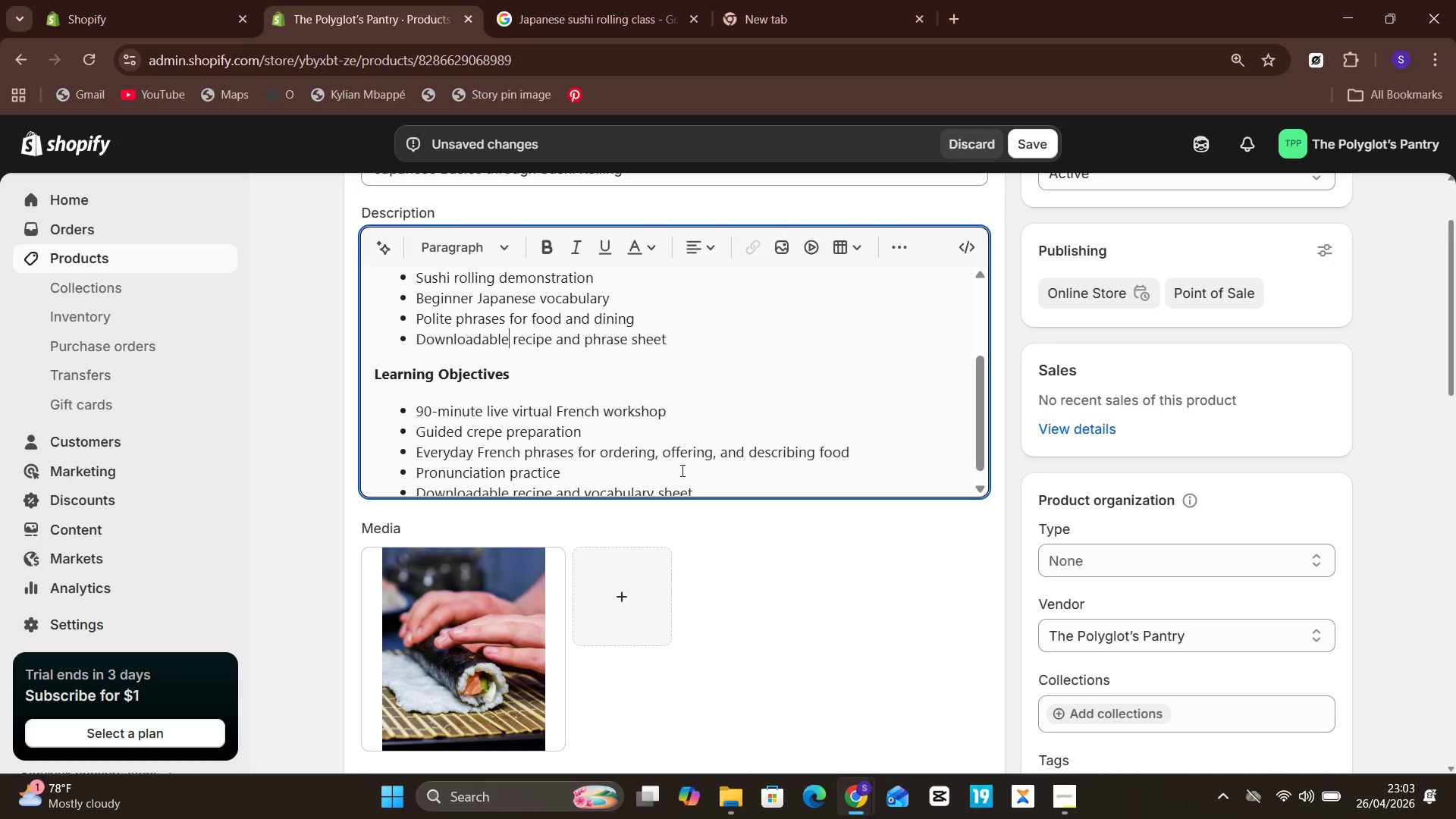 
key(ArrowDown)
 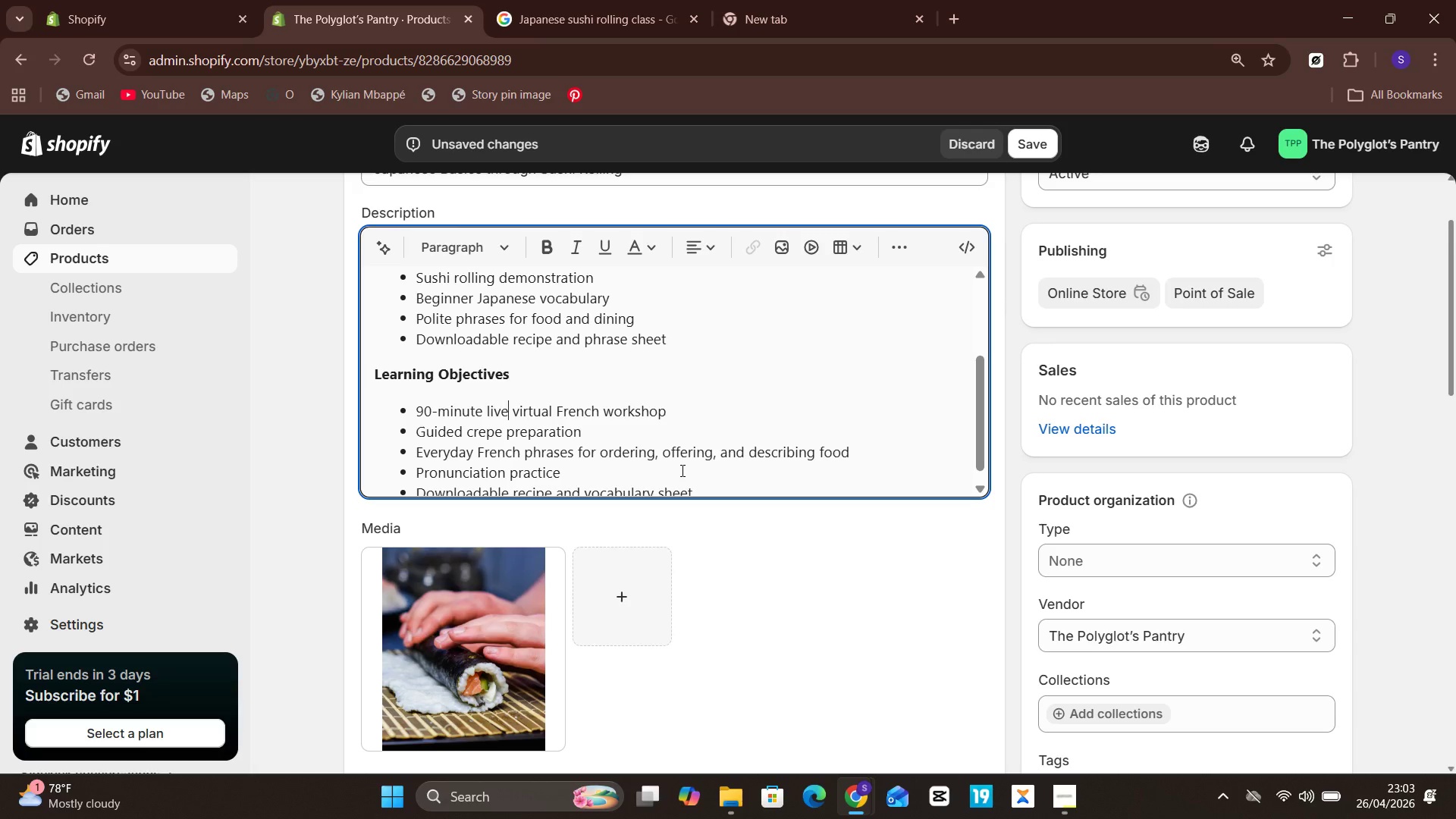 
key(Unknown)
 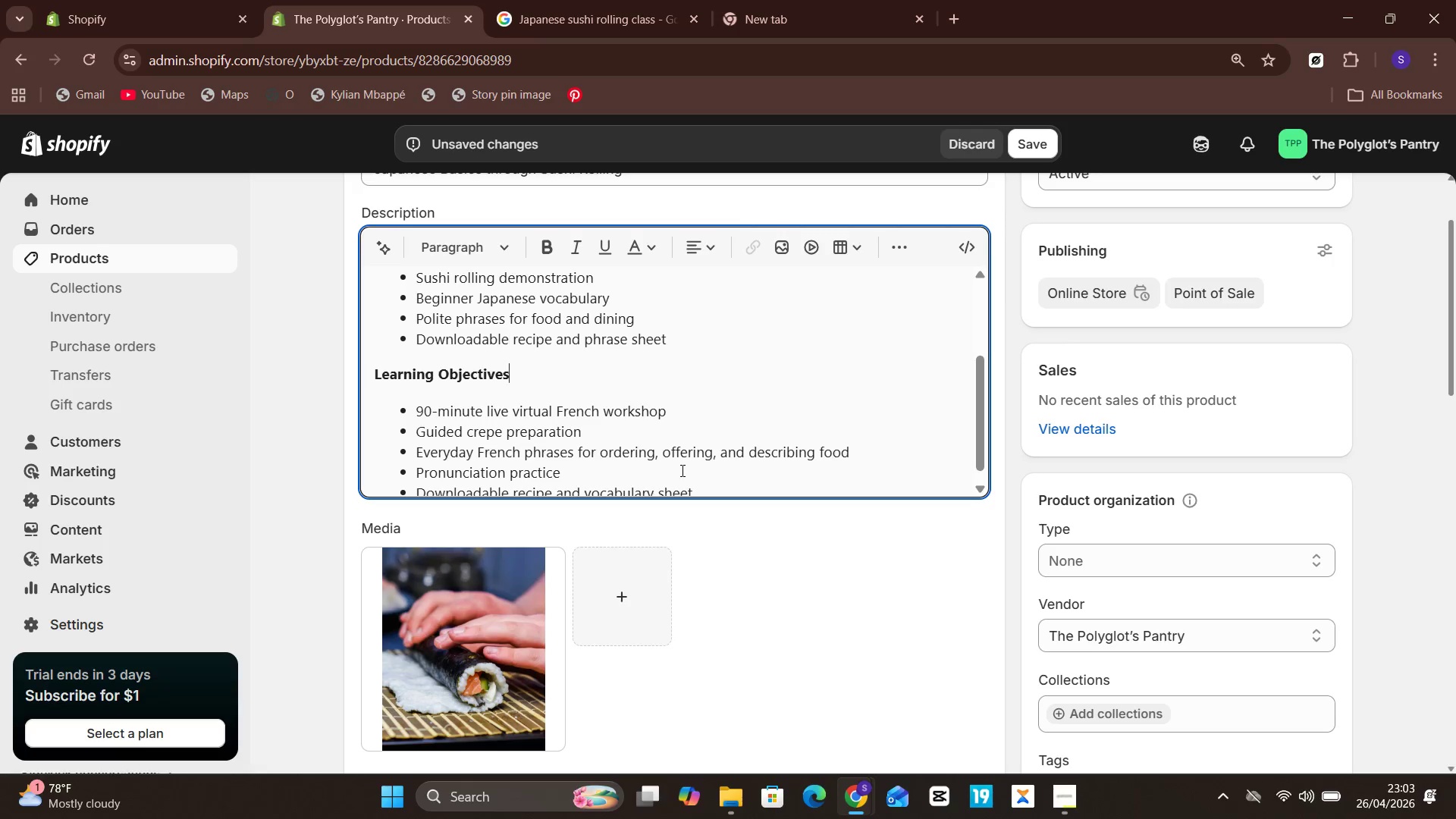 
key(Unknown)
 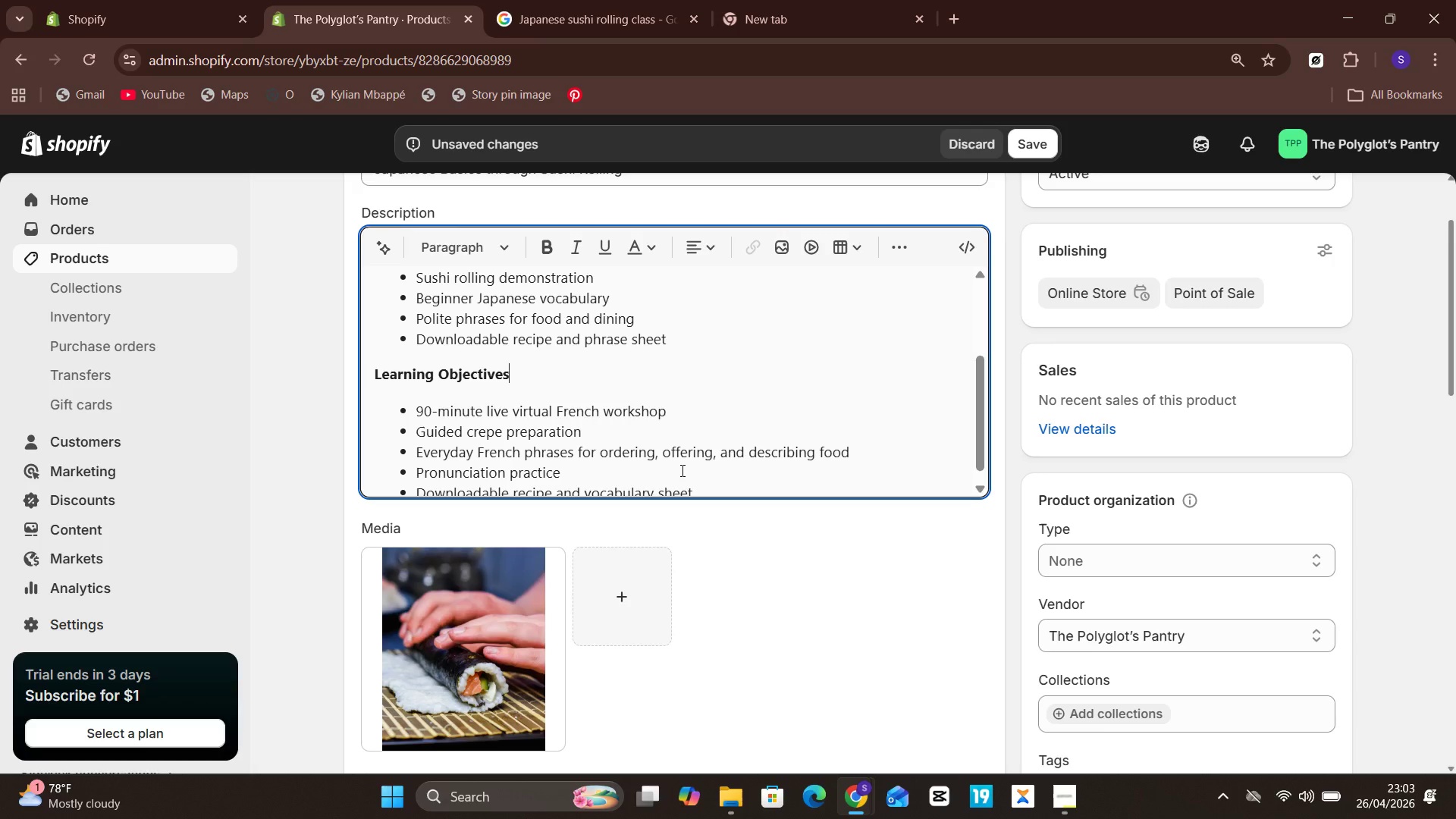 
key(ArrowDown)
 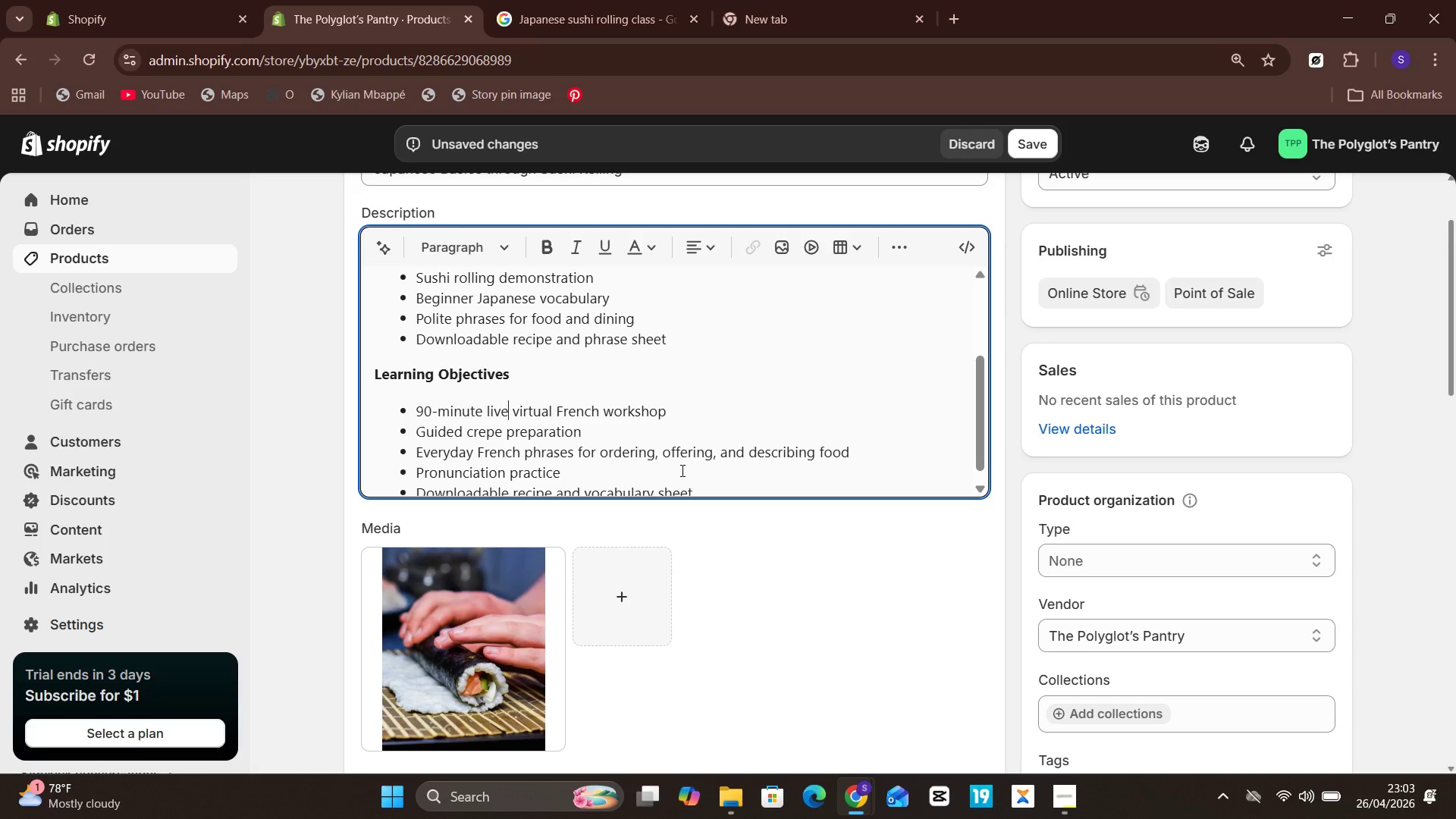 
key(Unknown)
 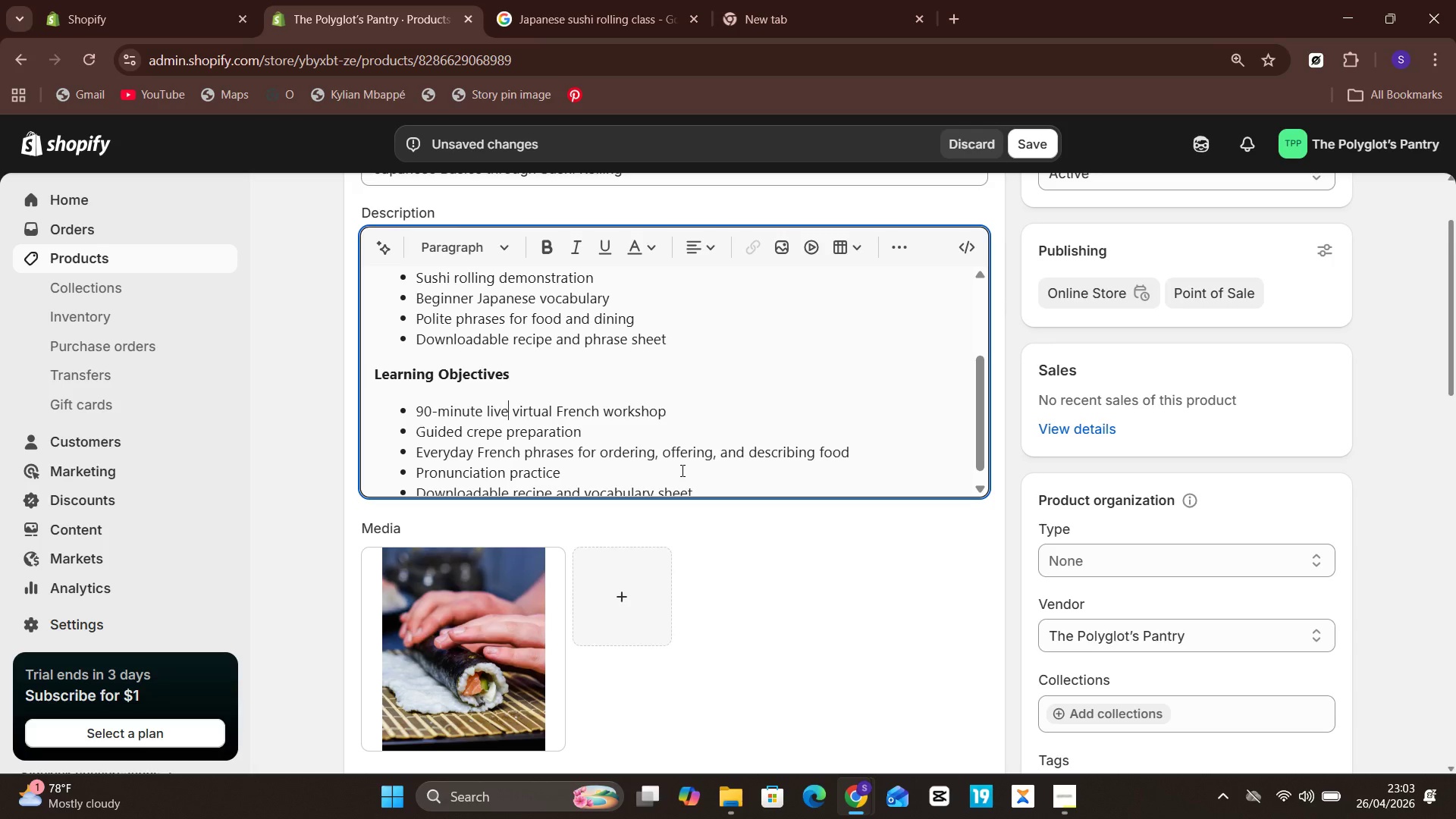 
key(ArrowDown)
 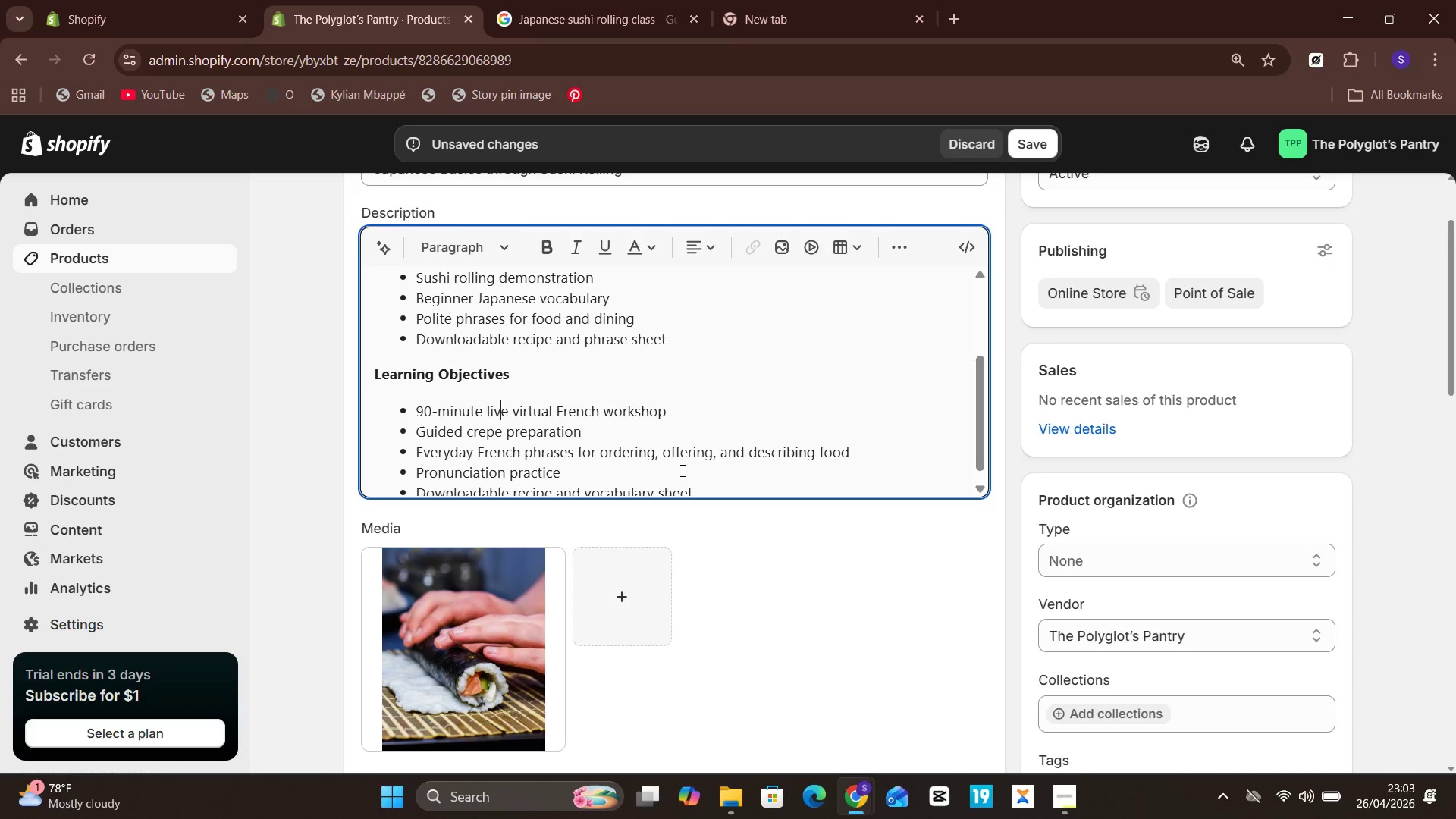 
hold_key(key=Unknown, duration=0.73)
 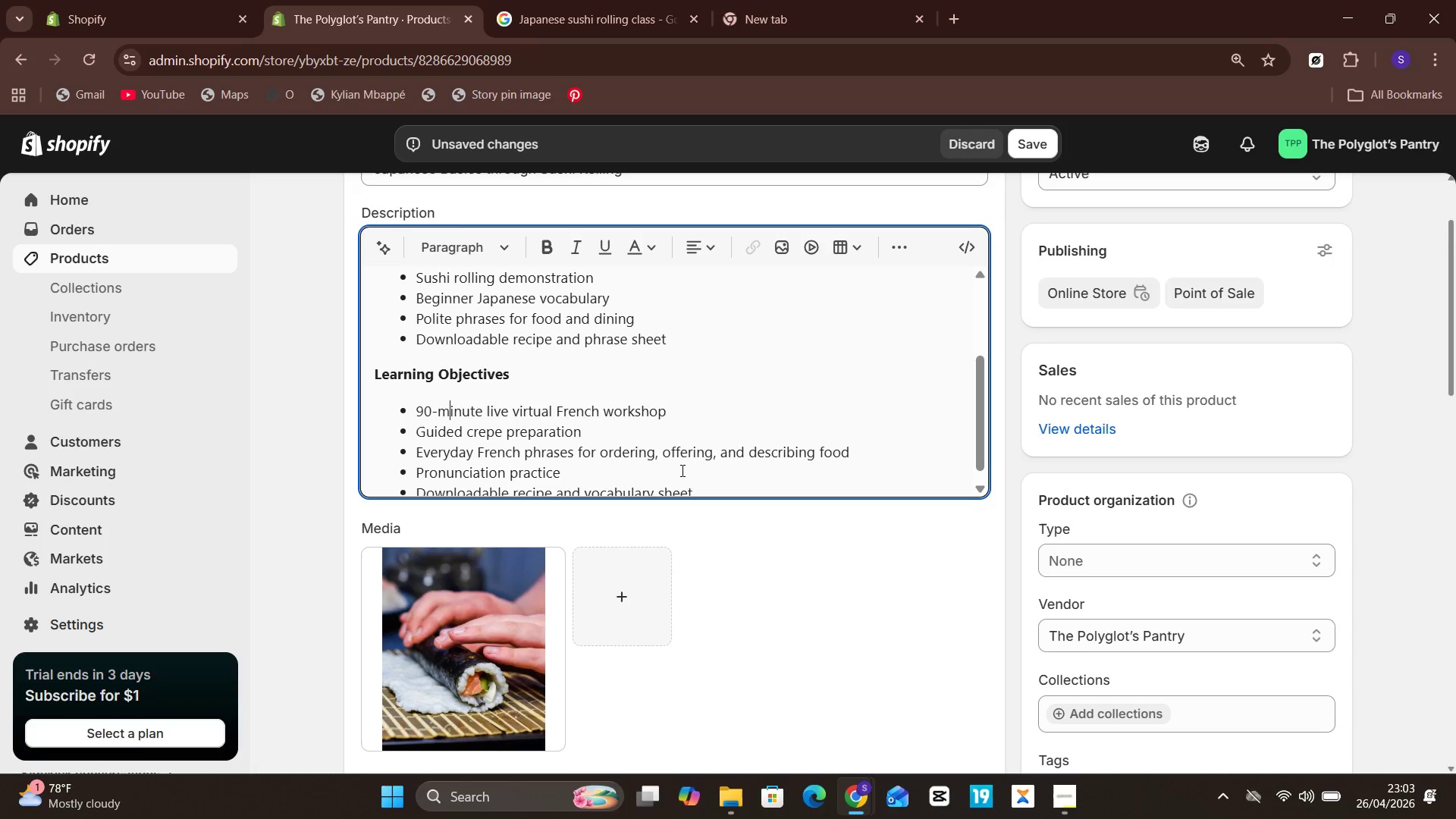 
hold_key(key=ArrowLeft, duration=0.7)
 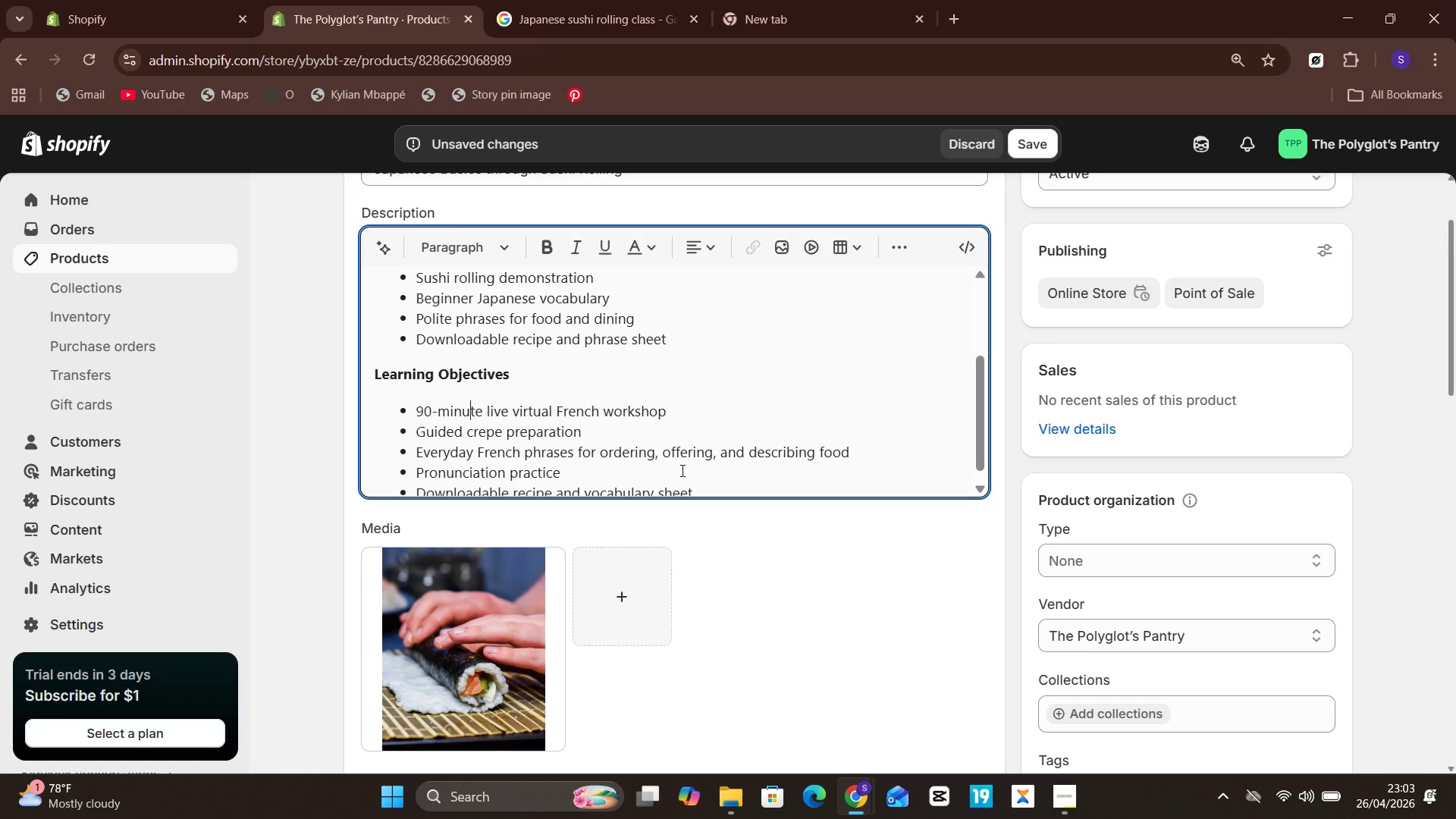 
key(Unknown)
 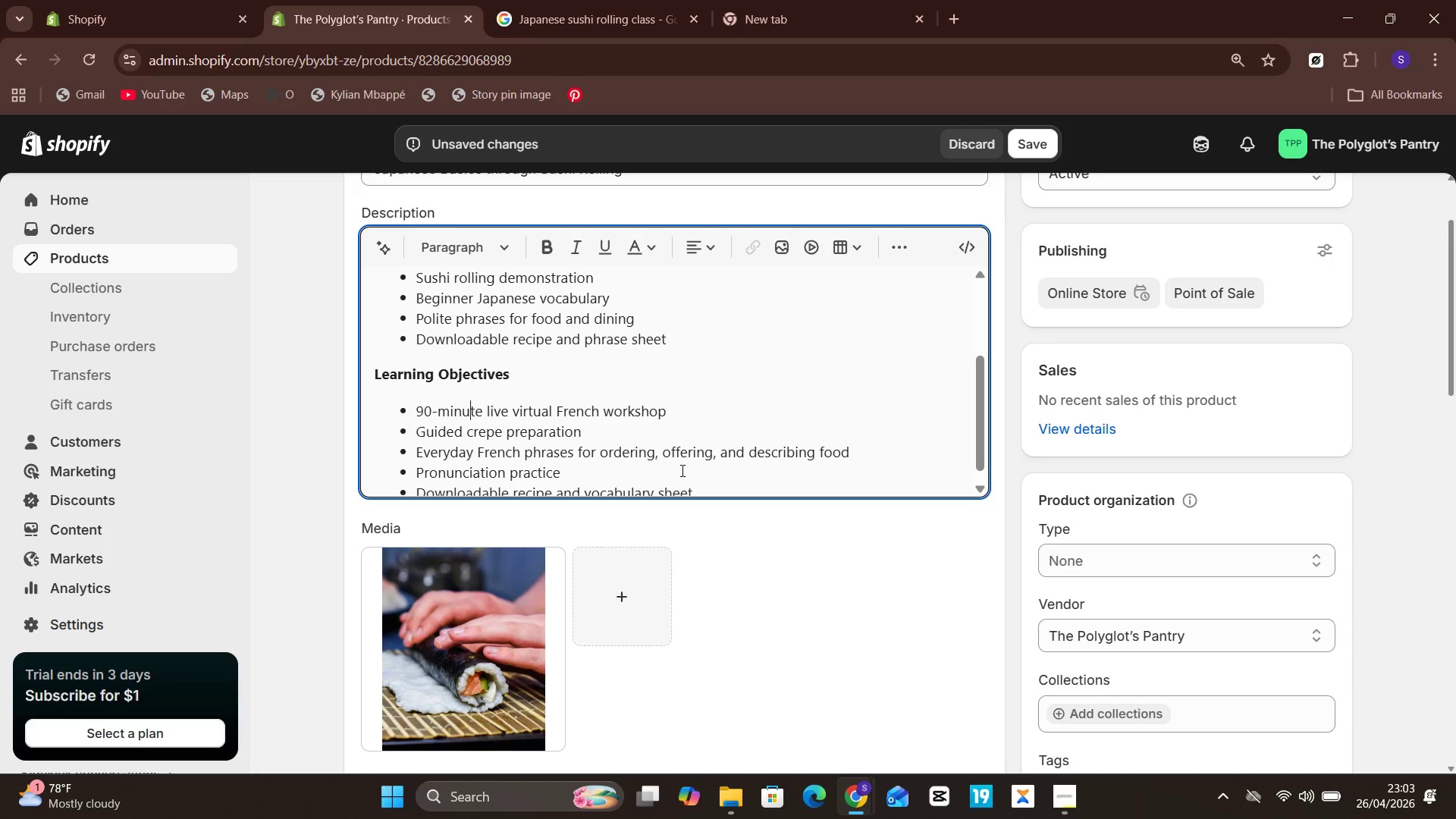 
key(ArrowLeft)
 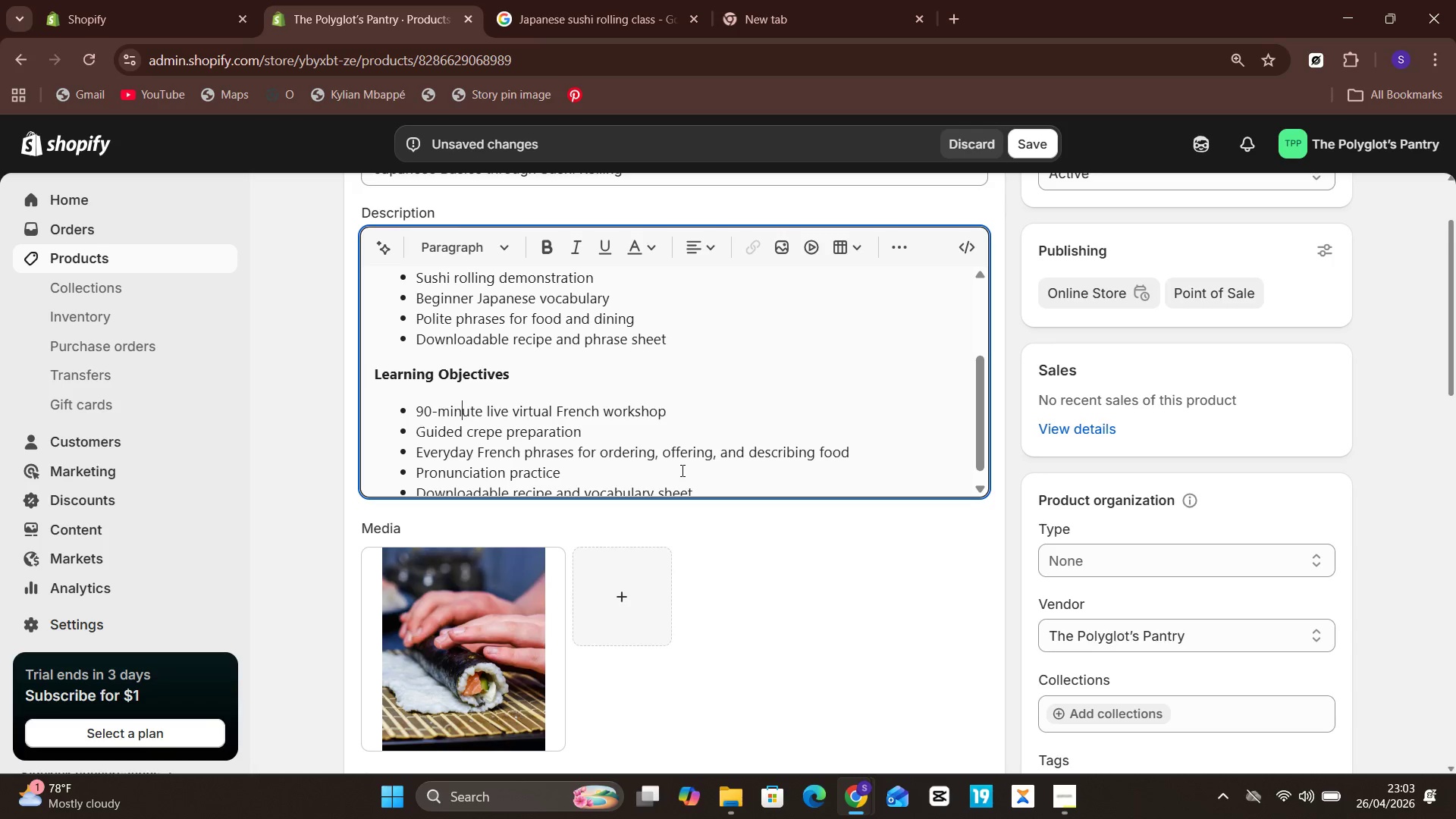 
key(Unknown)
 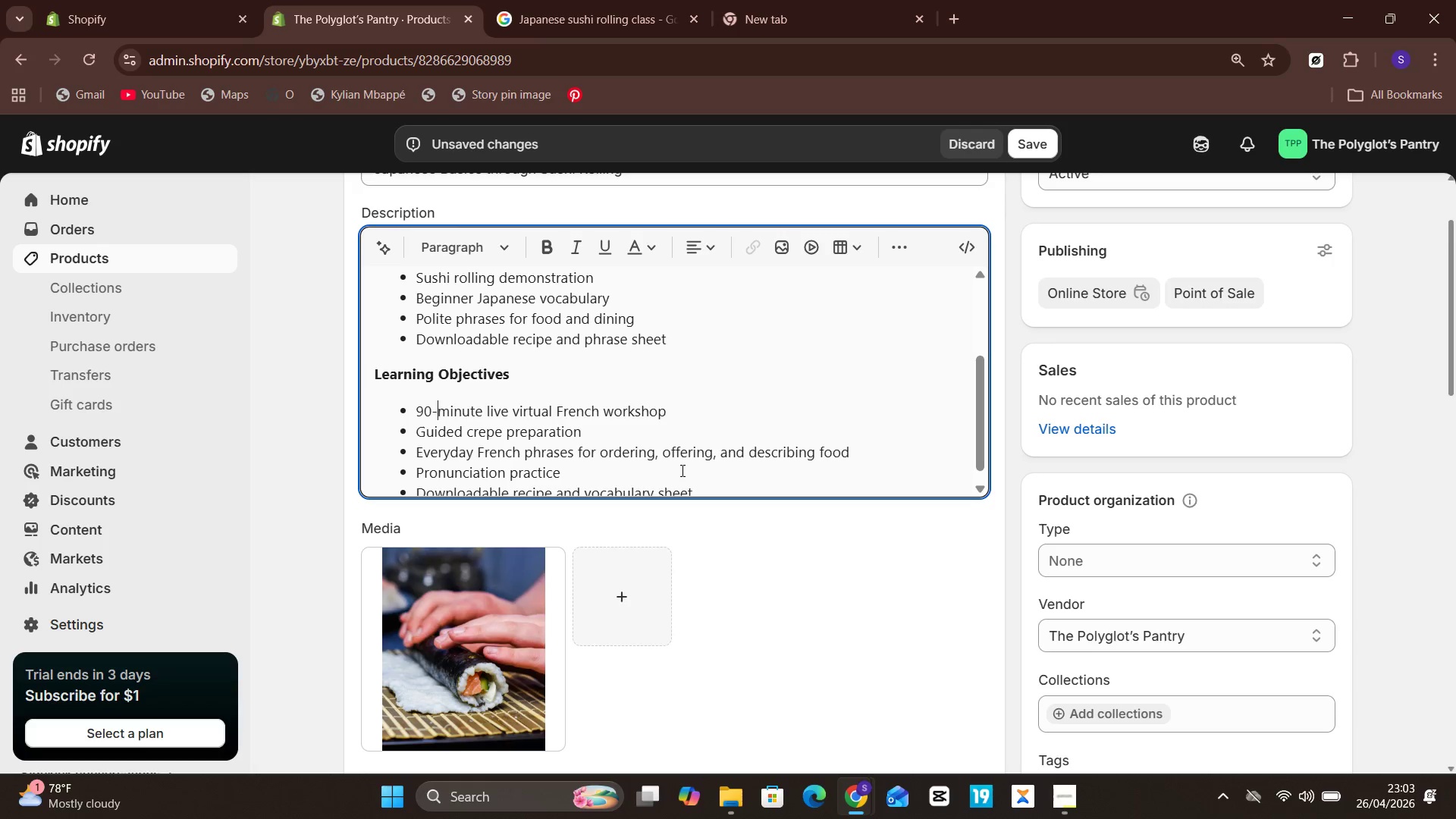 
key(ArrowLeft)
 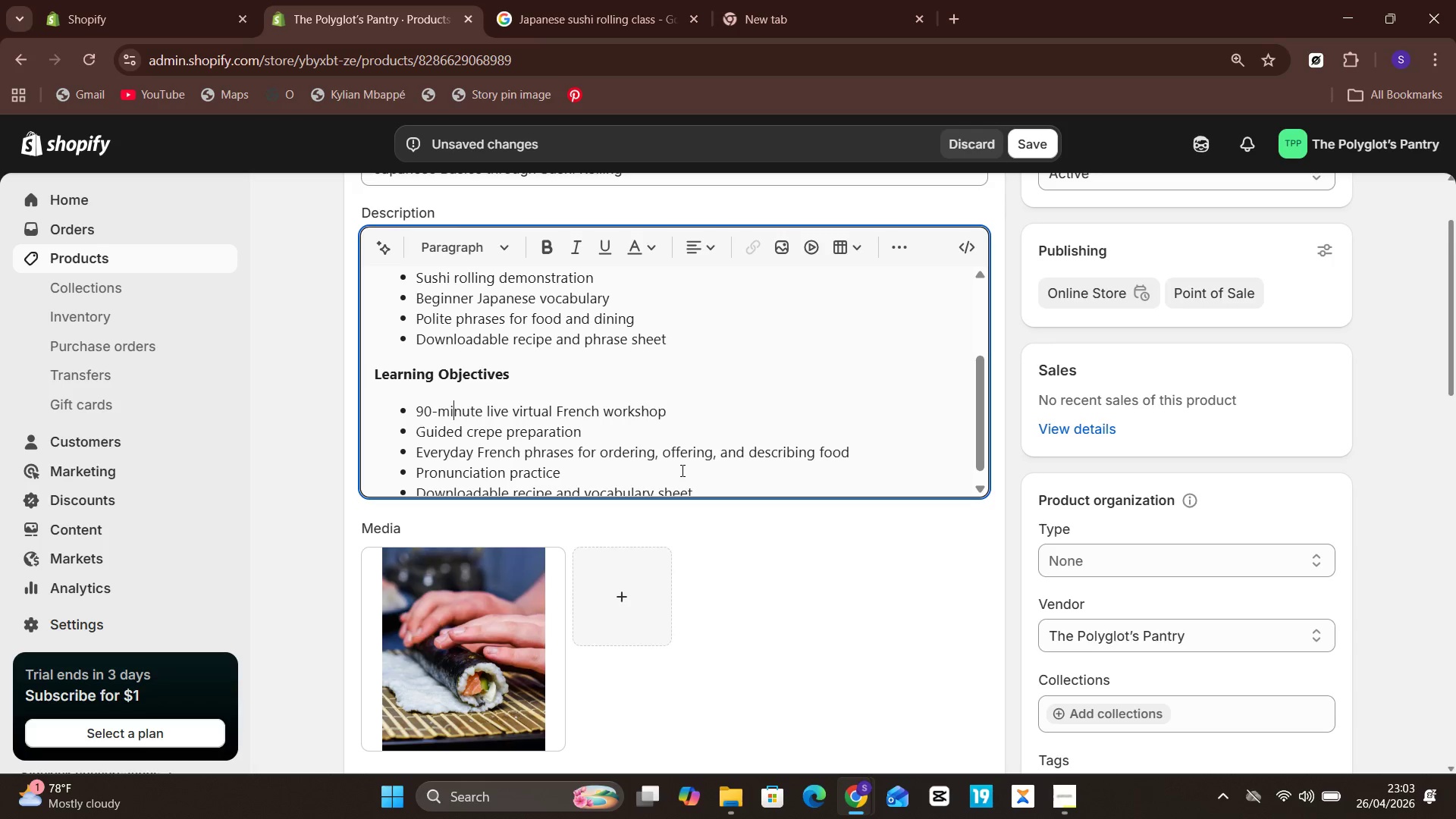 
key(Unknown)
 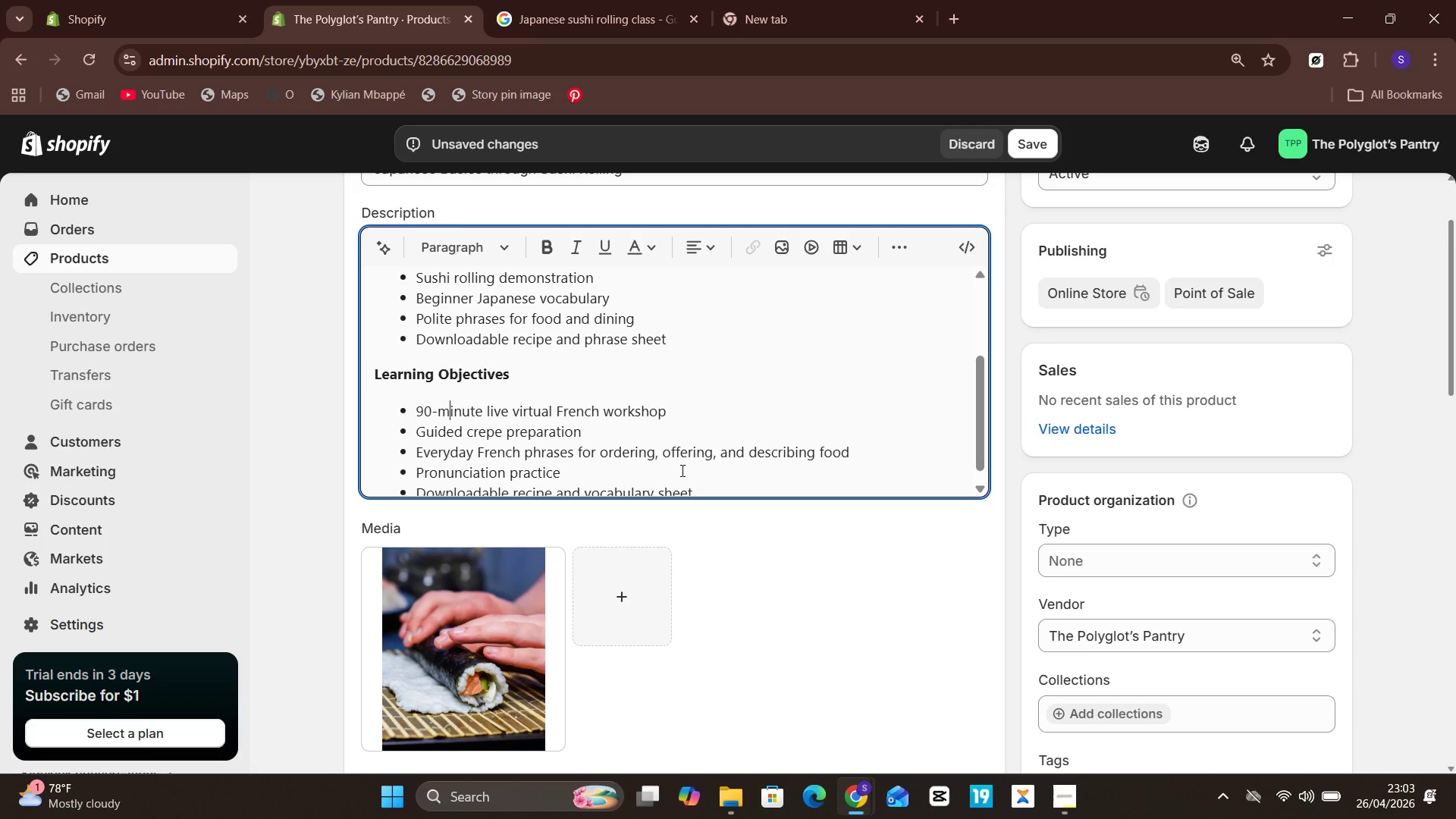 
key(ArrowLeft)
 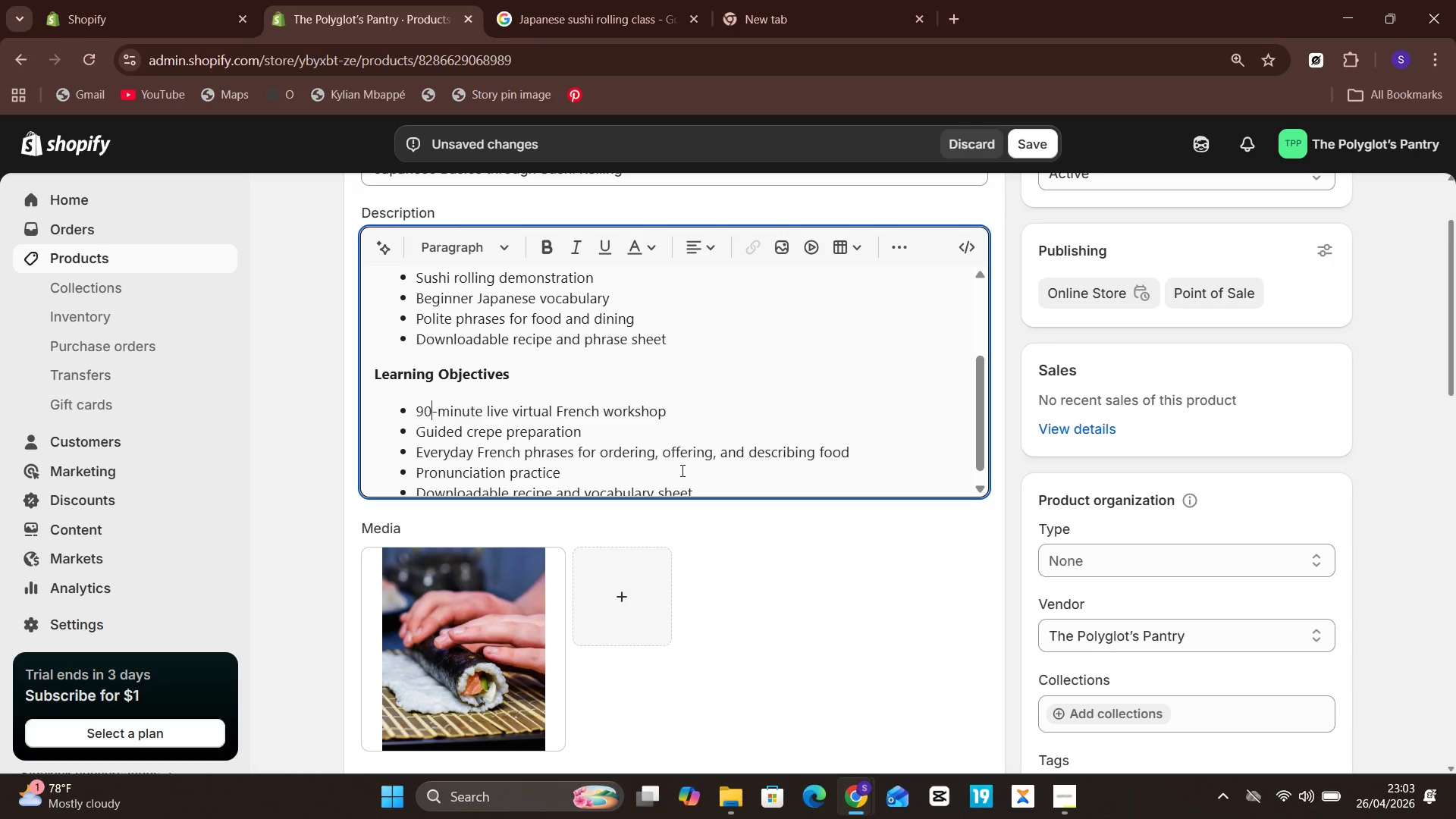 
key(Unknown)
 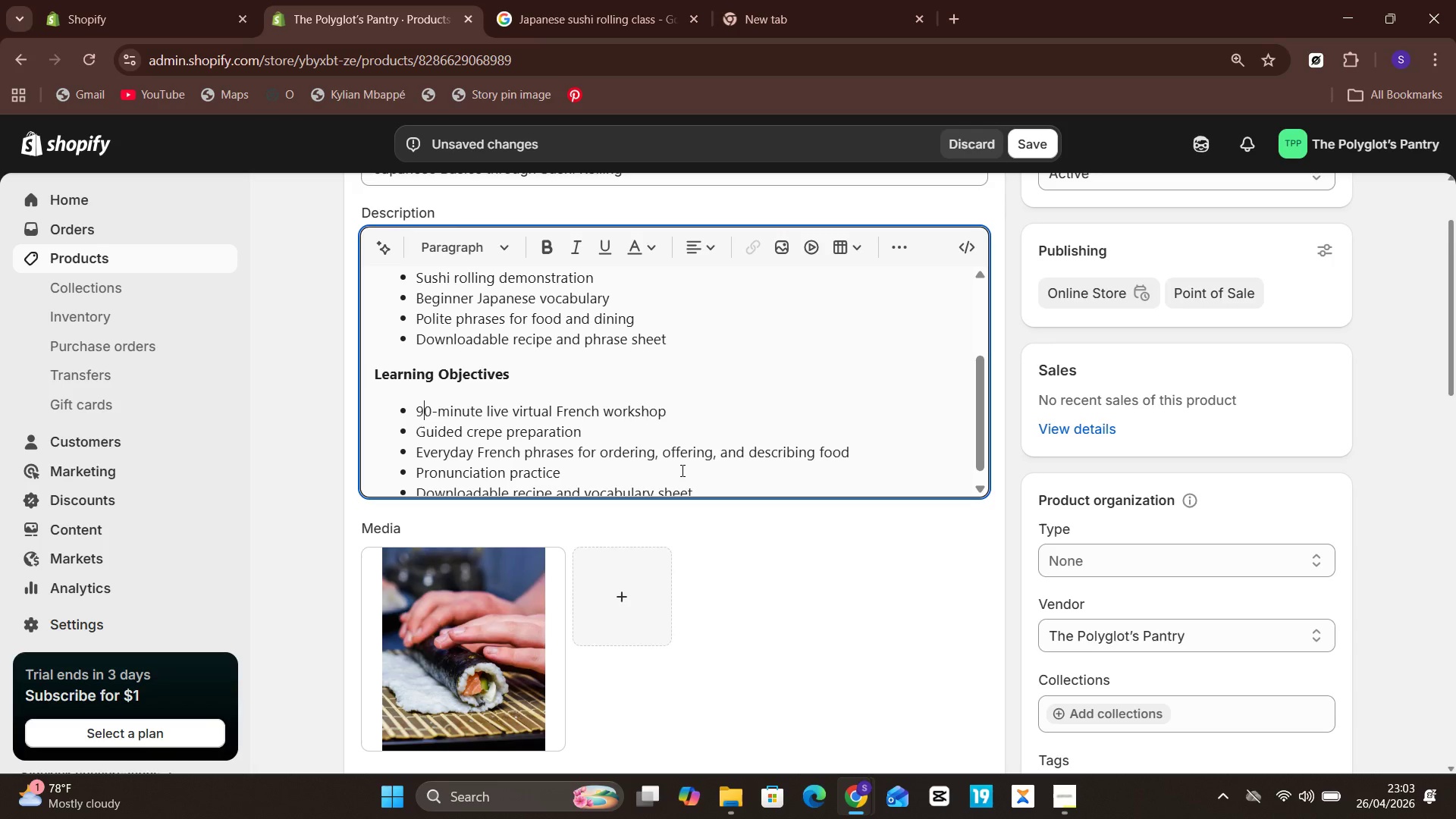 
key(ArrowLeft)
 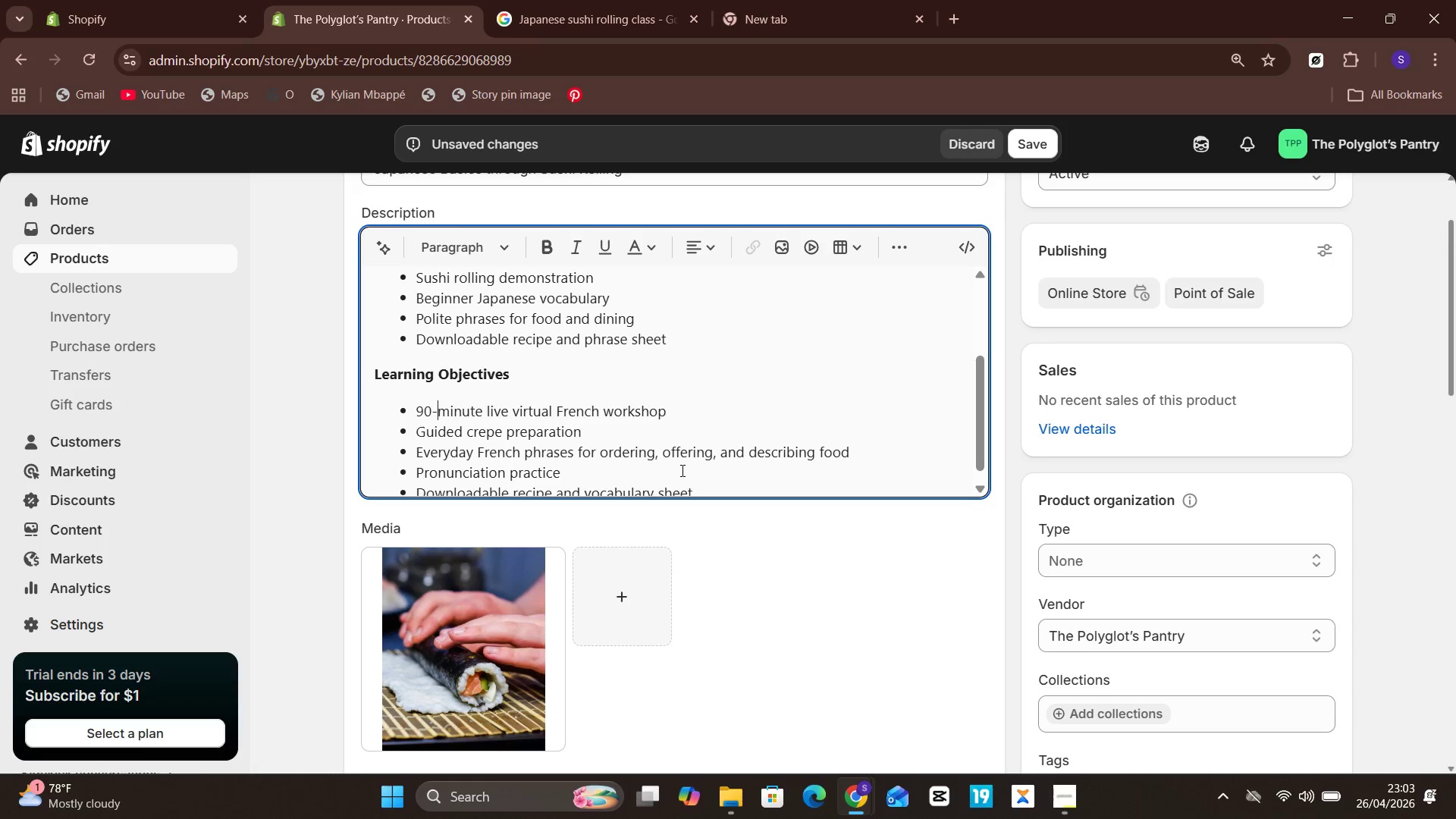 
key(Unknown)
 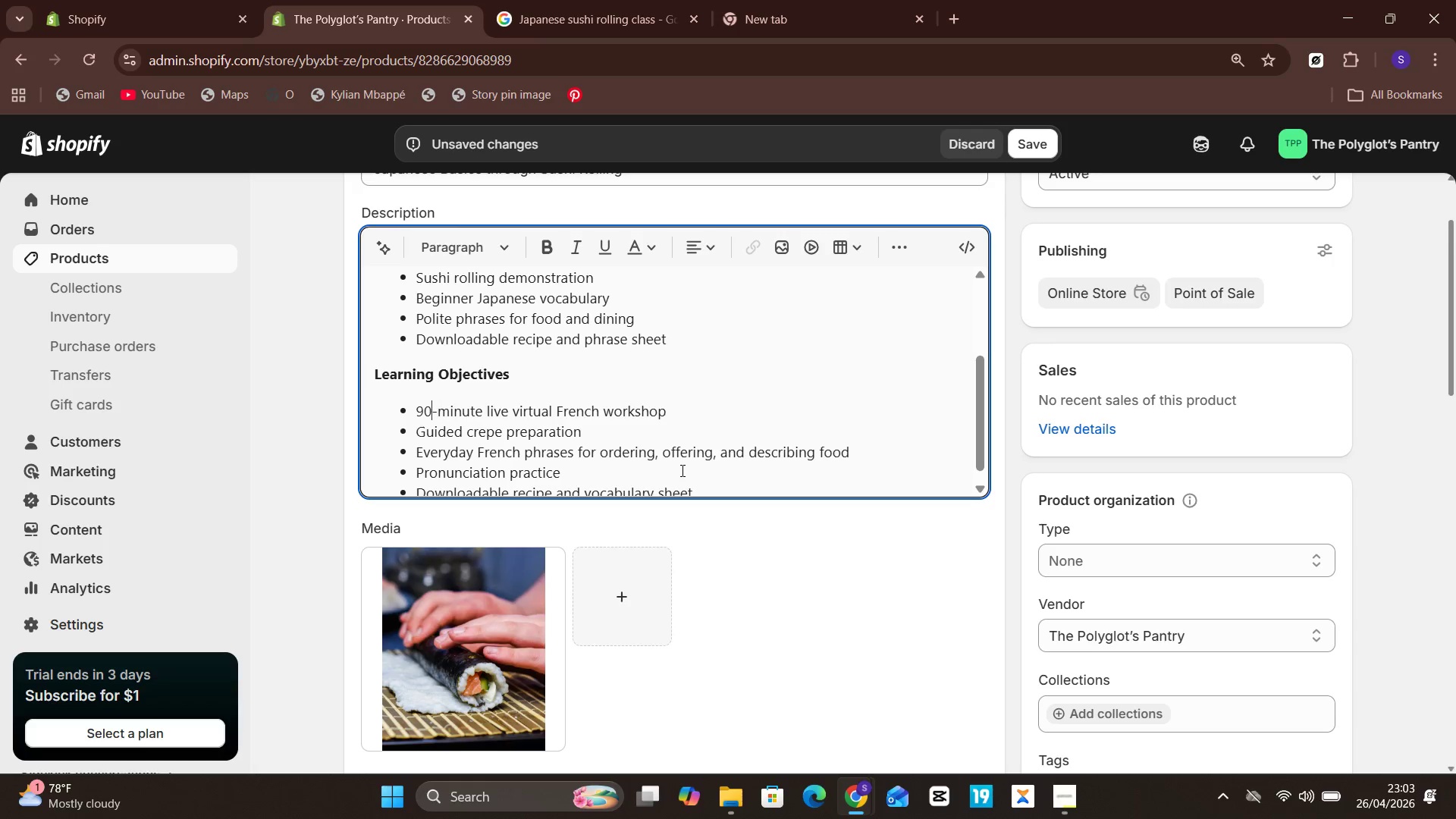 
key(ArrowLeft)
 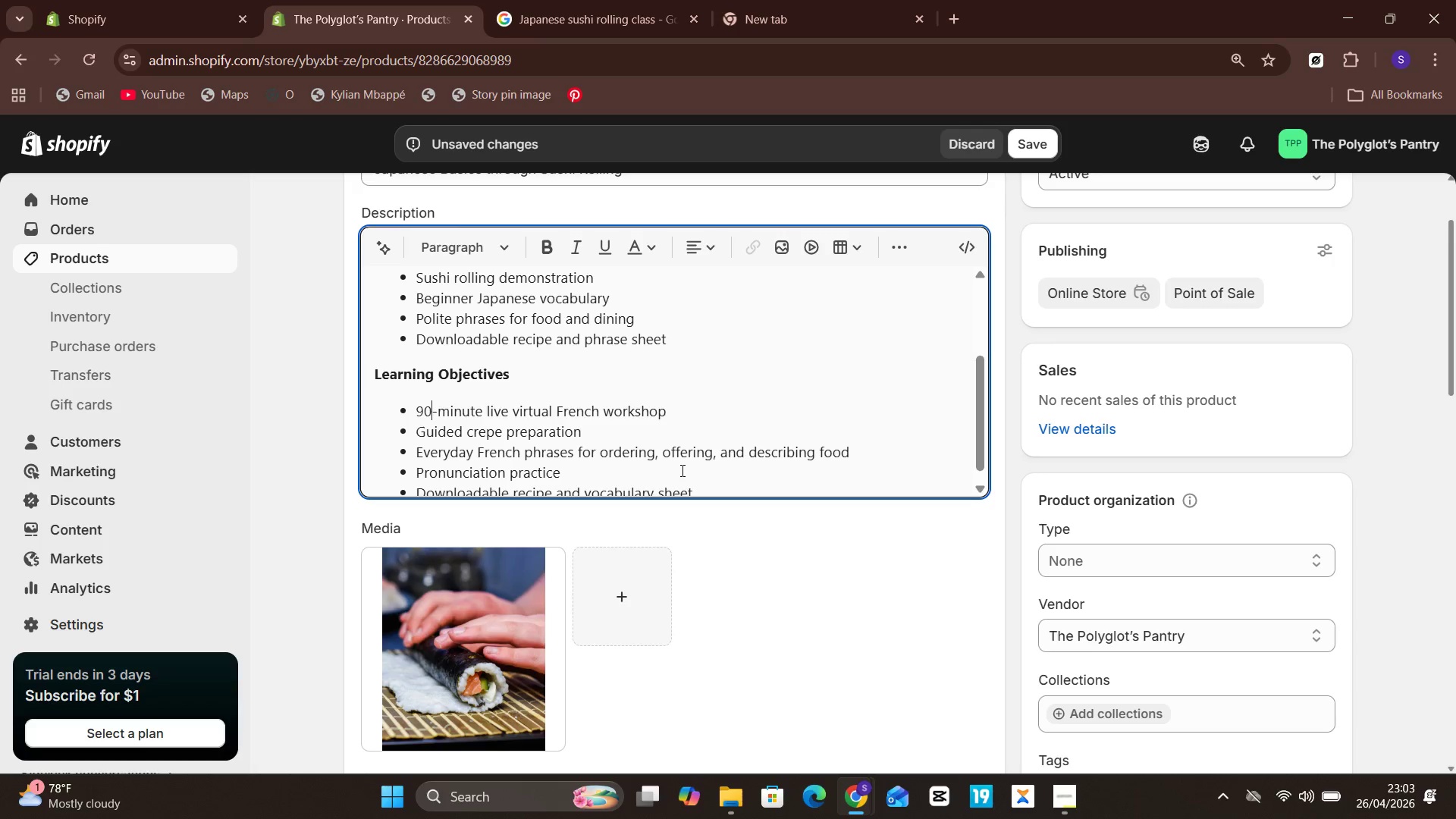 
key(Unknown)
 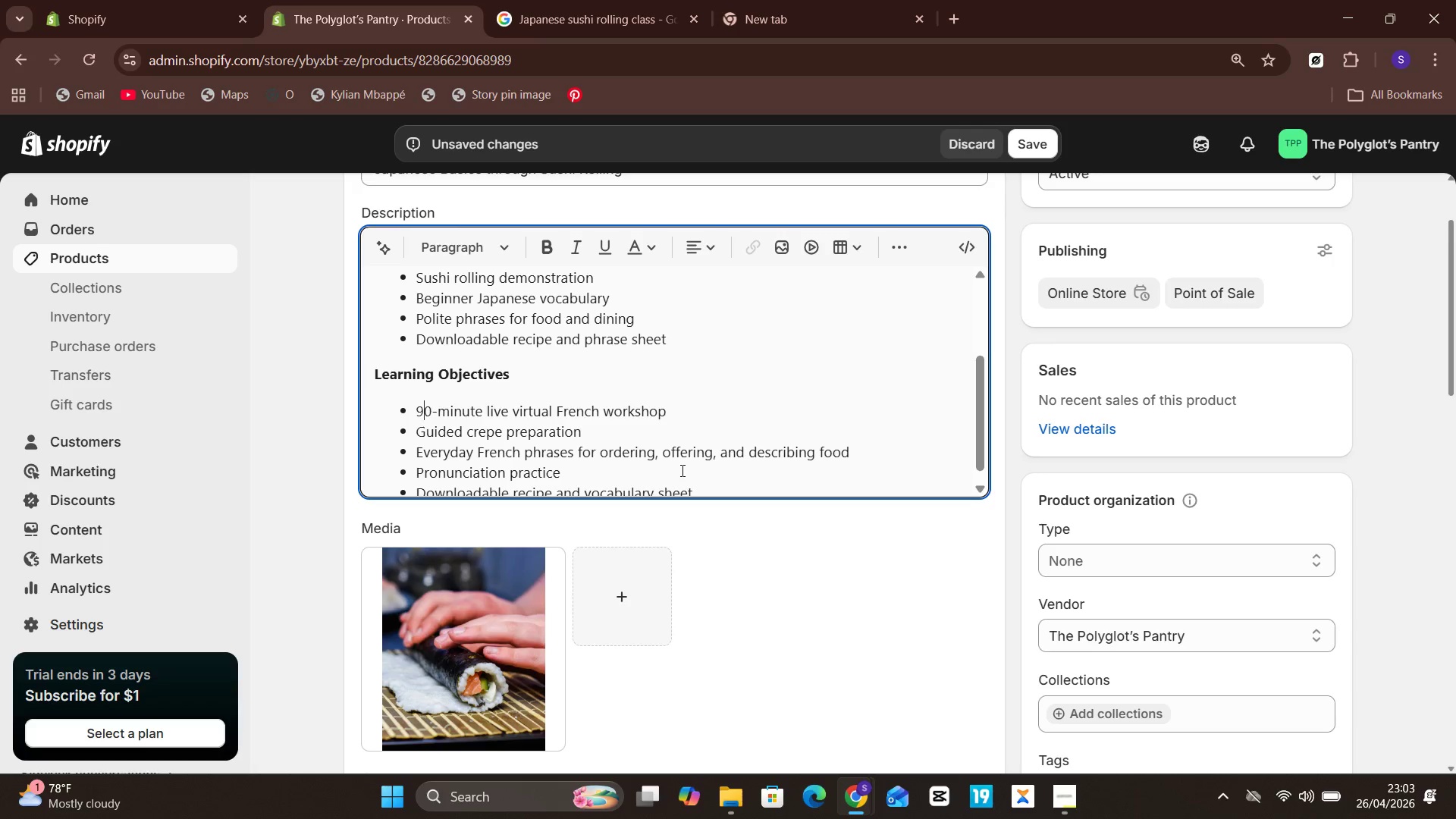 
key(ArrowLeft)
 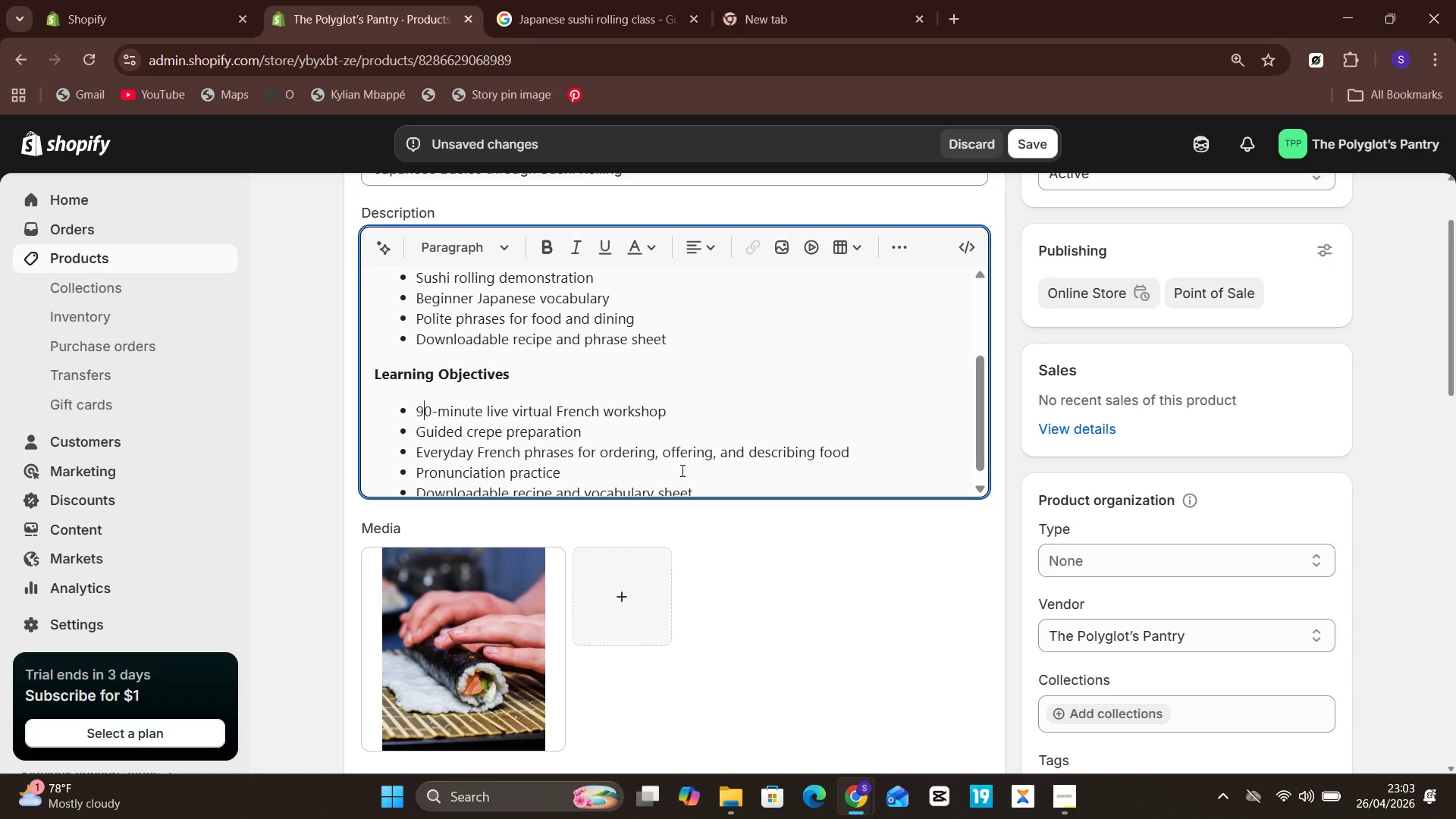 
key(ArrowLeft)
 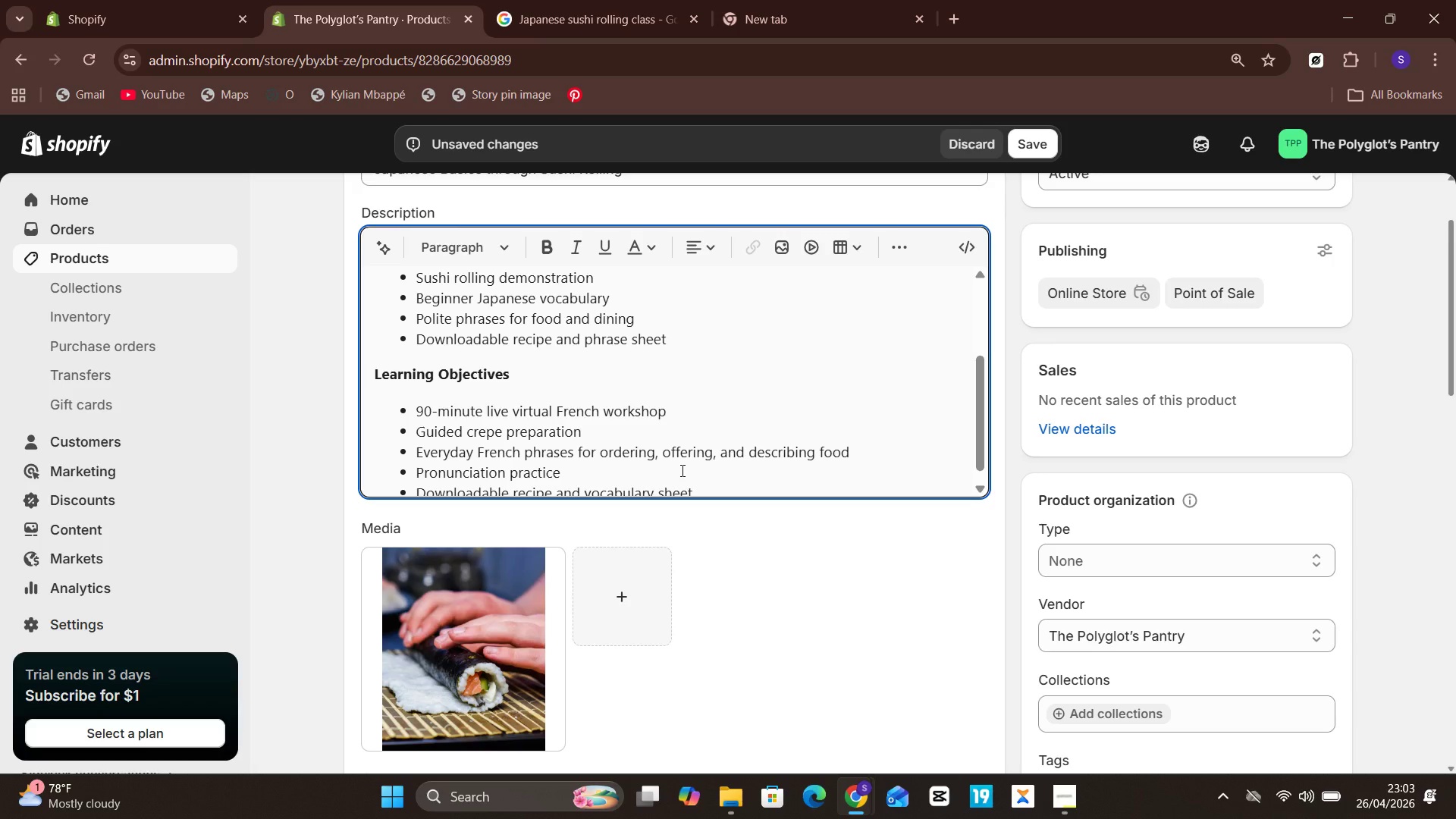 
key(Unknown)
 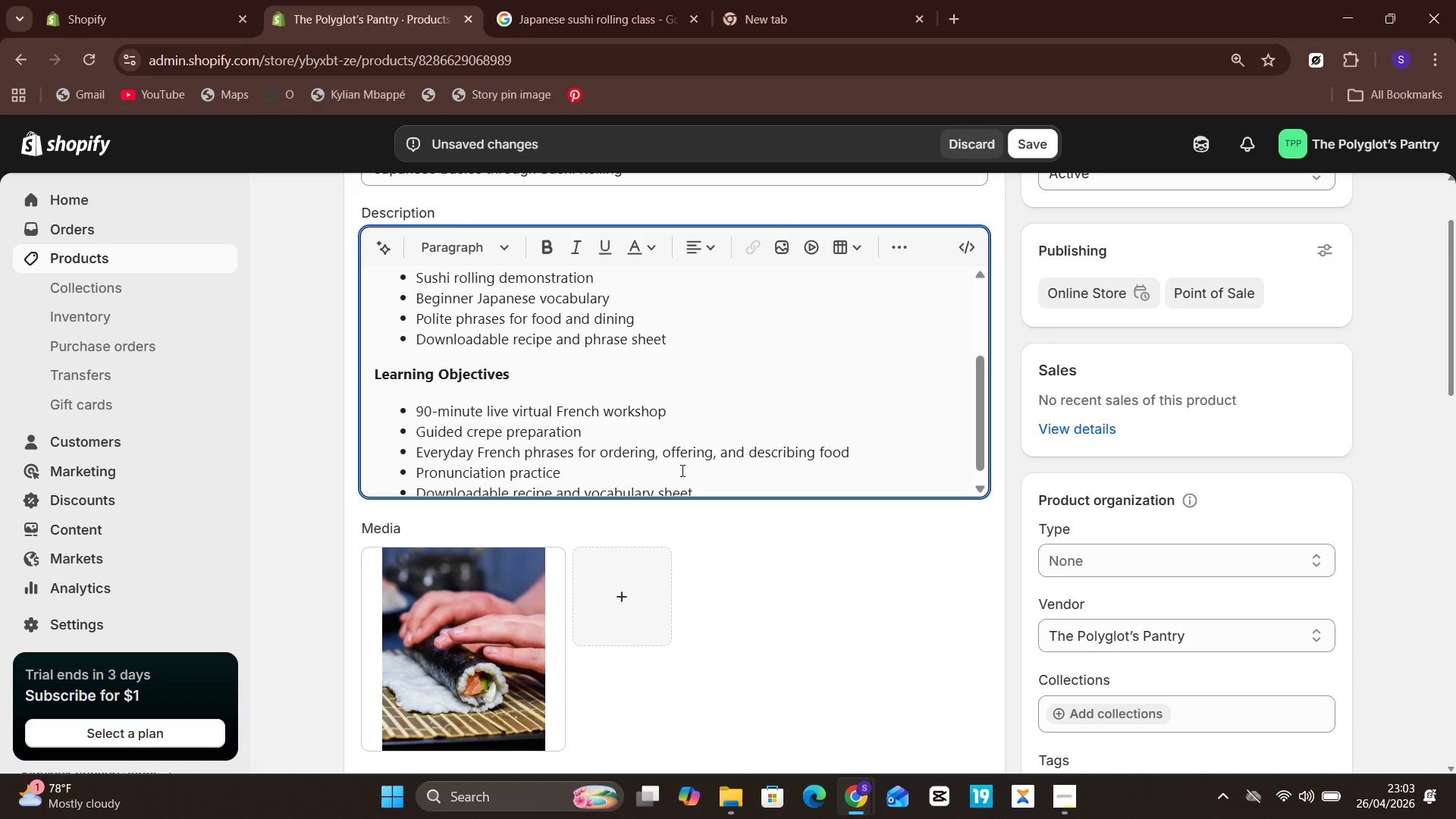 
key(Shift+ArrowDown)
 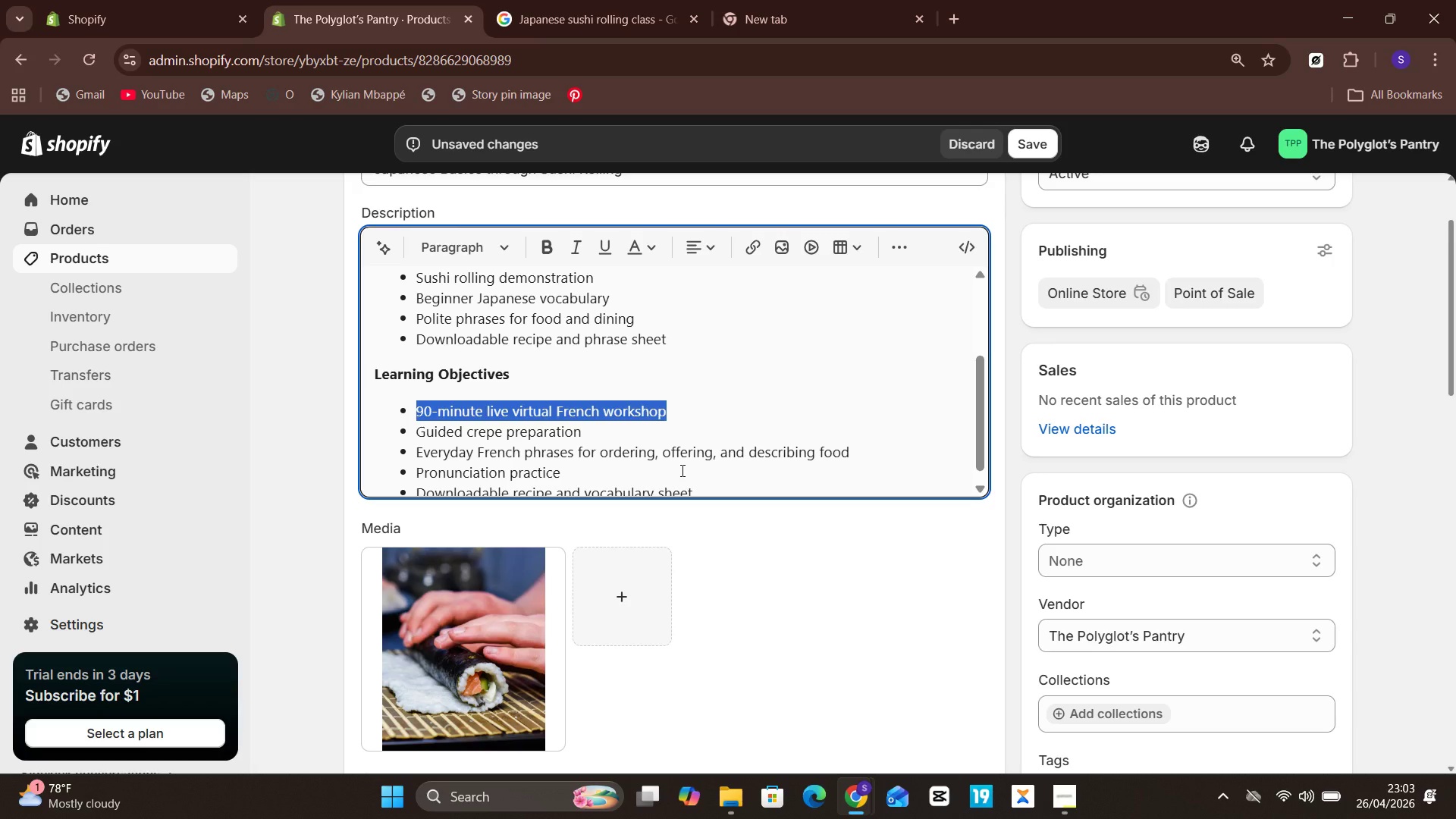 
key(CapsLock)
 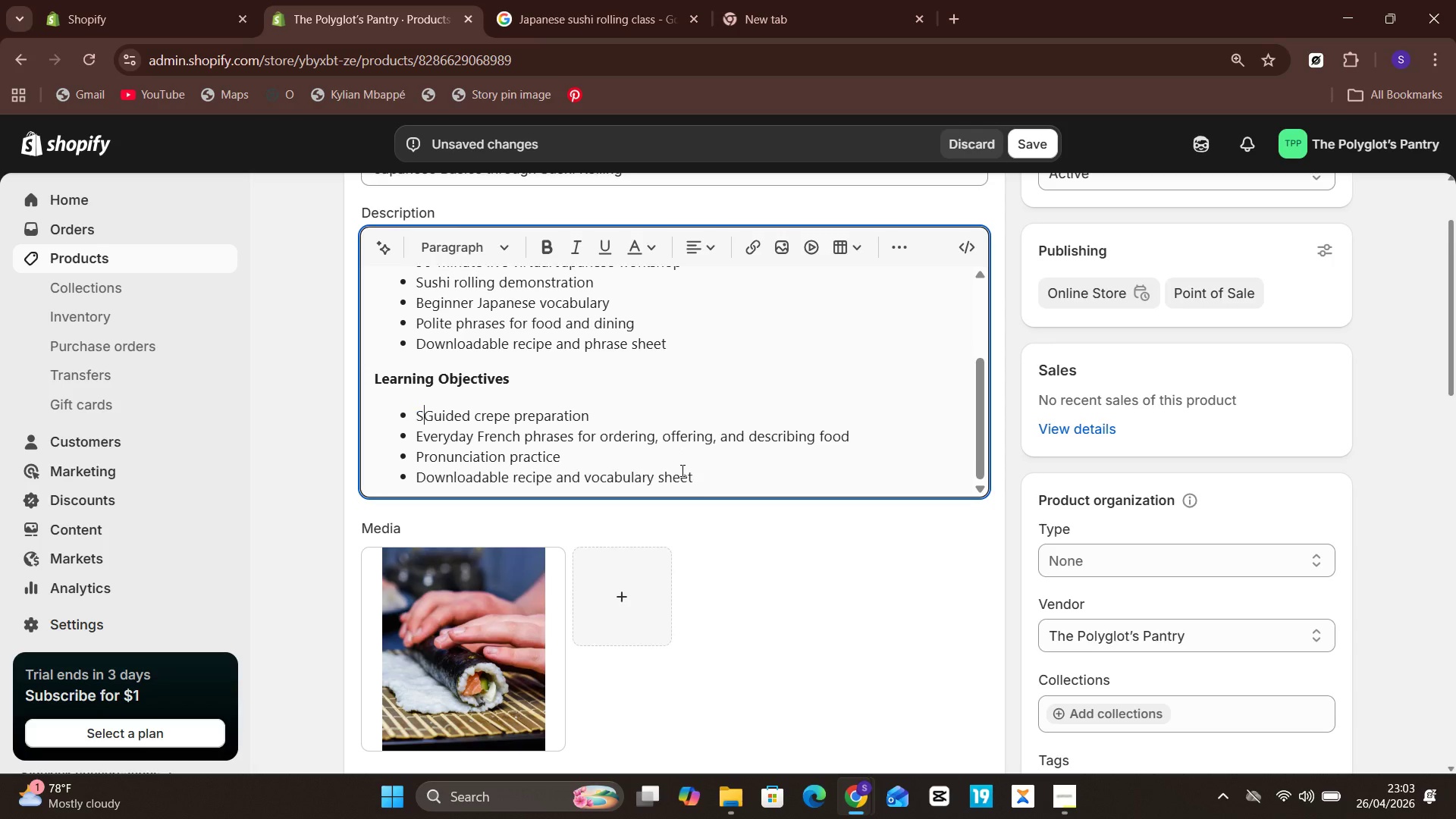 
key(S)
 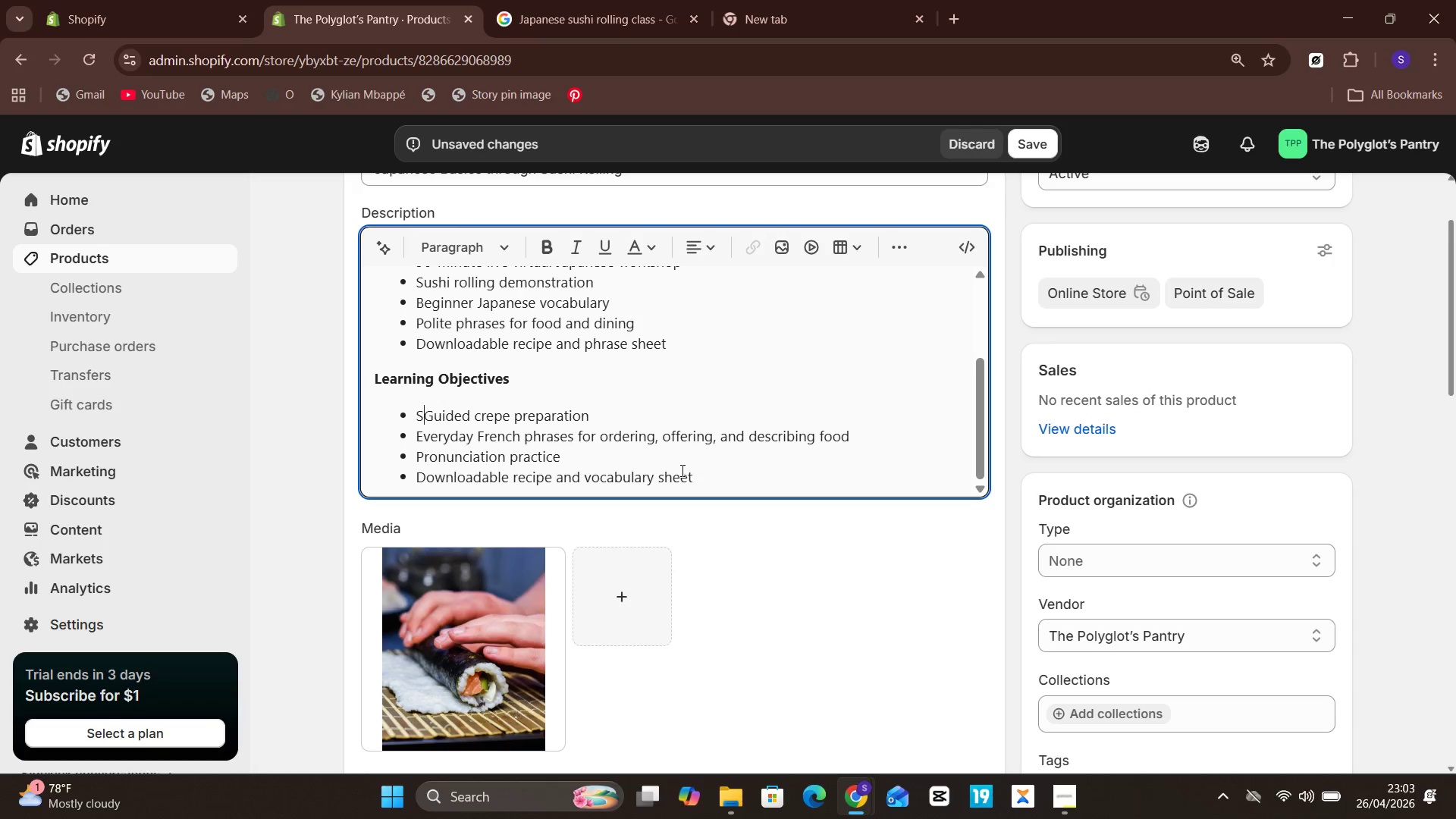 
key(CapsLock)
 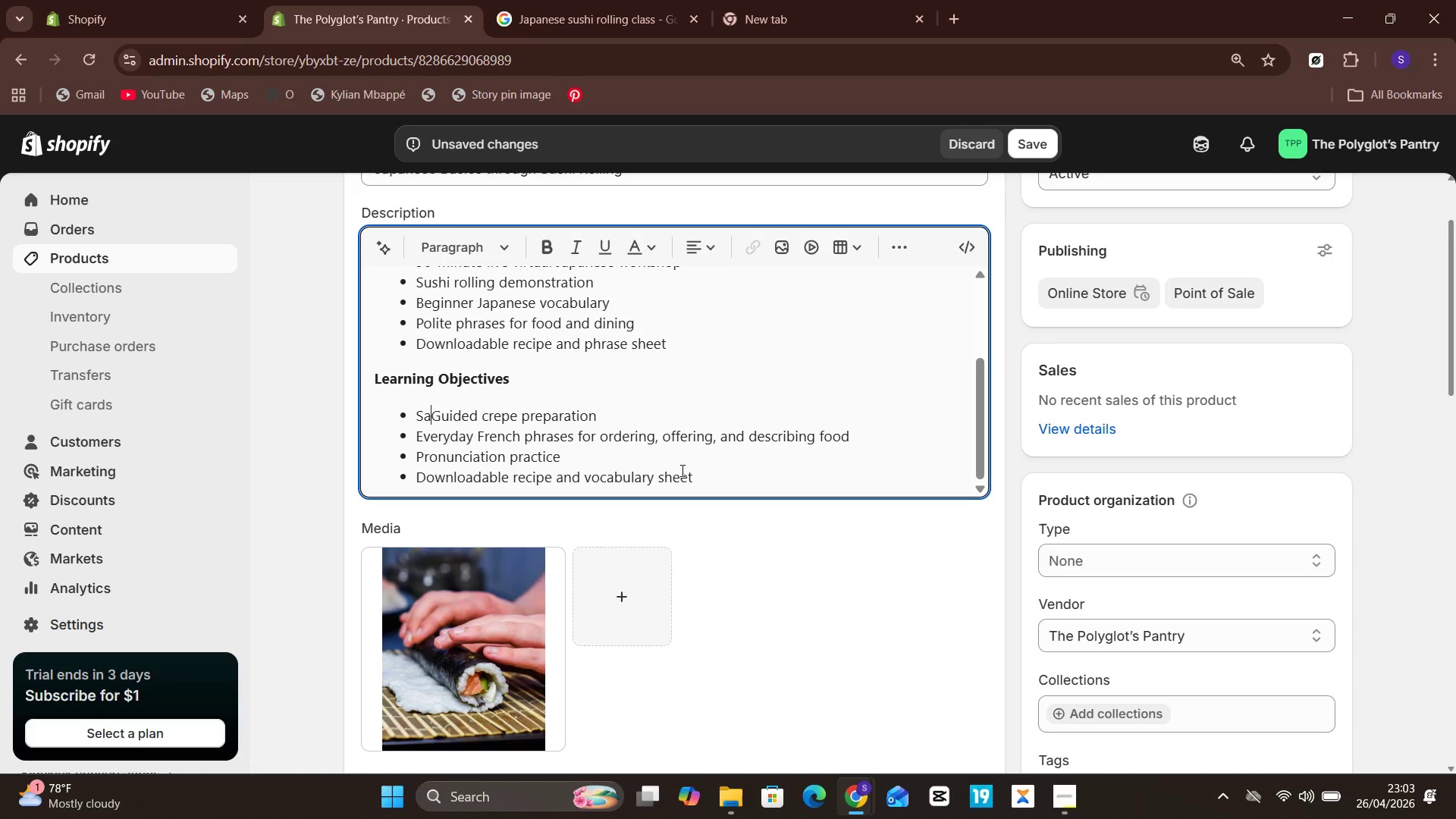 
key(A)
 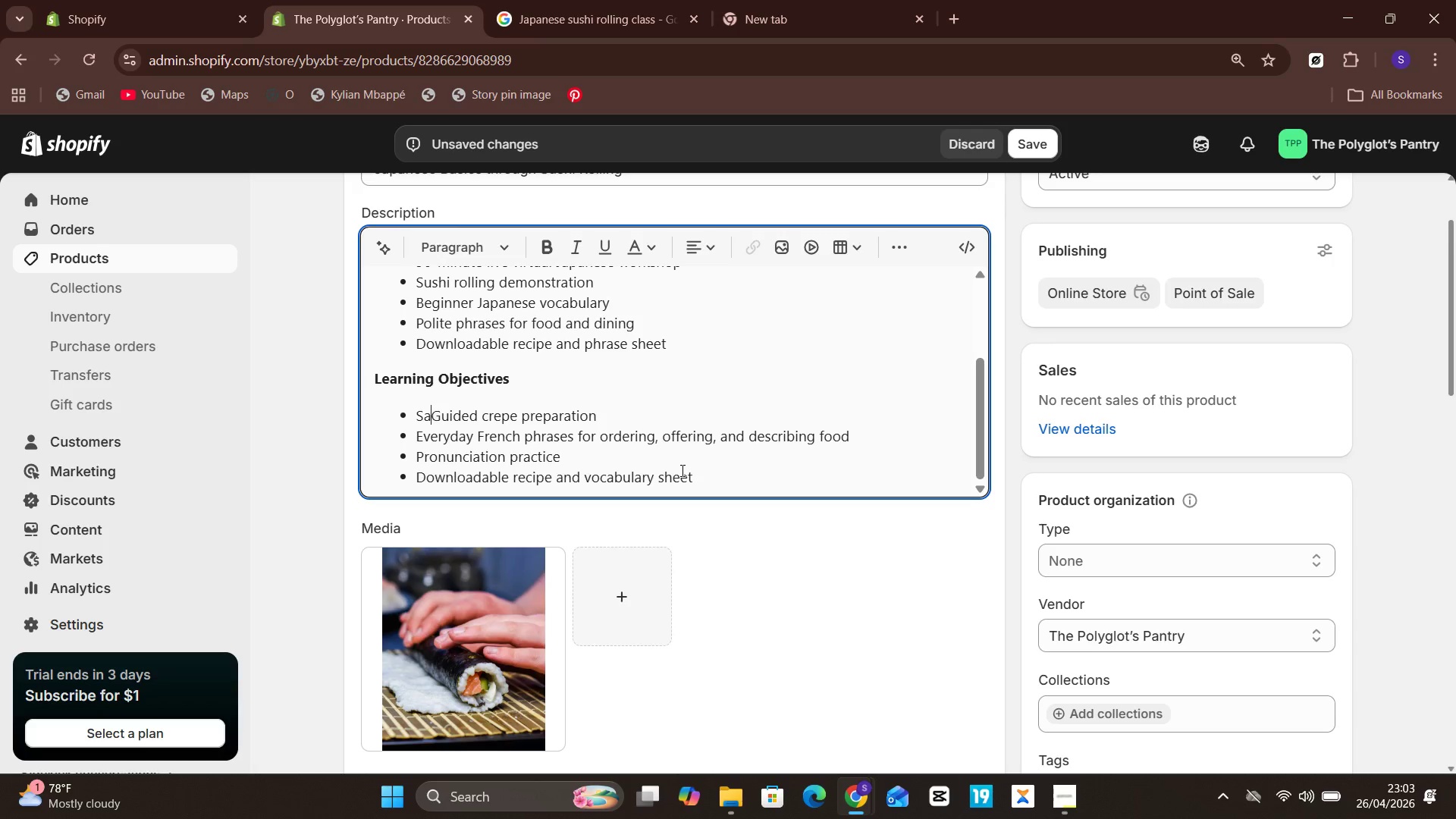 
key(Control+Z)
 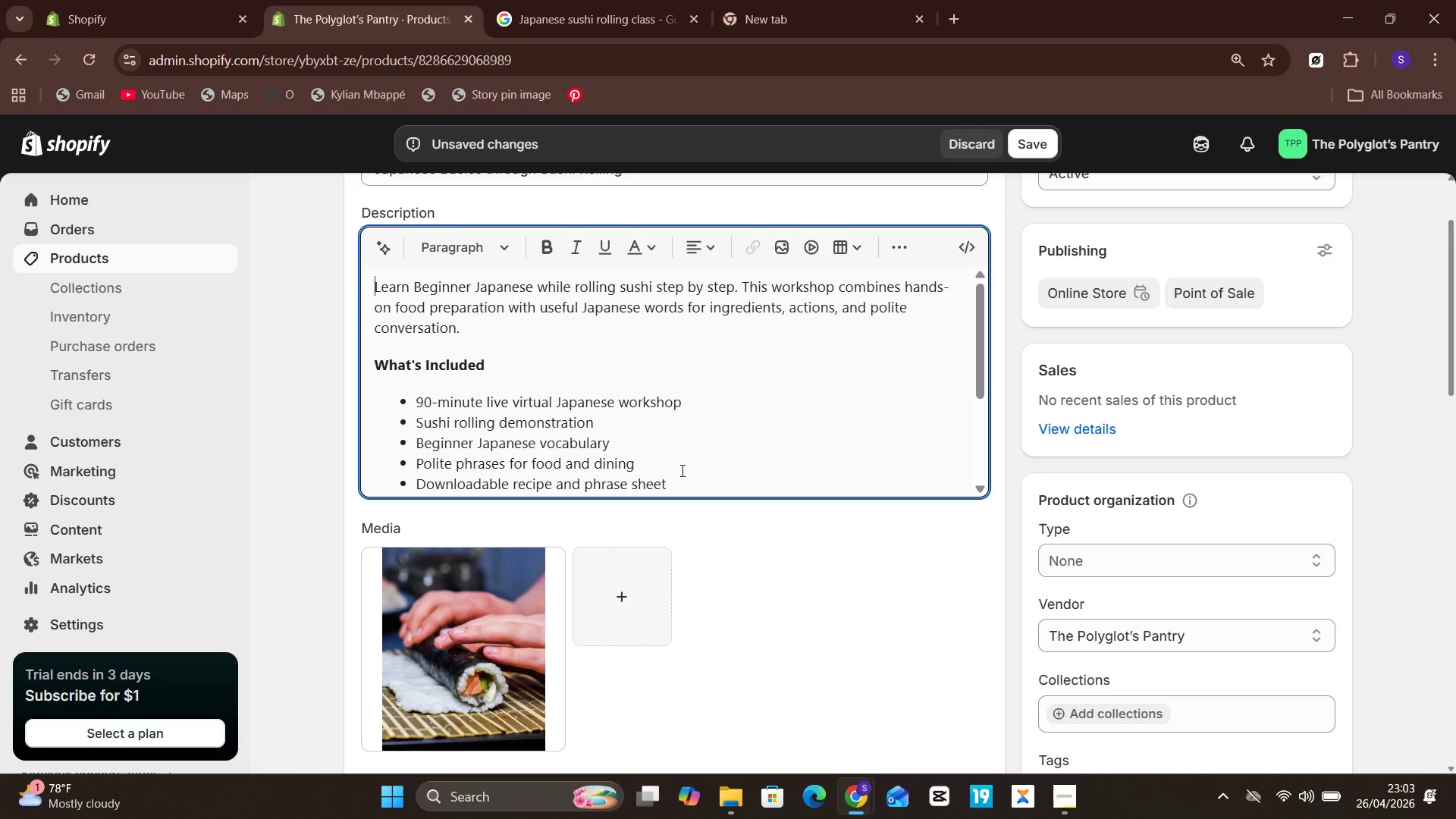 
key(ArrowUp)
 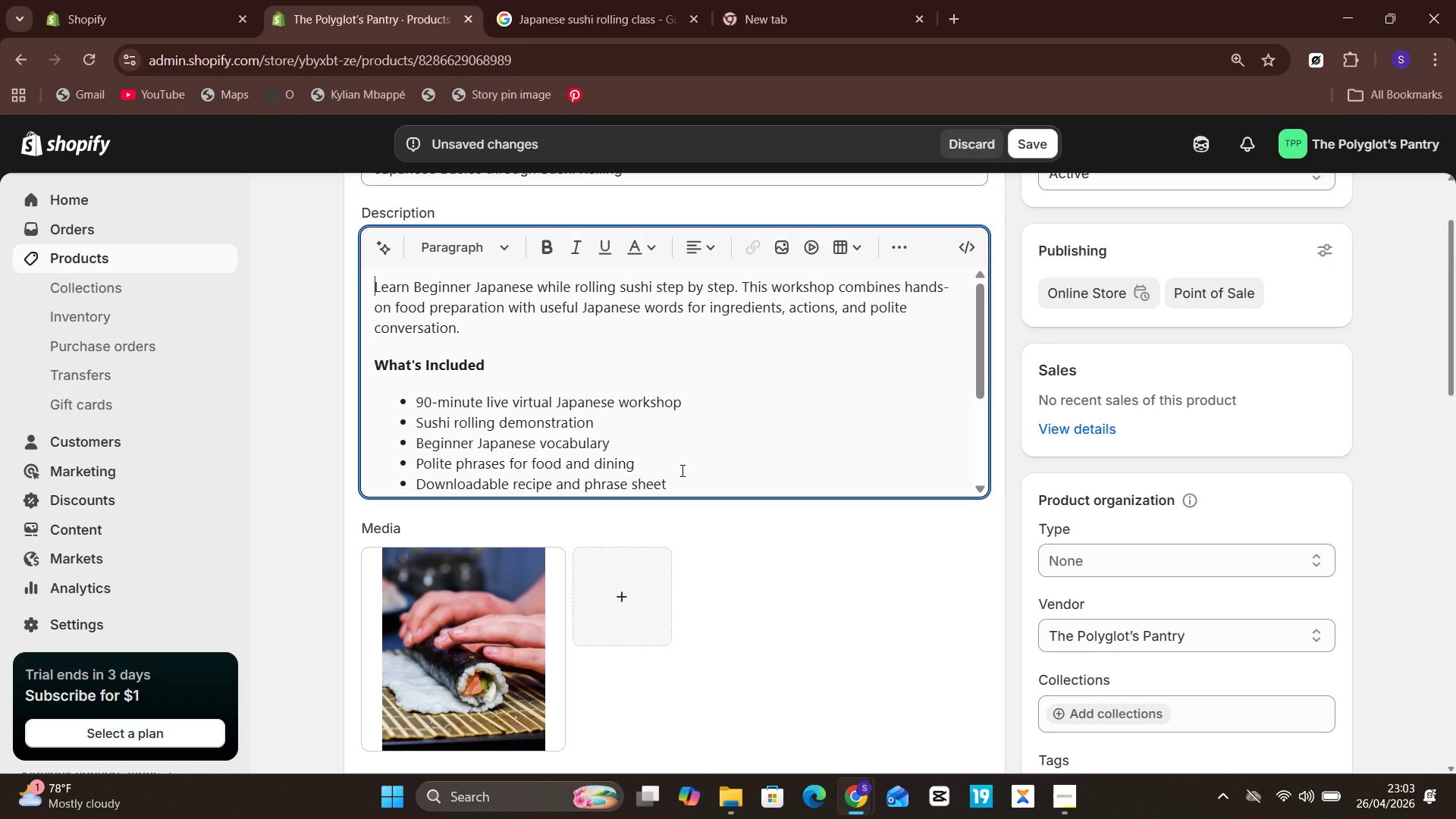 
key(Unknown)
 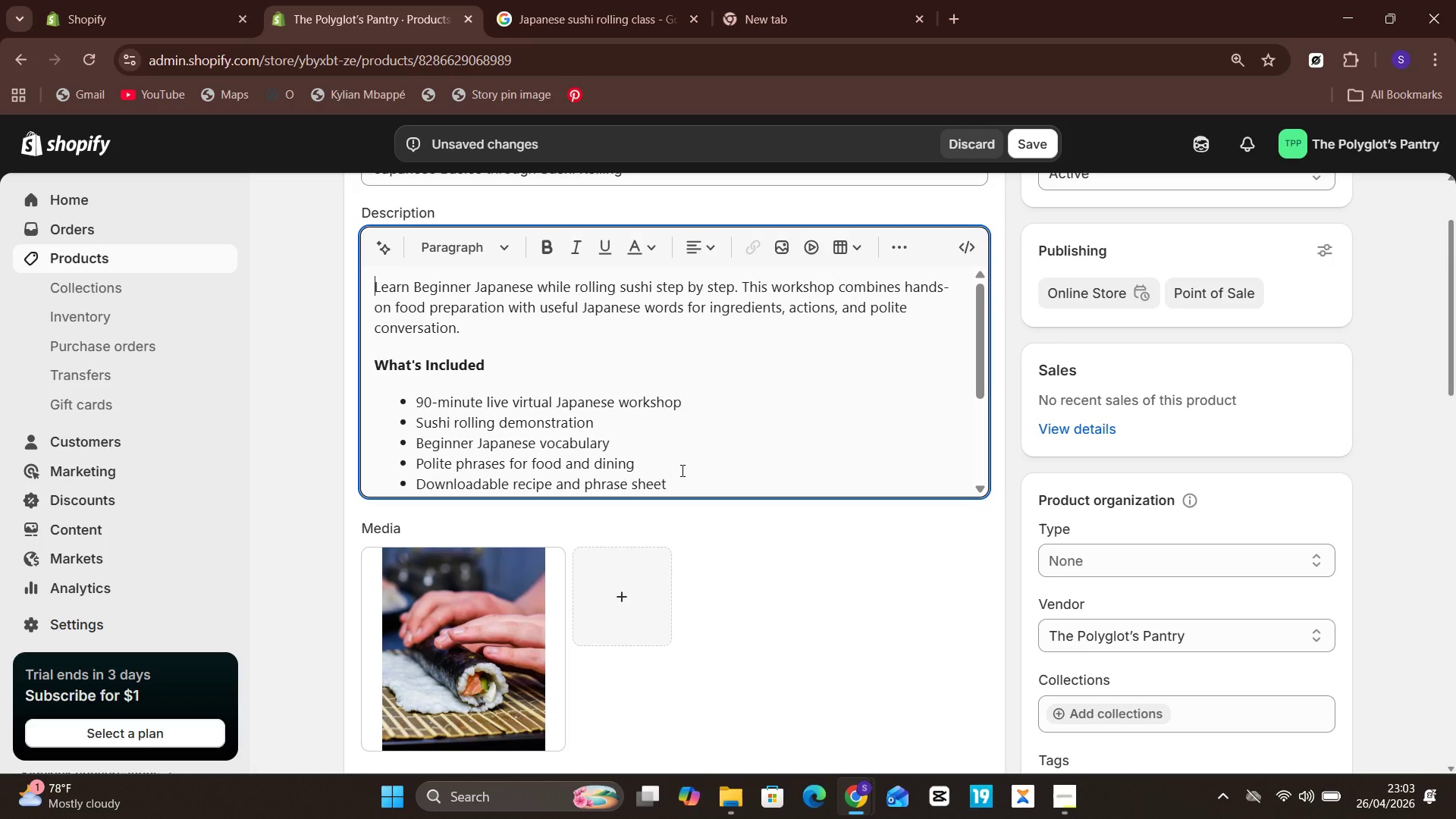 
key(Unknown)
 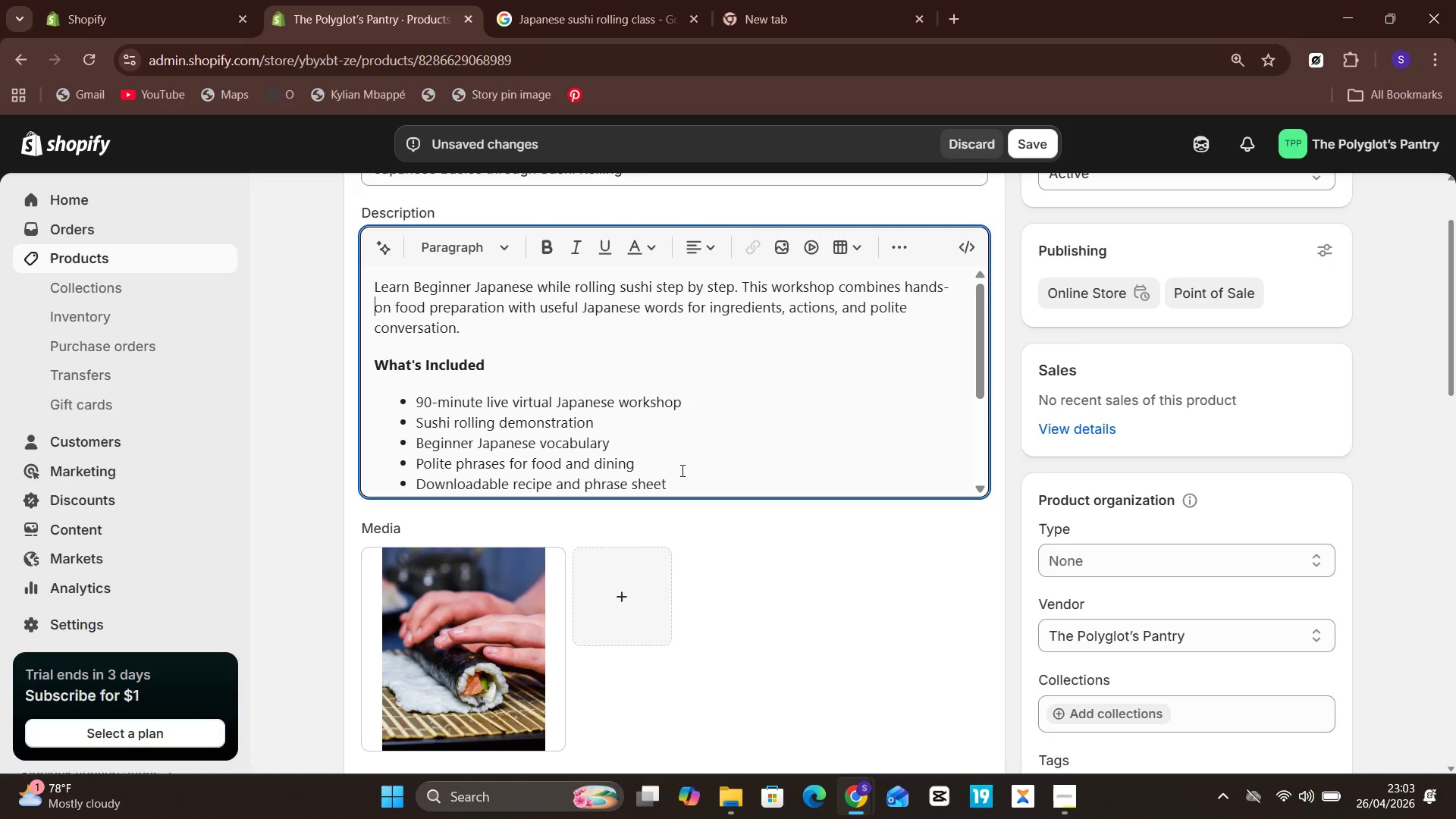 
key(ArrowDown)
 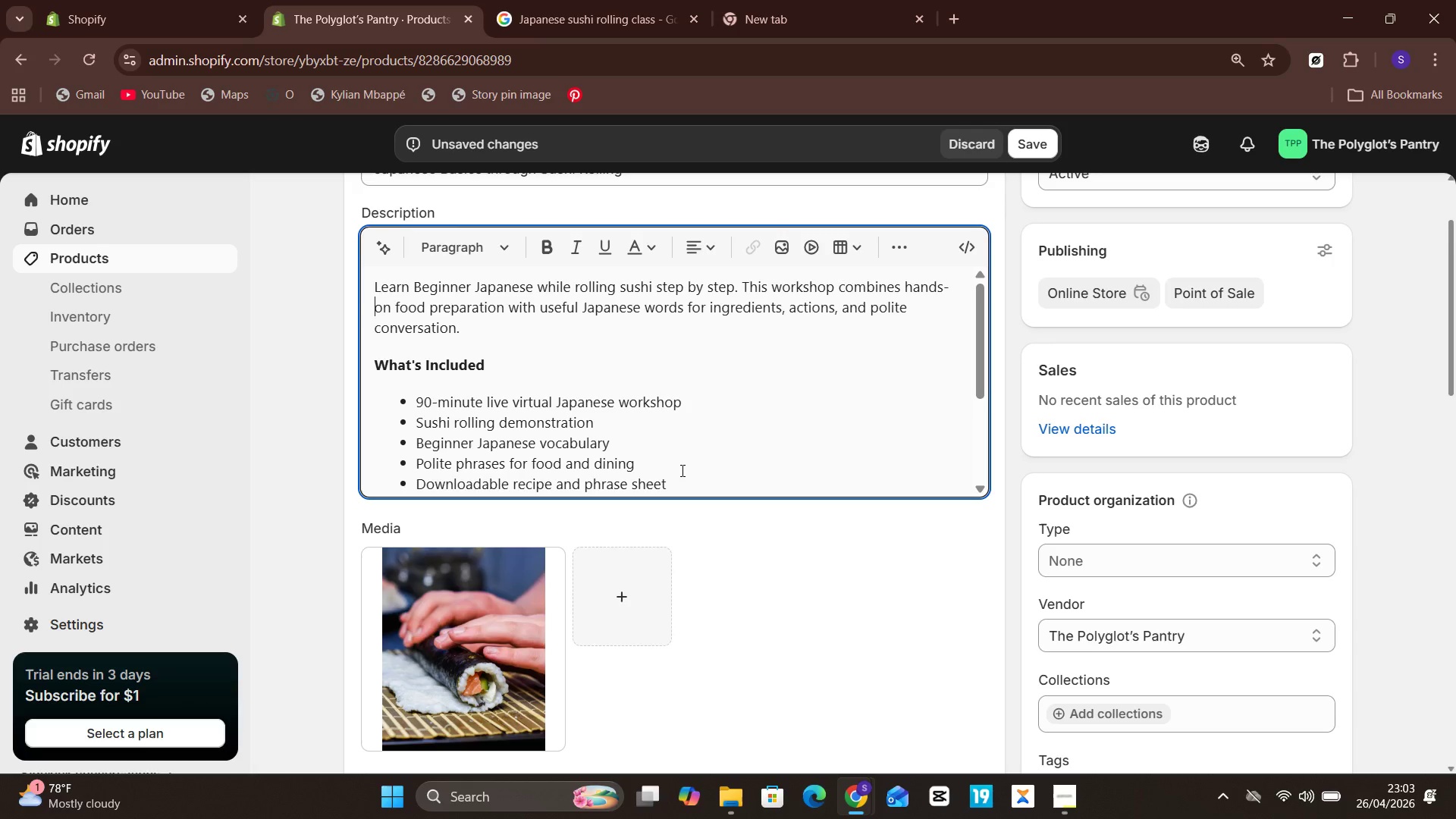 
key(Unknown)
 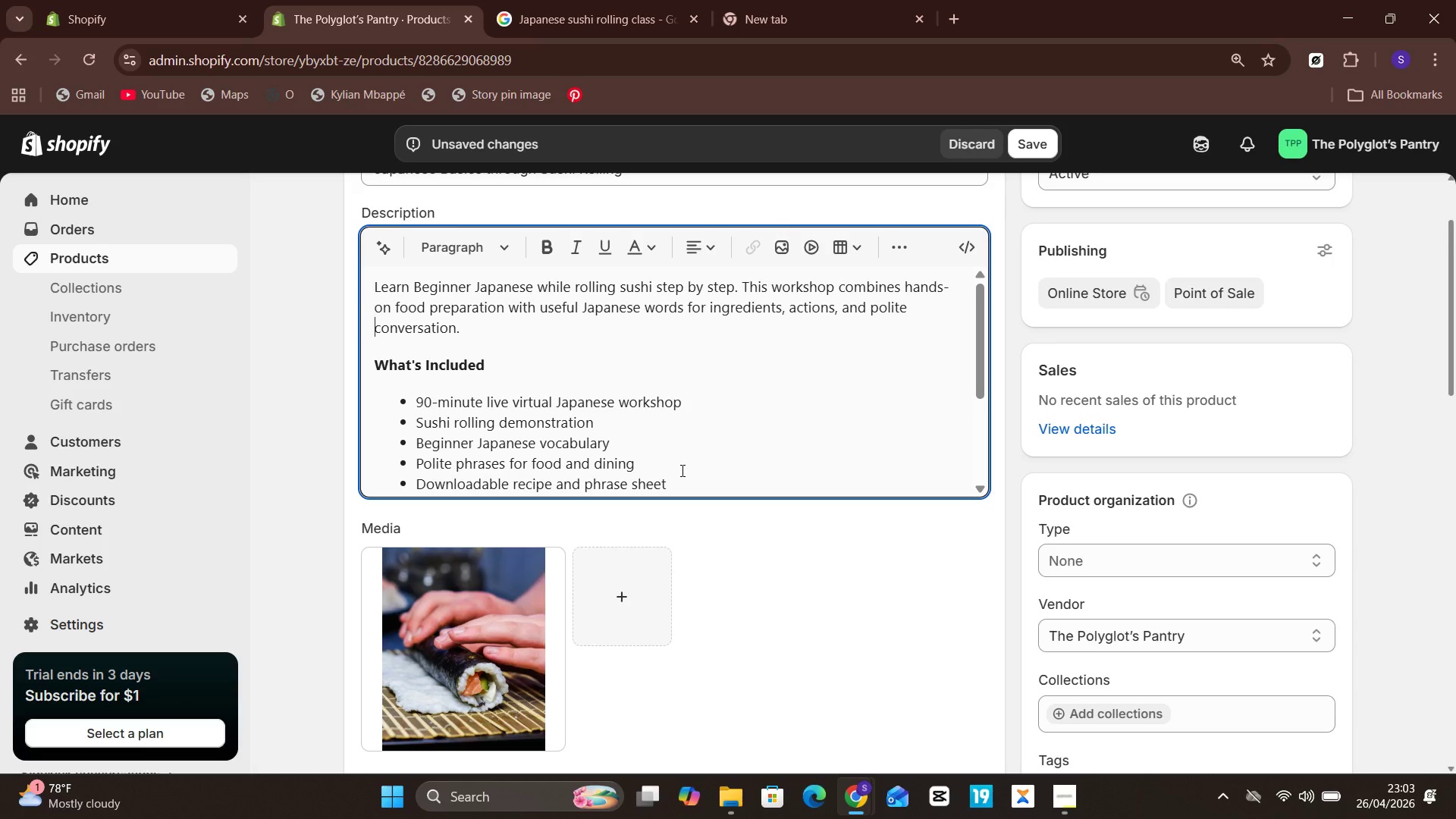 
key(ArrowDown)
 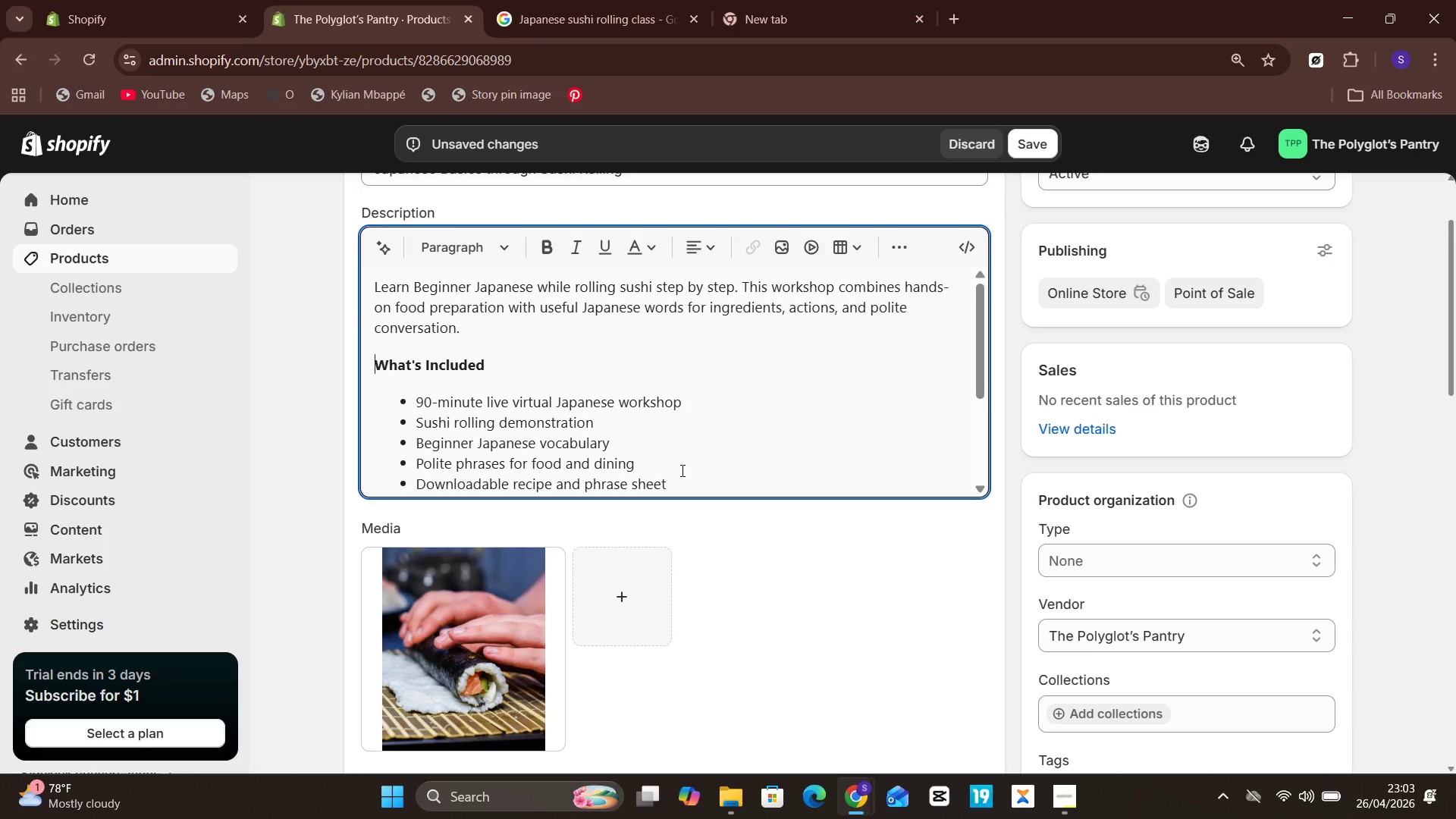 
key(Unknown)
 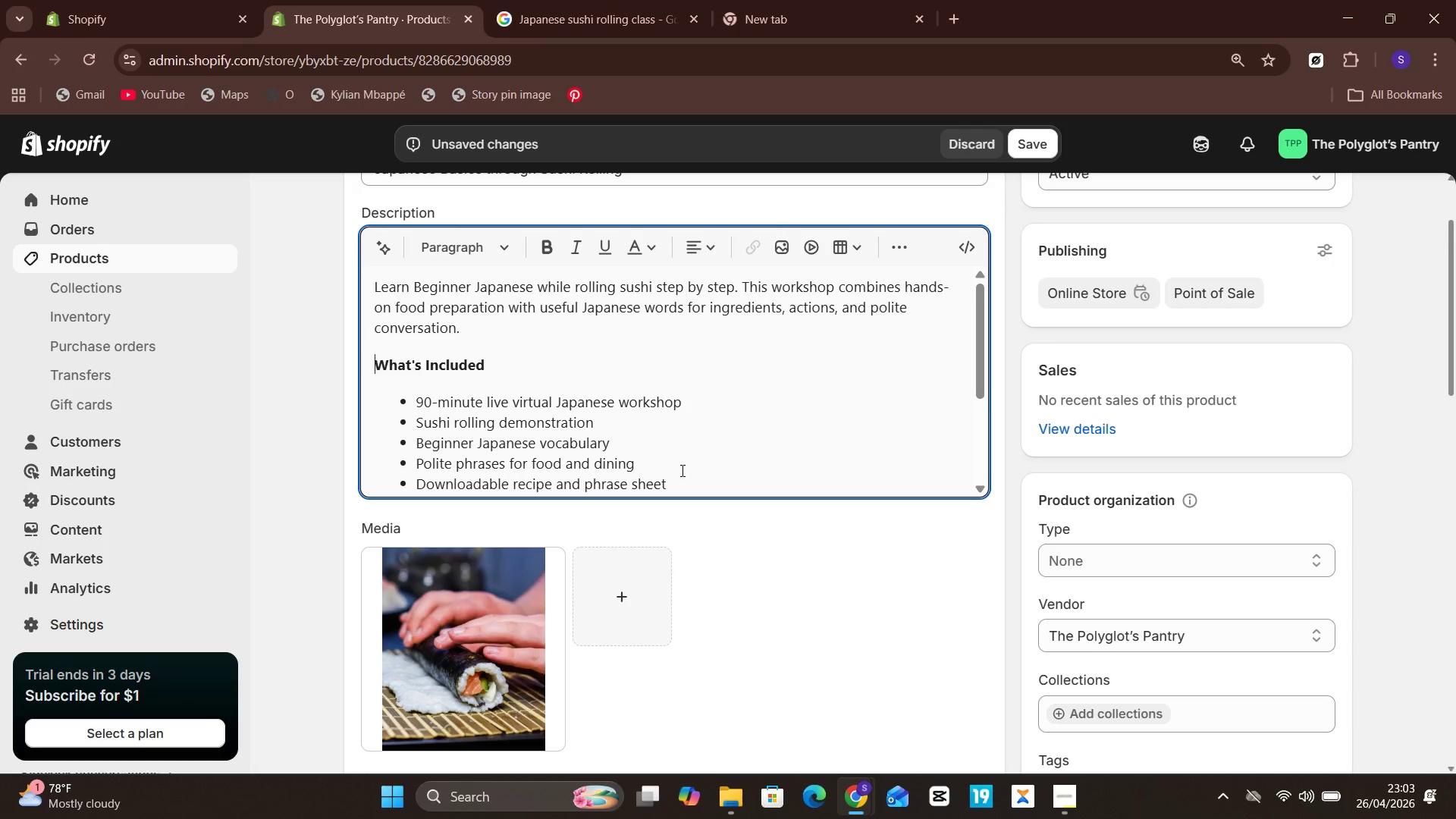 
key(ArrowDown)
 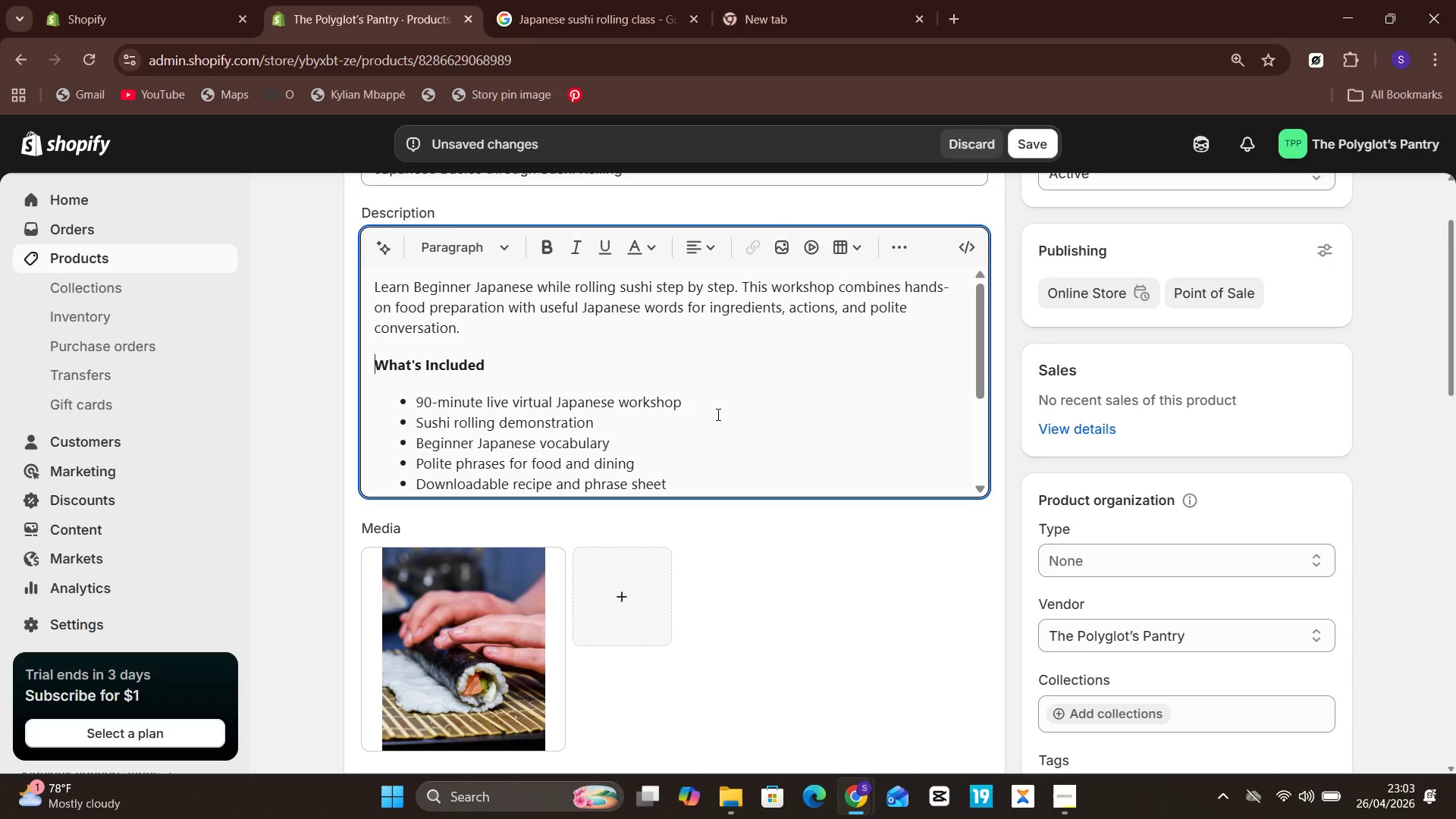 
left_click([721, 391])
 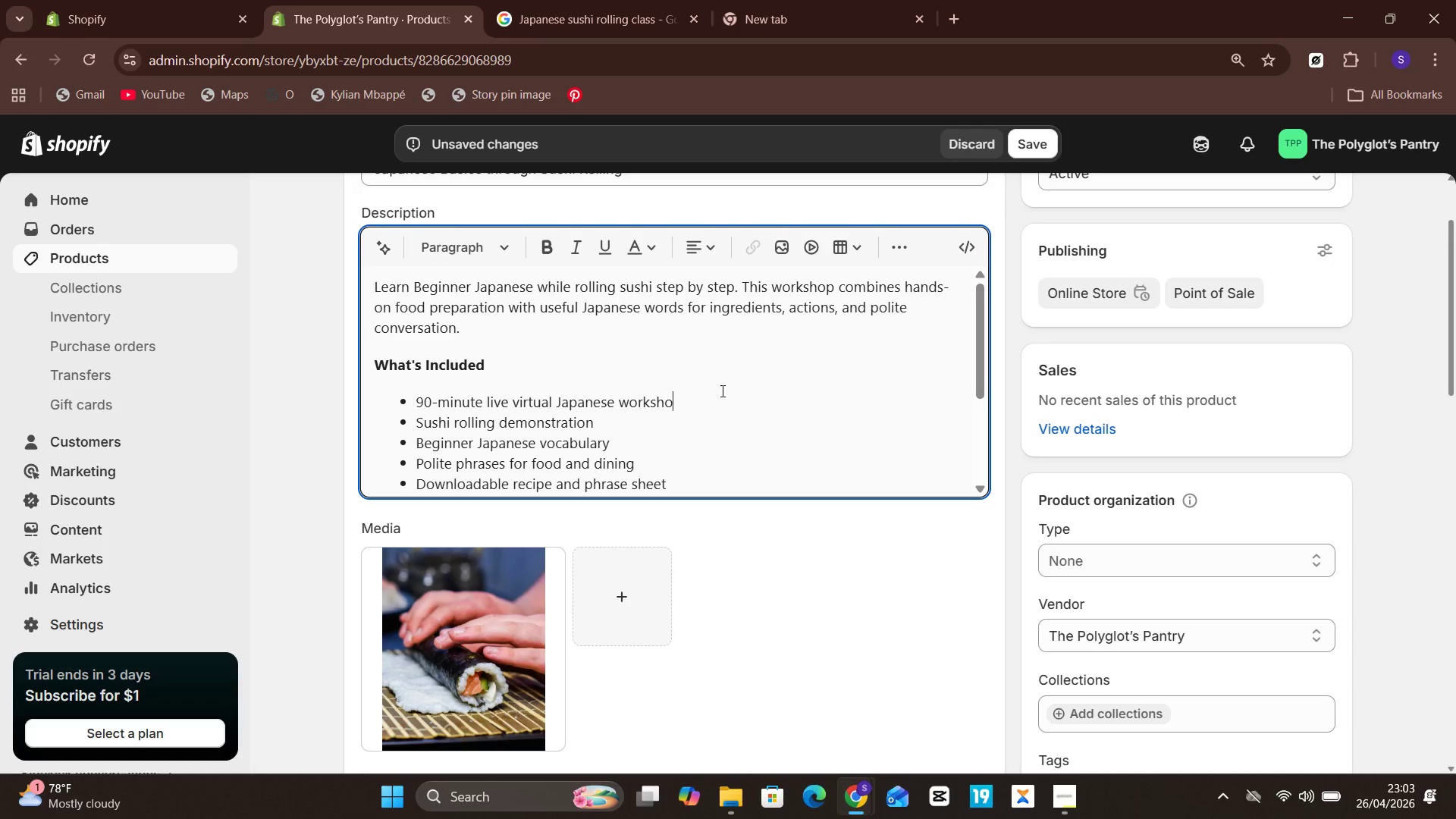 
hold_key(key=Backspace, duration=0.72)
 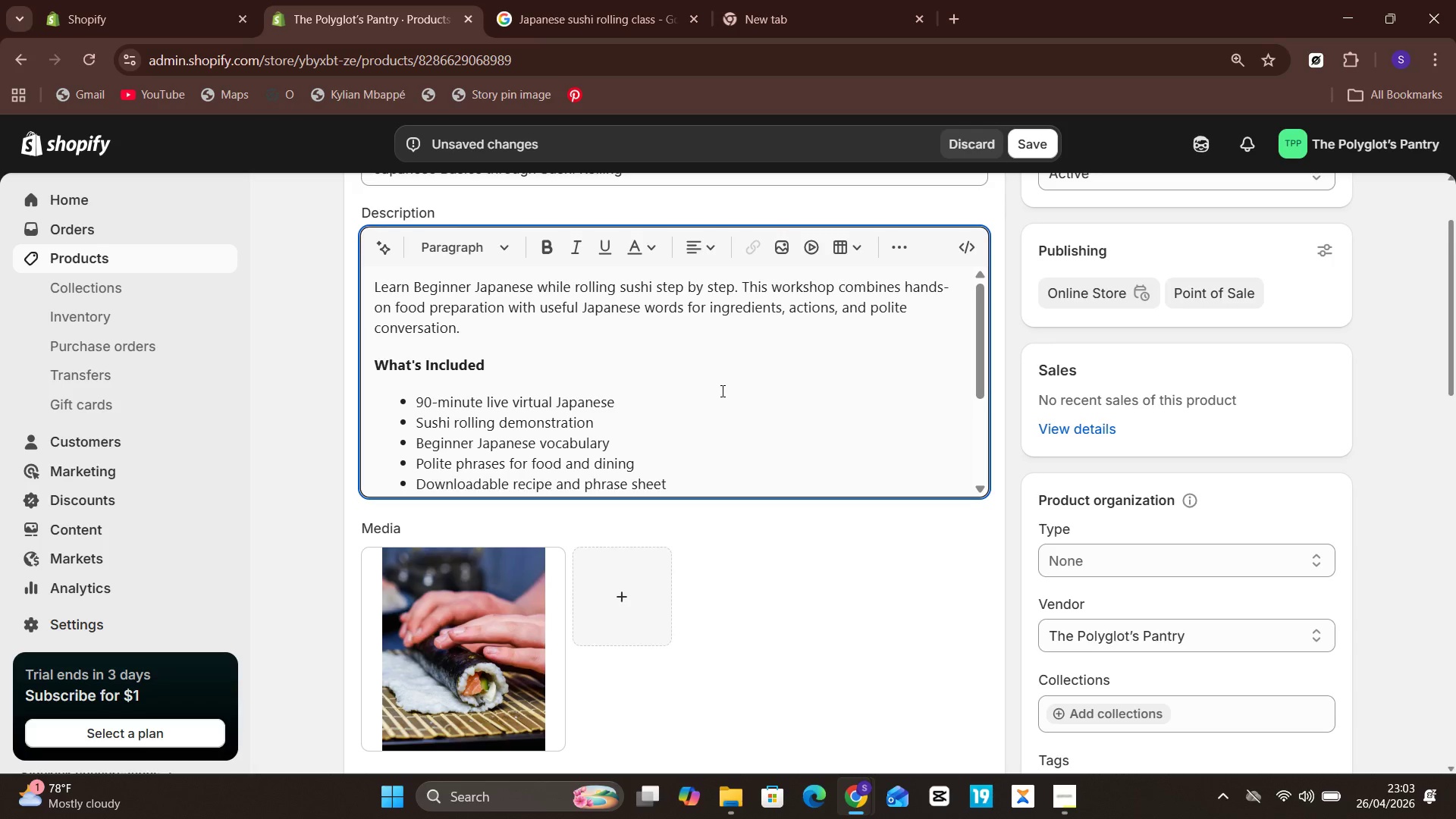 
hold_key(key=Backspace, duration=11.55)
 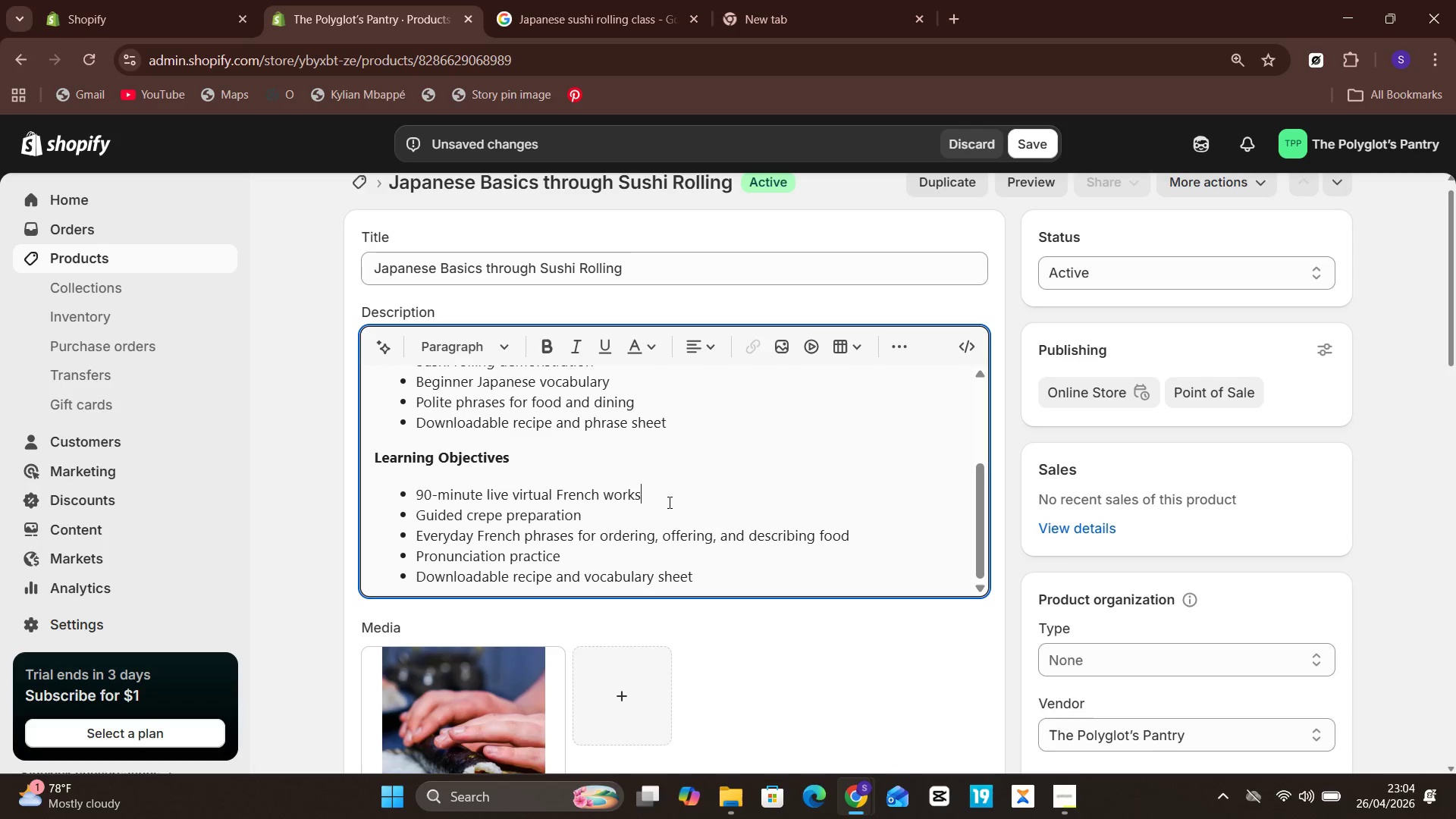 
key(Control+Z)
 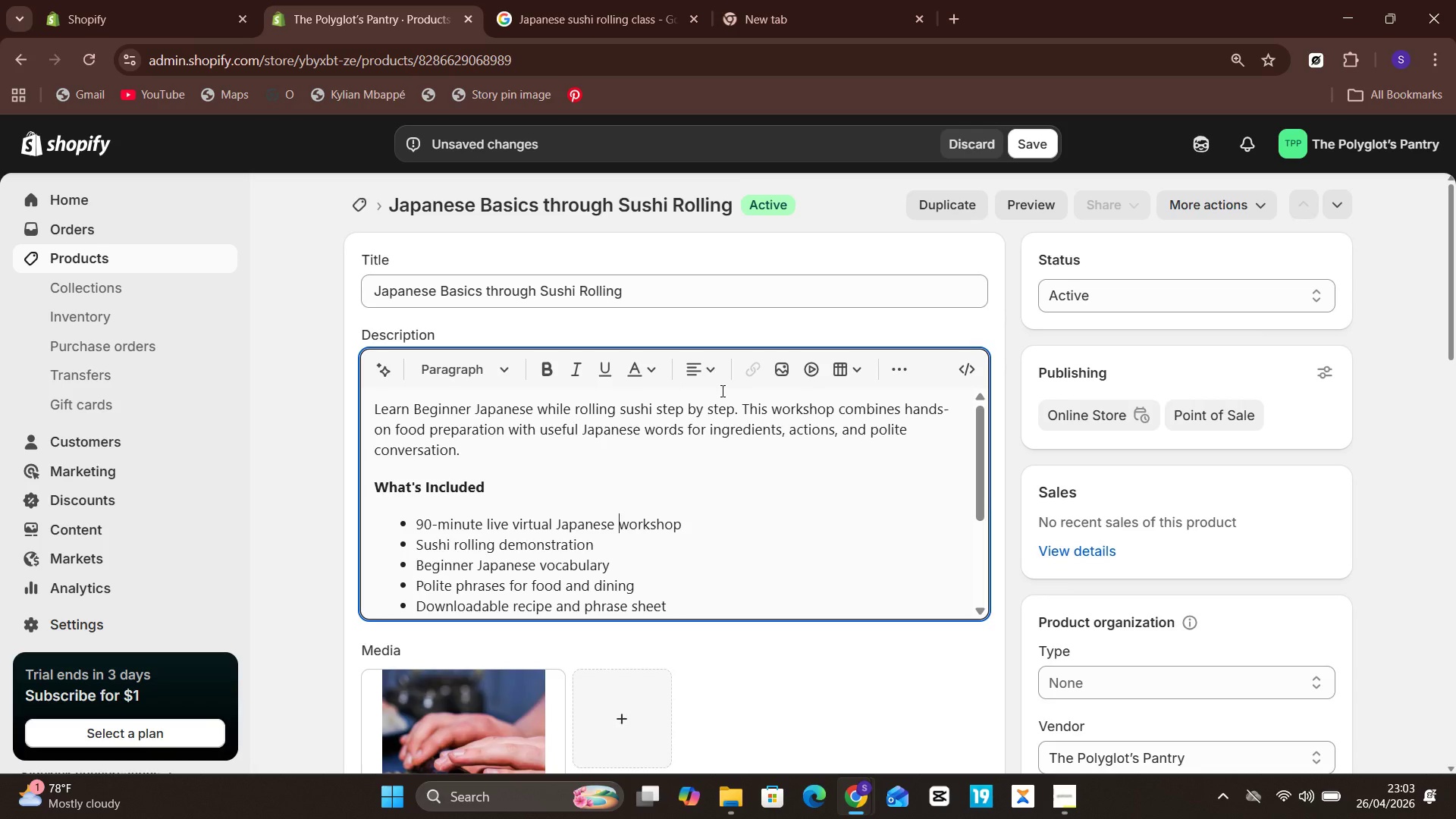 
left_click([668, 502])
 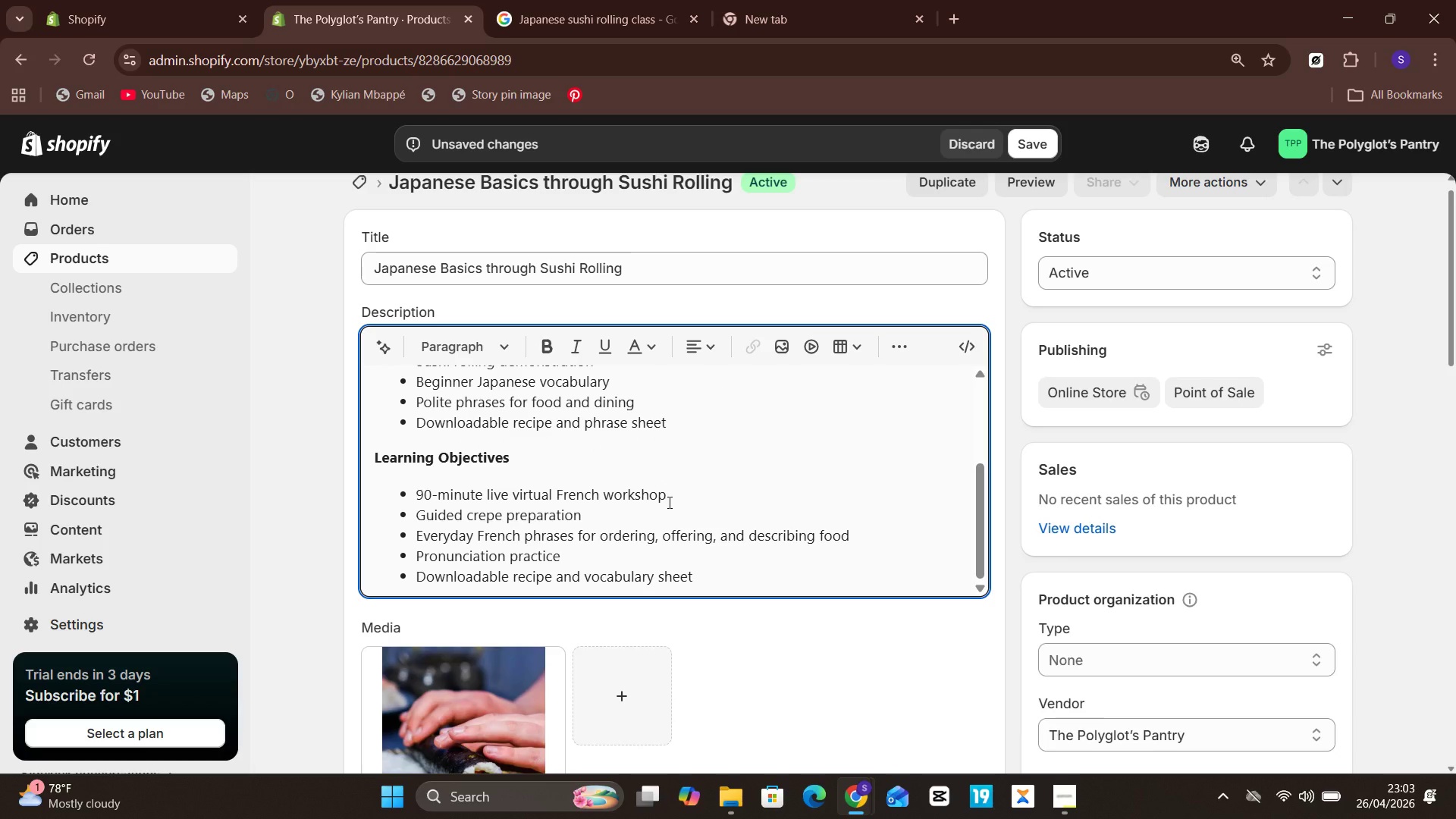 
key(Unknown)
 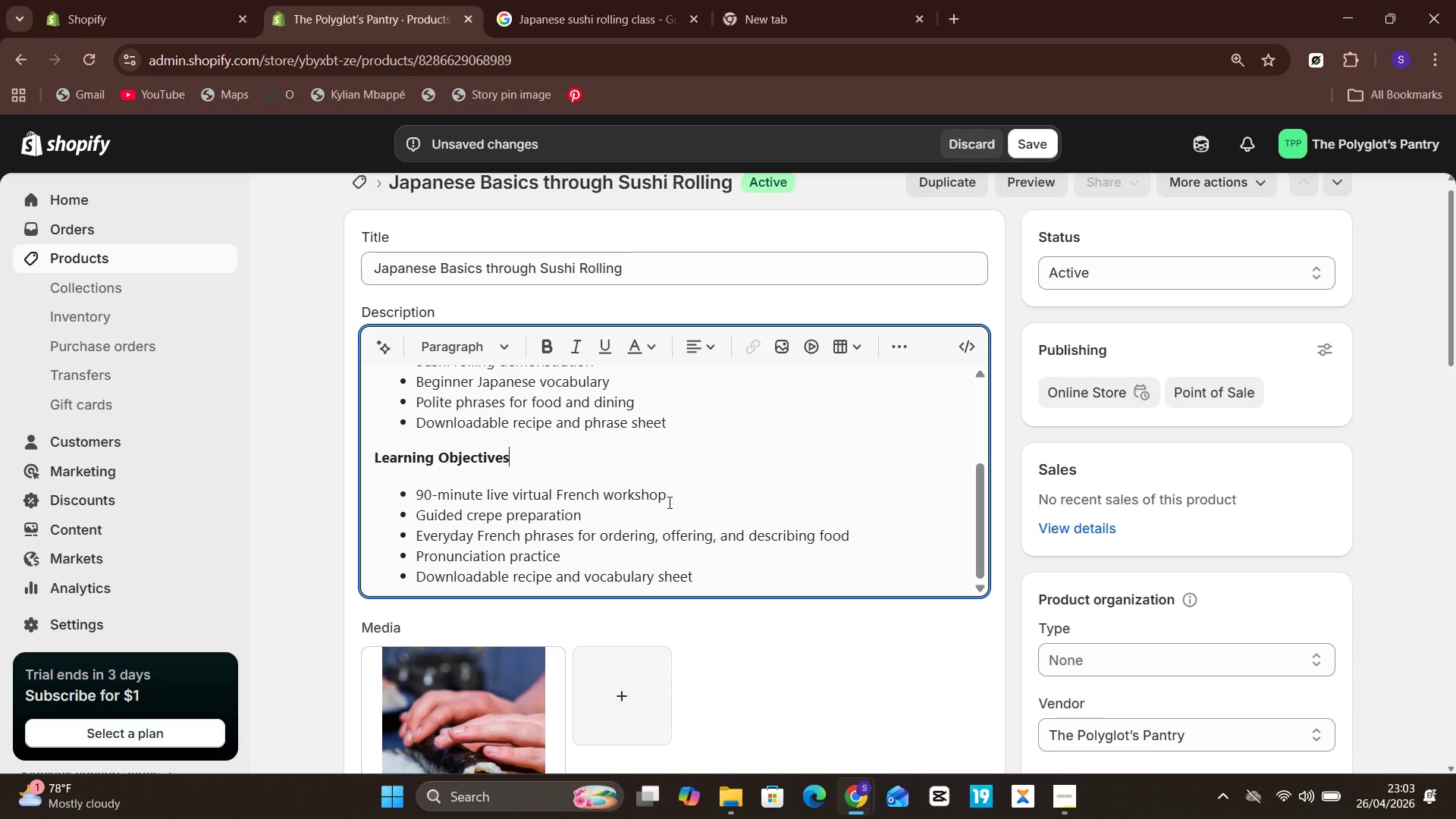 
key(ArrowUp)
 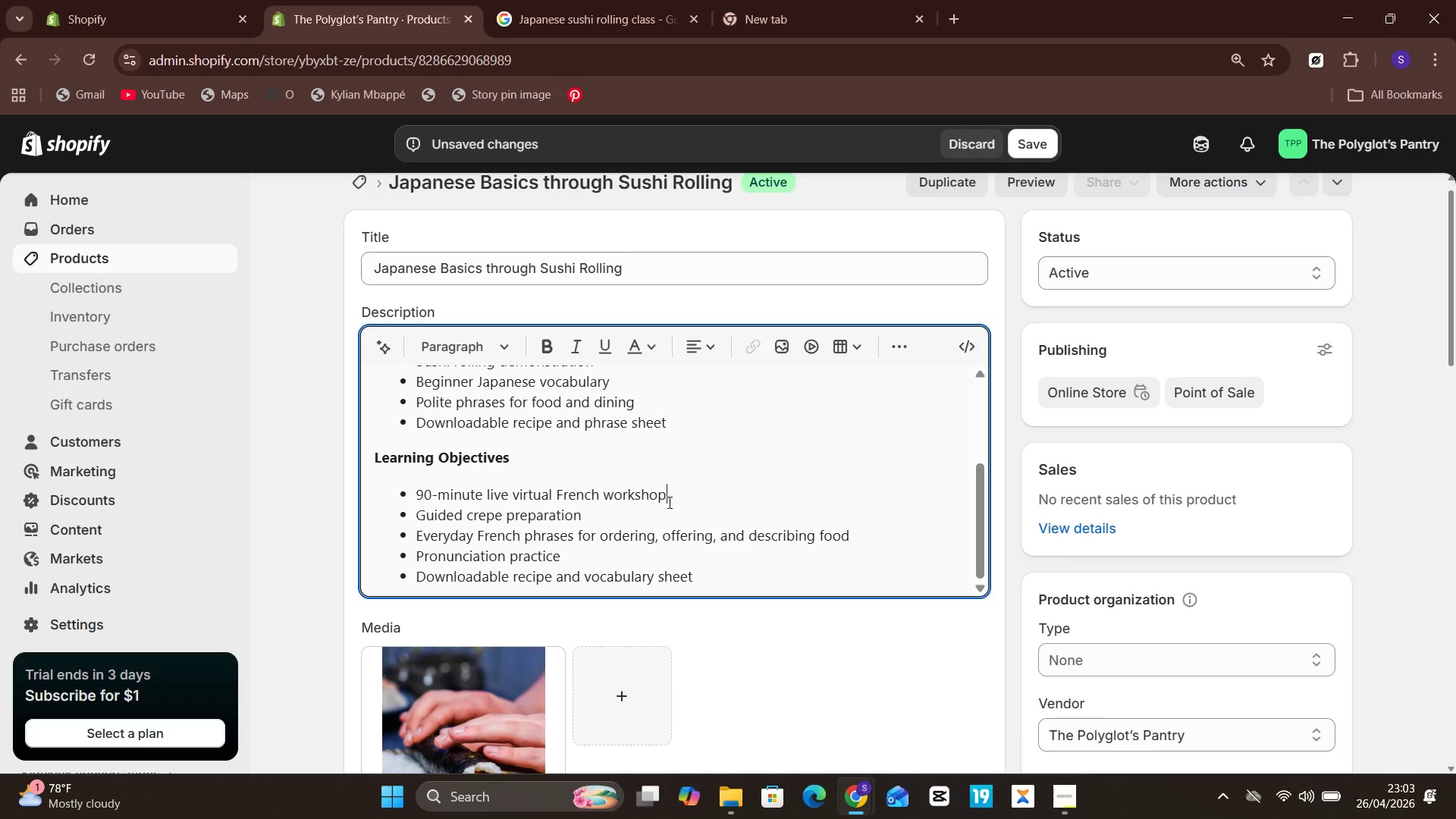 
key(Unknown)
 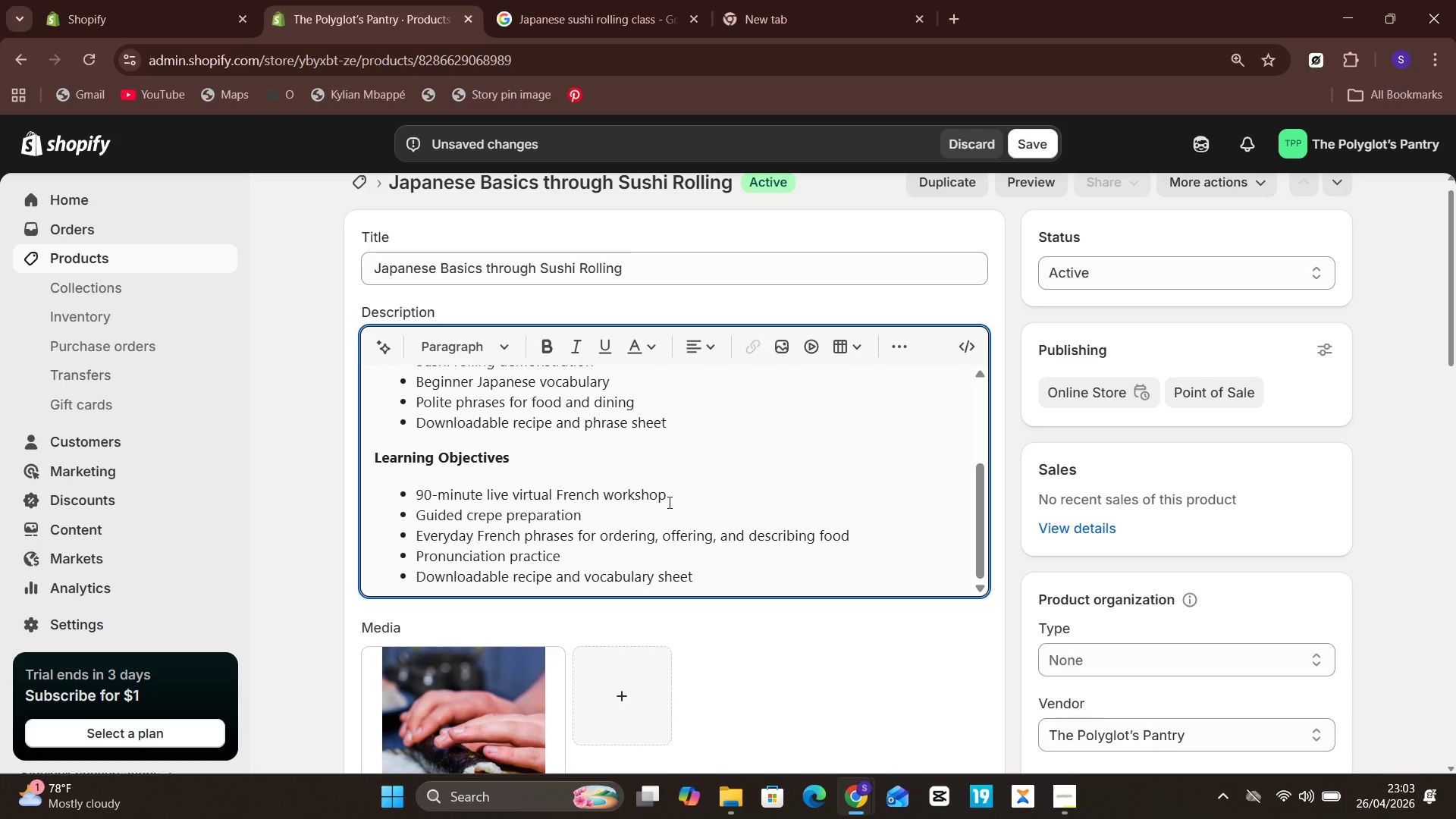 
key(ArrowDown)
 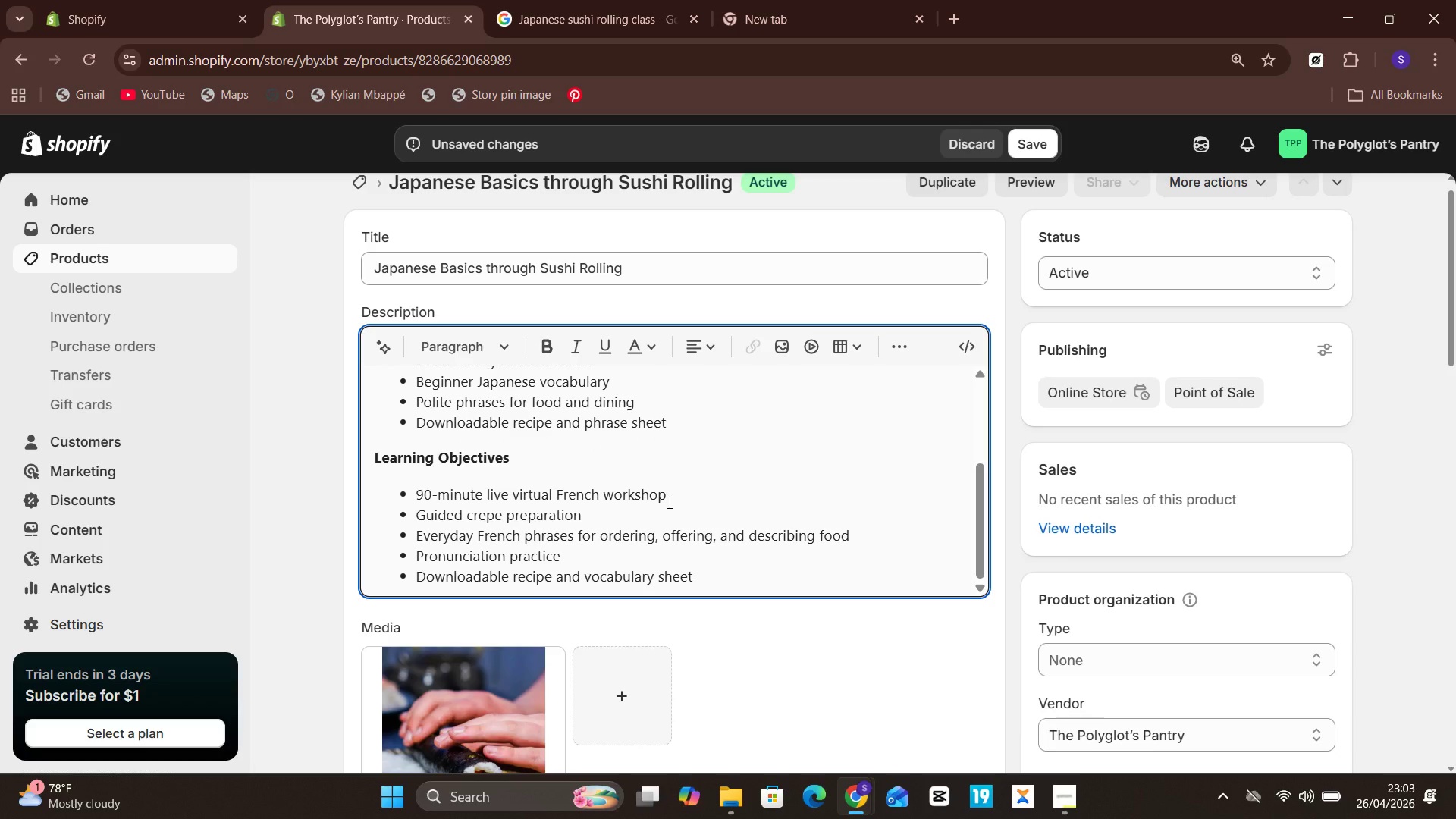 
hold_key(key=Backspace, duration=1.34)
 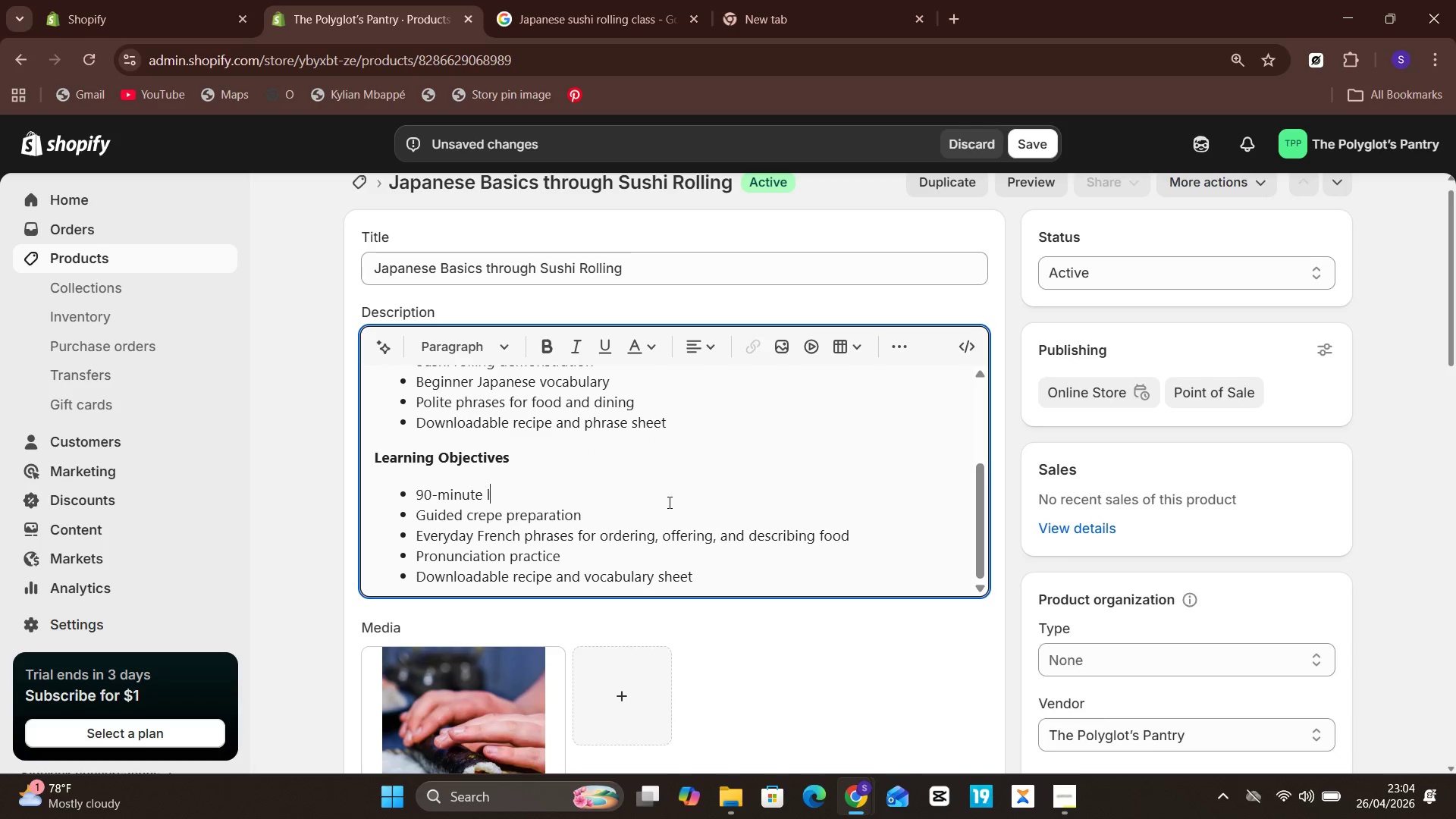 
key(Backspace)
 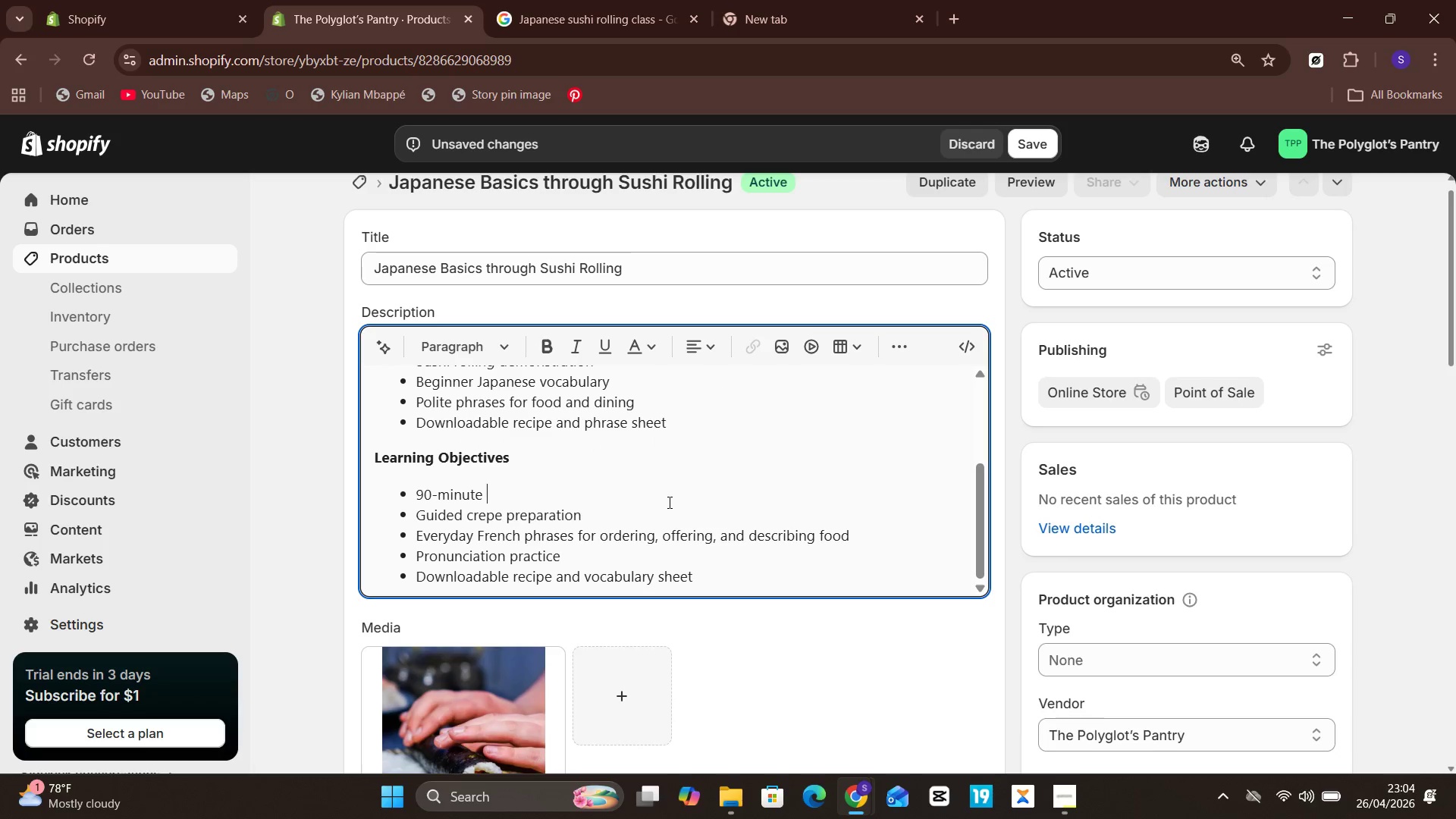 
key(Backspace)
 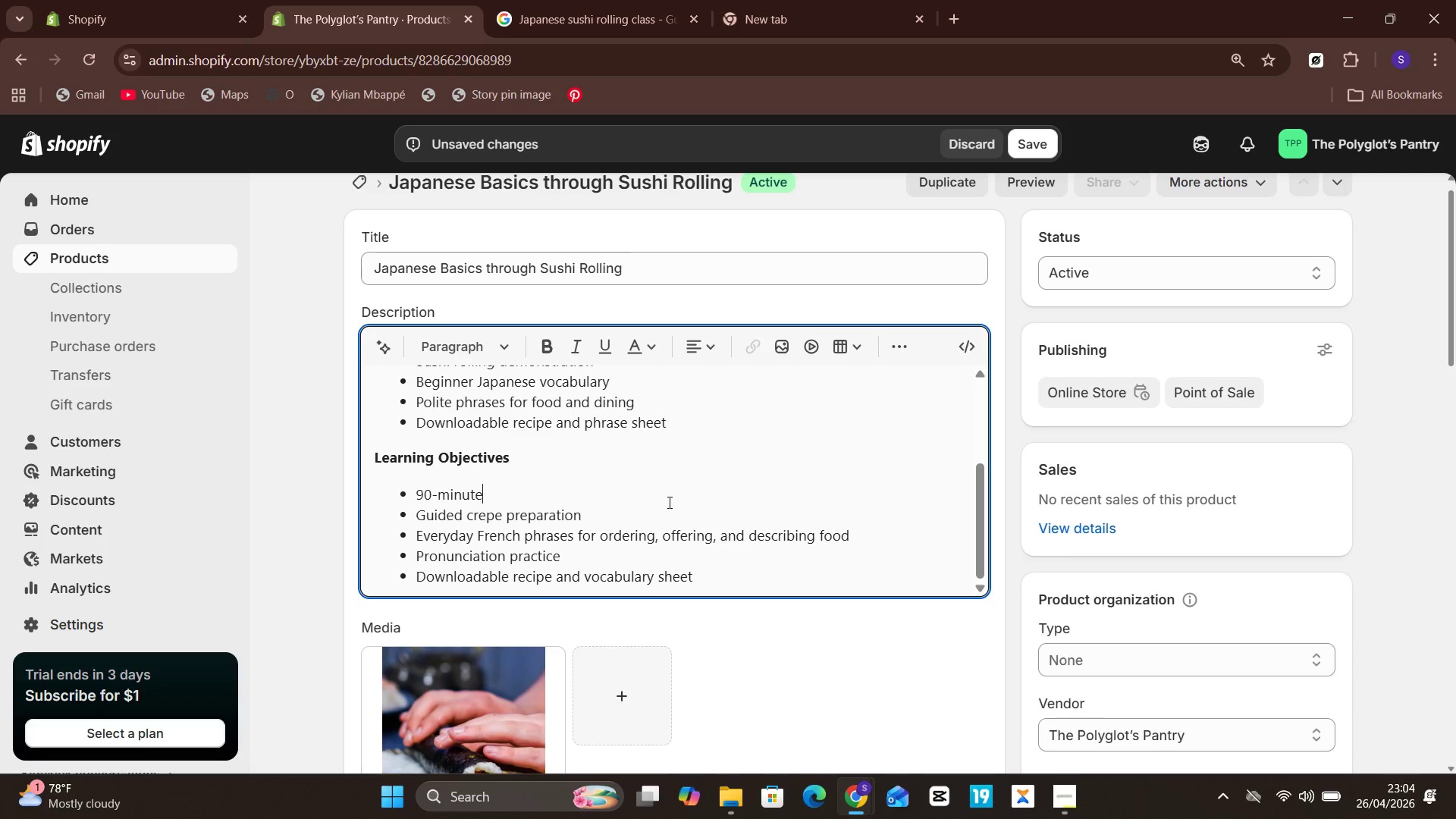 
hold_key(key=Backspace, duration=0.53)
 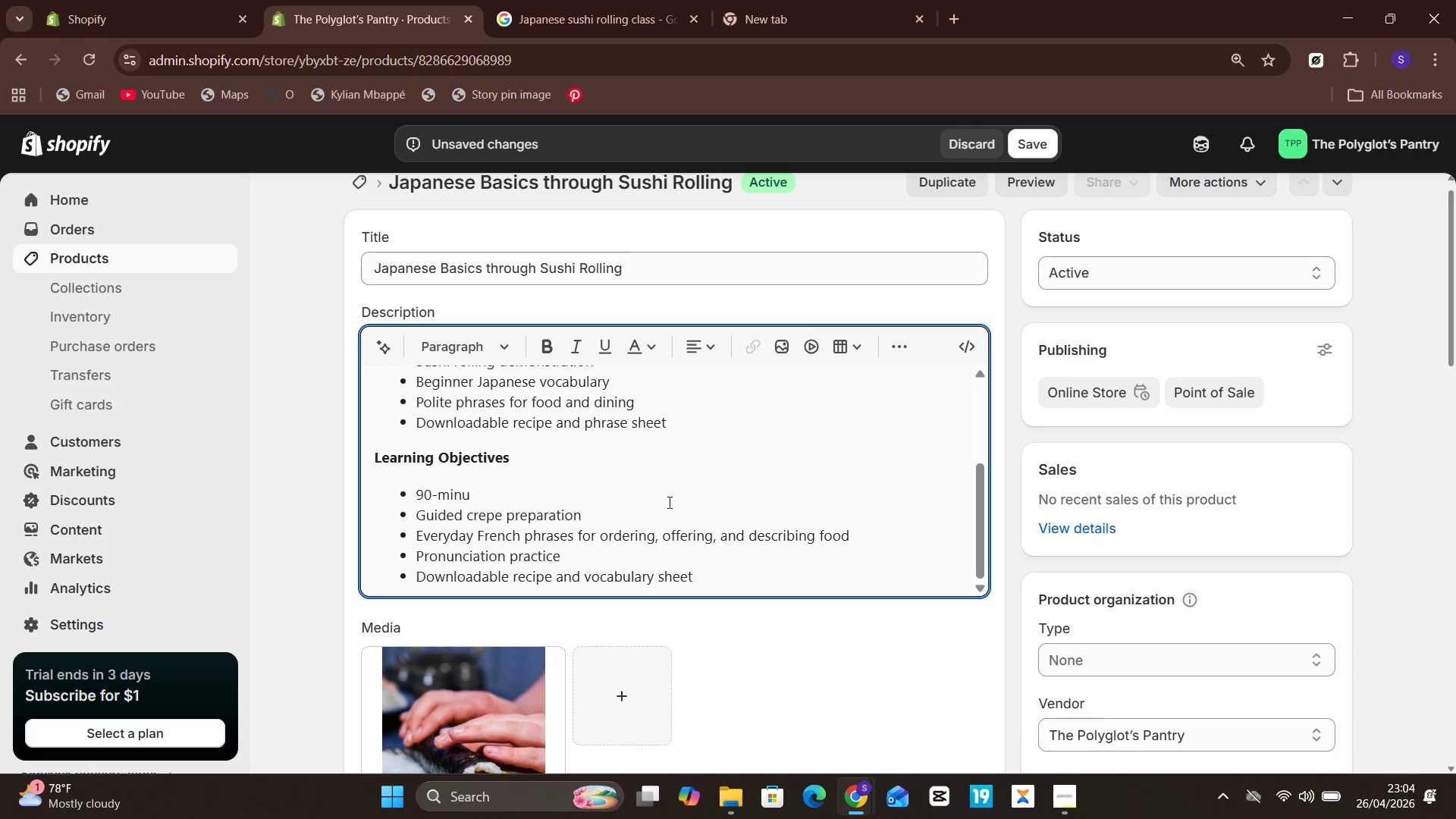 
key(Backspace)
 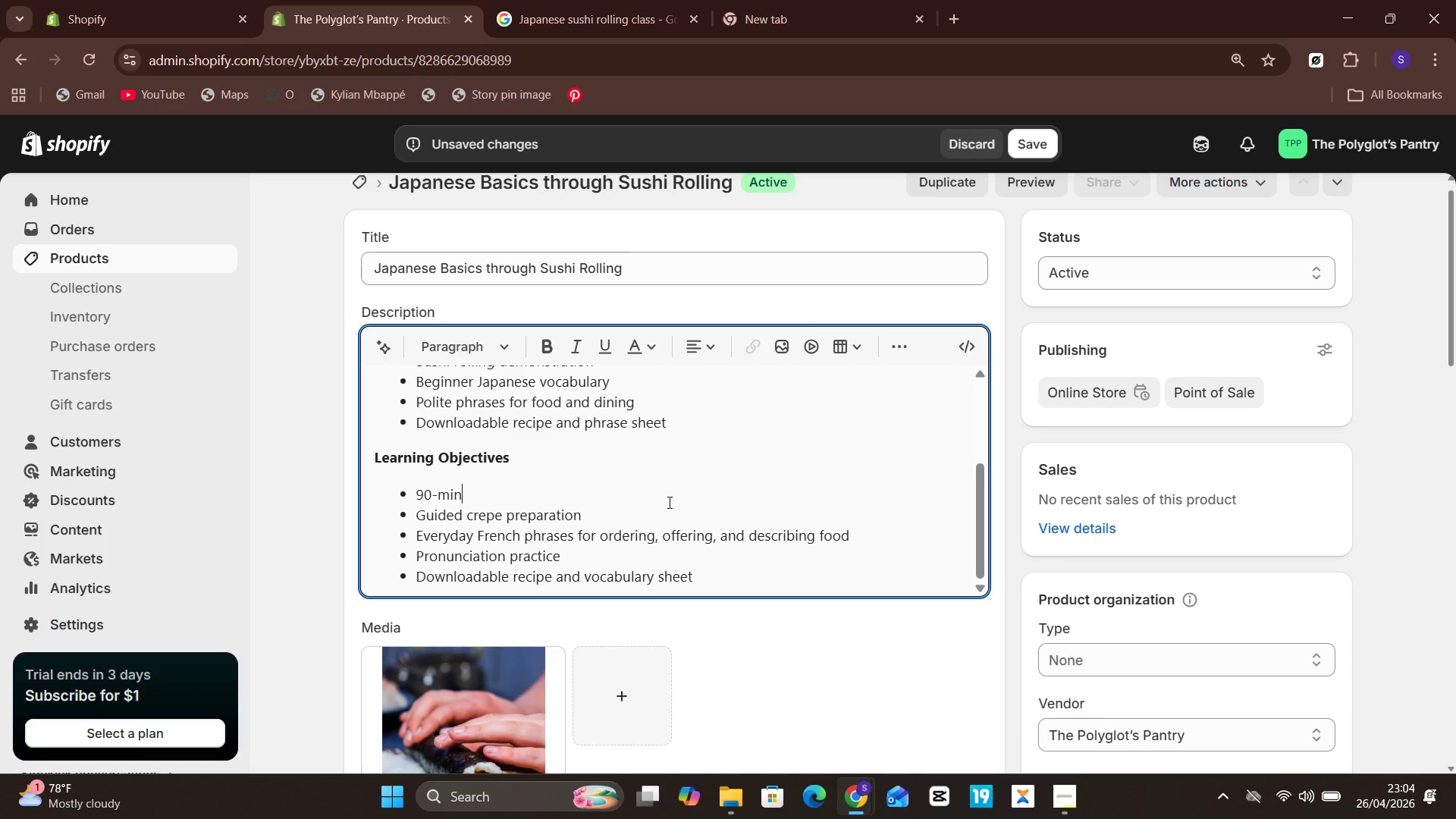 
key(Backspace)
 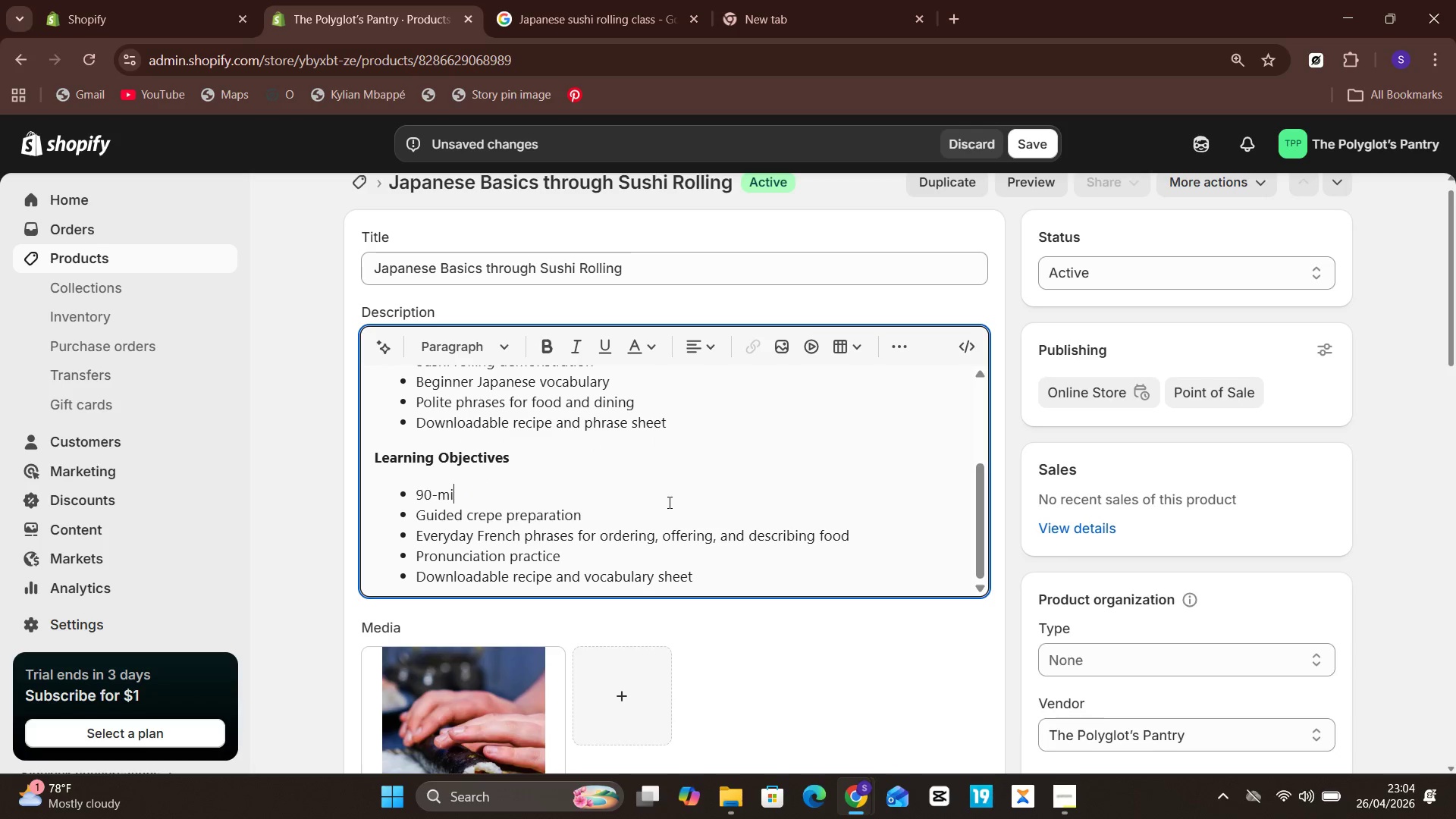 
key(Backspace)
 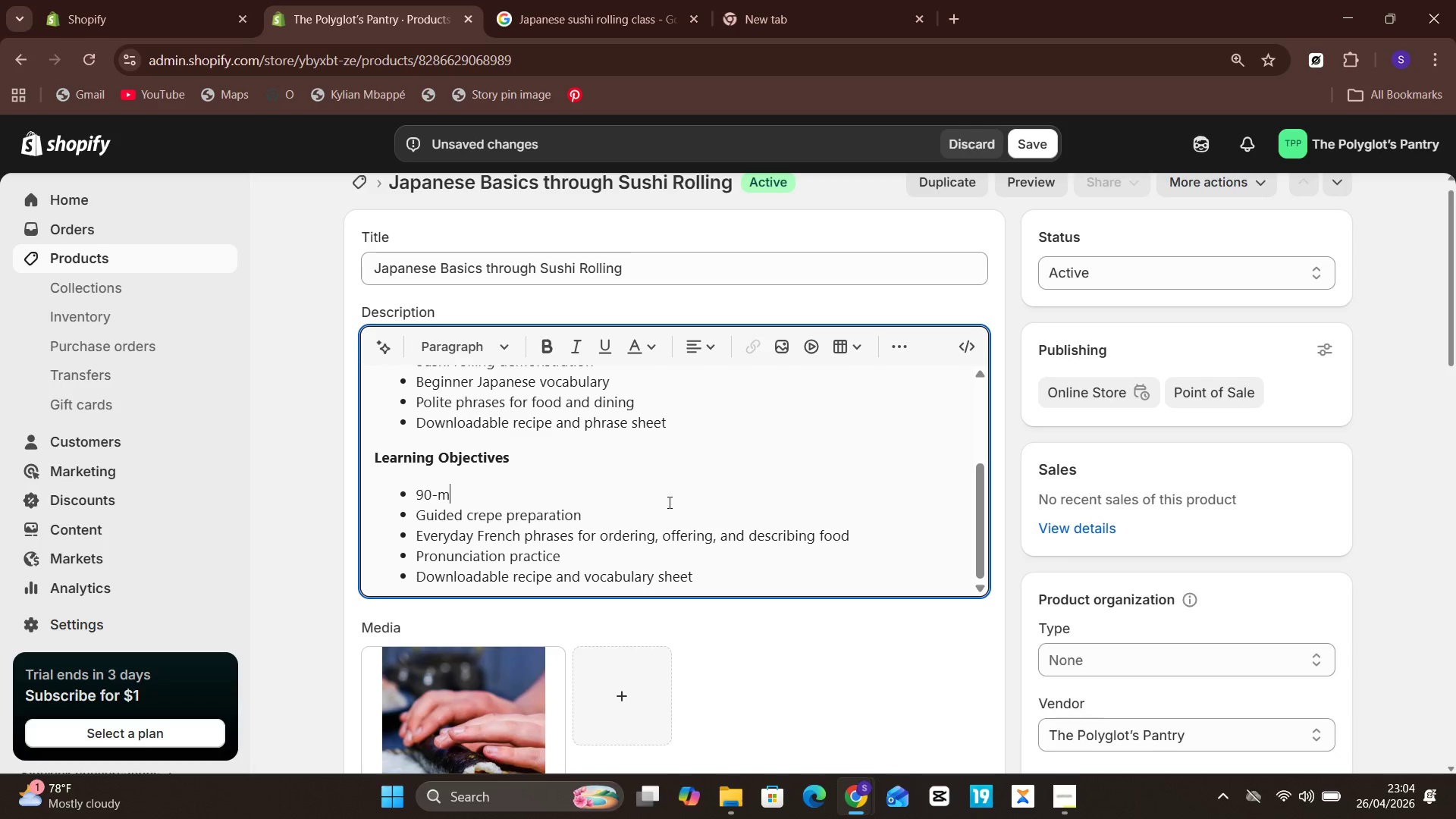 
key(Backspace)
 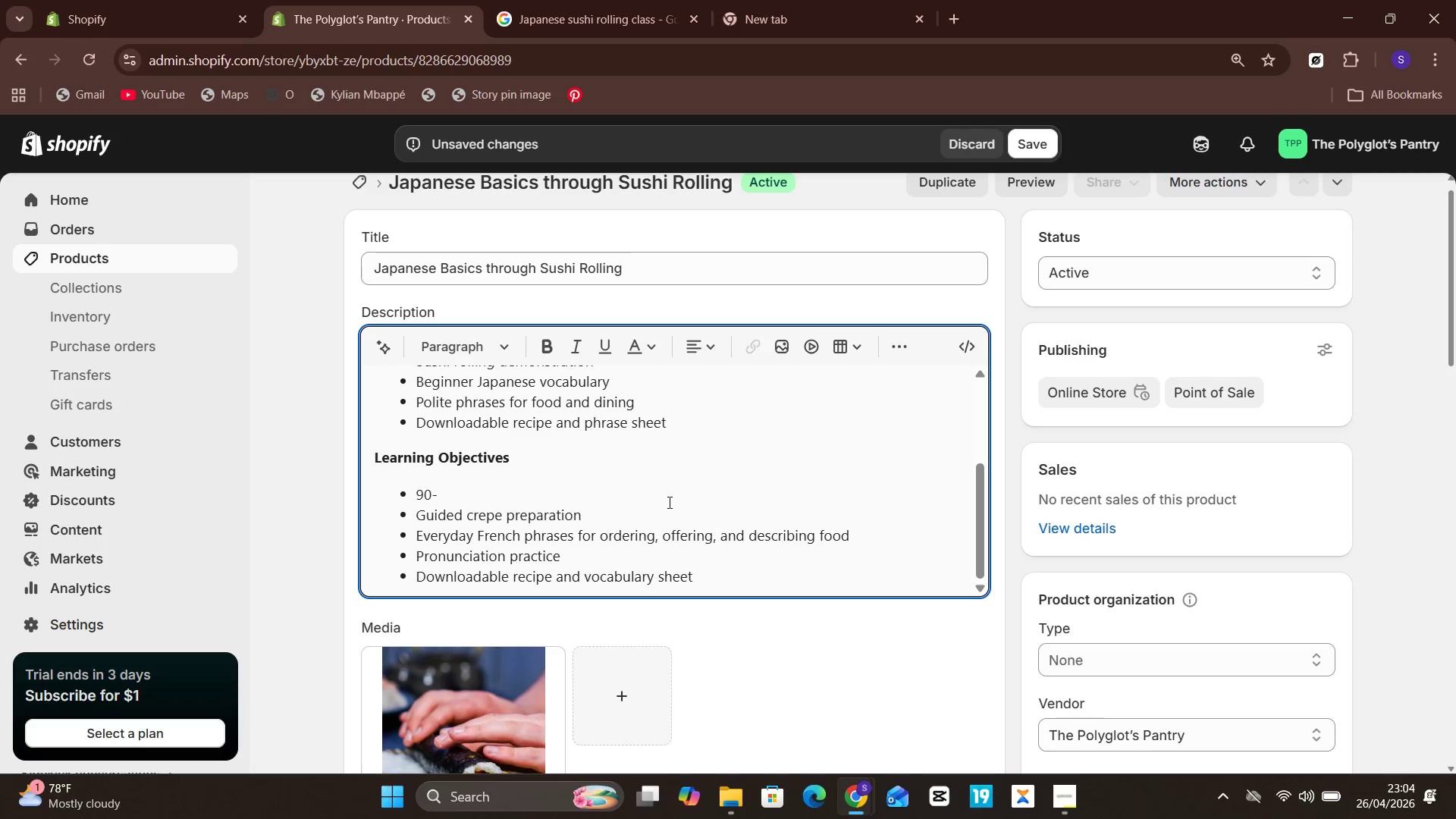 
key(Backspace)
 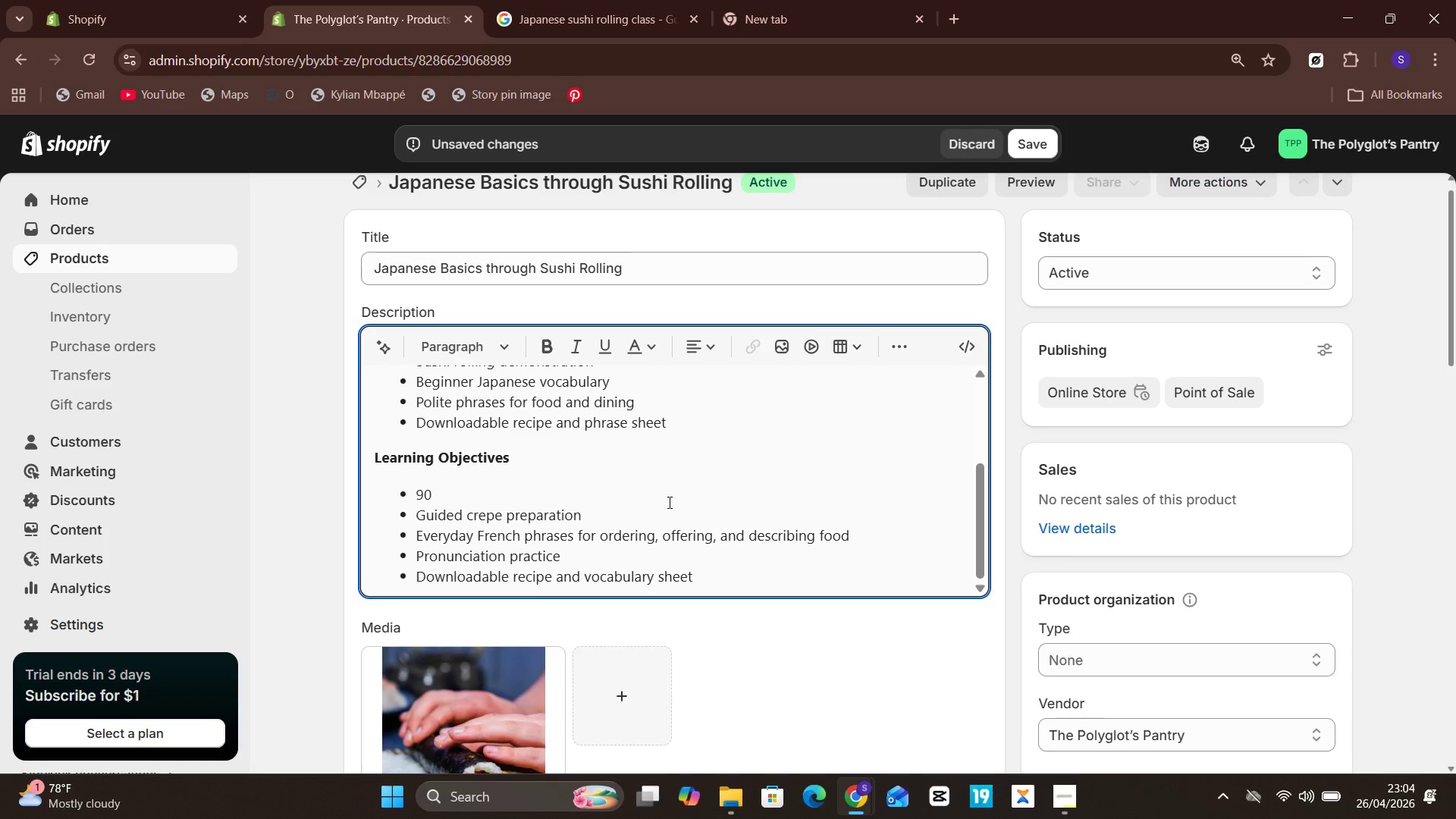 
key(Backspace)
 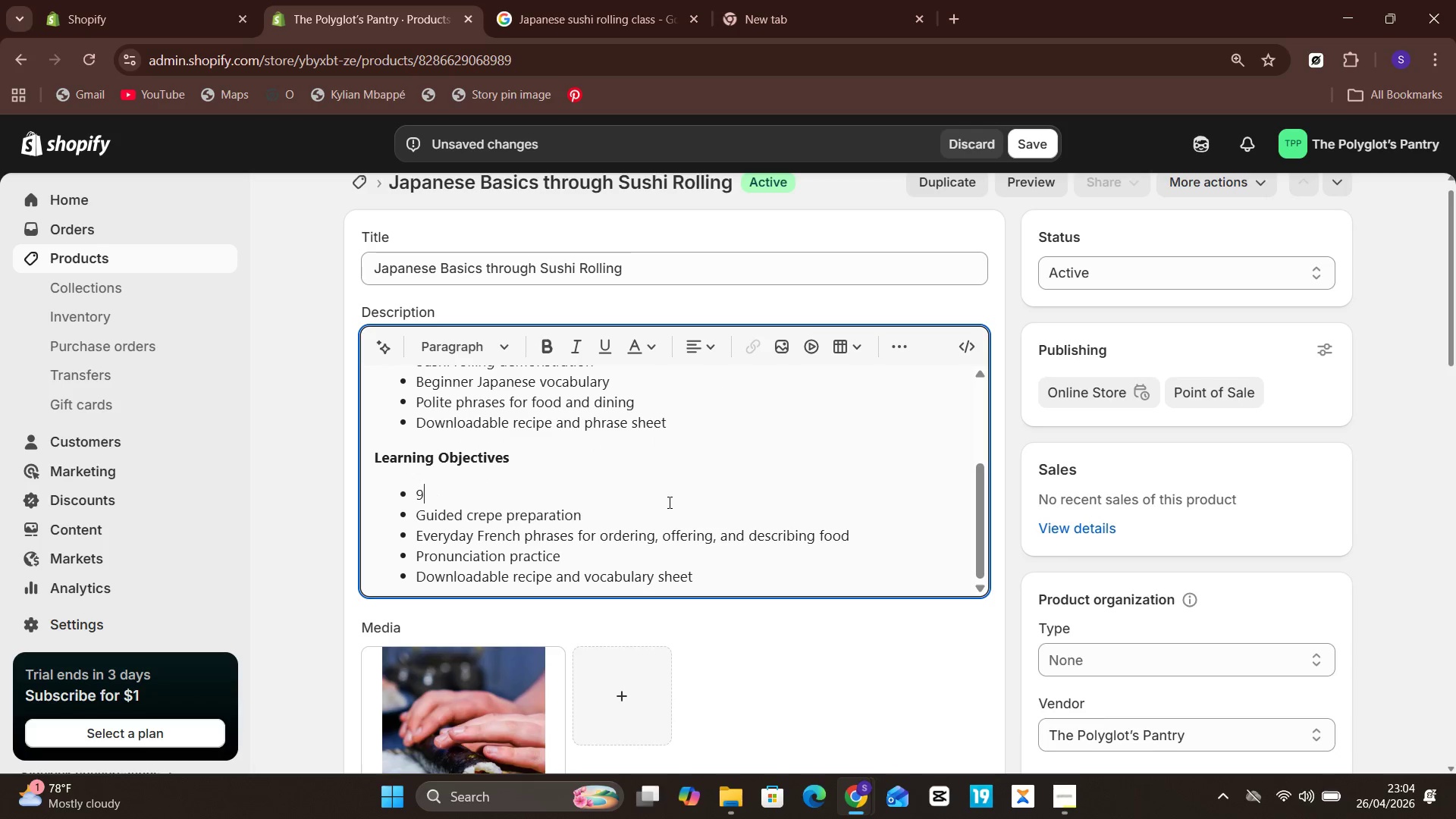 
key(Backspace)
 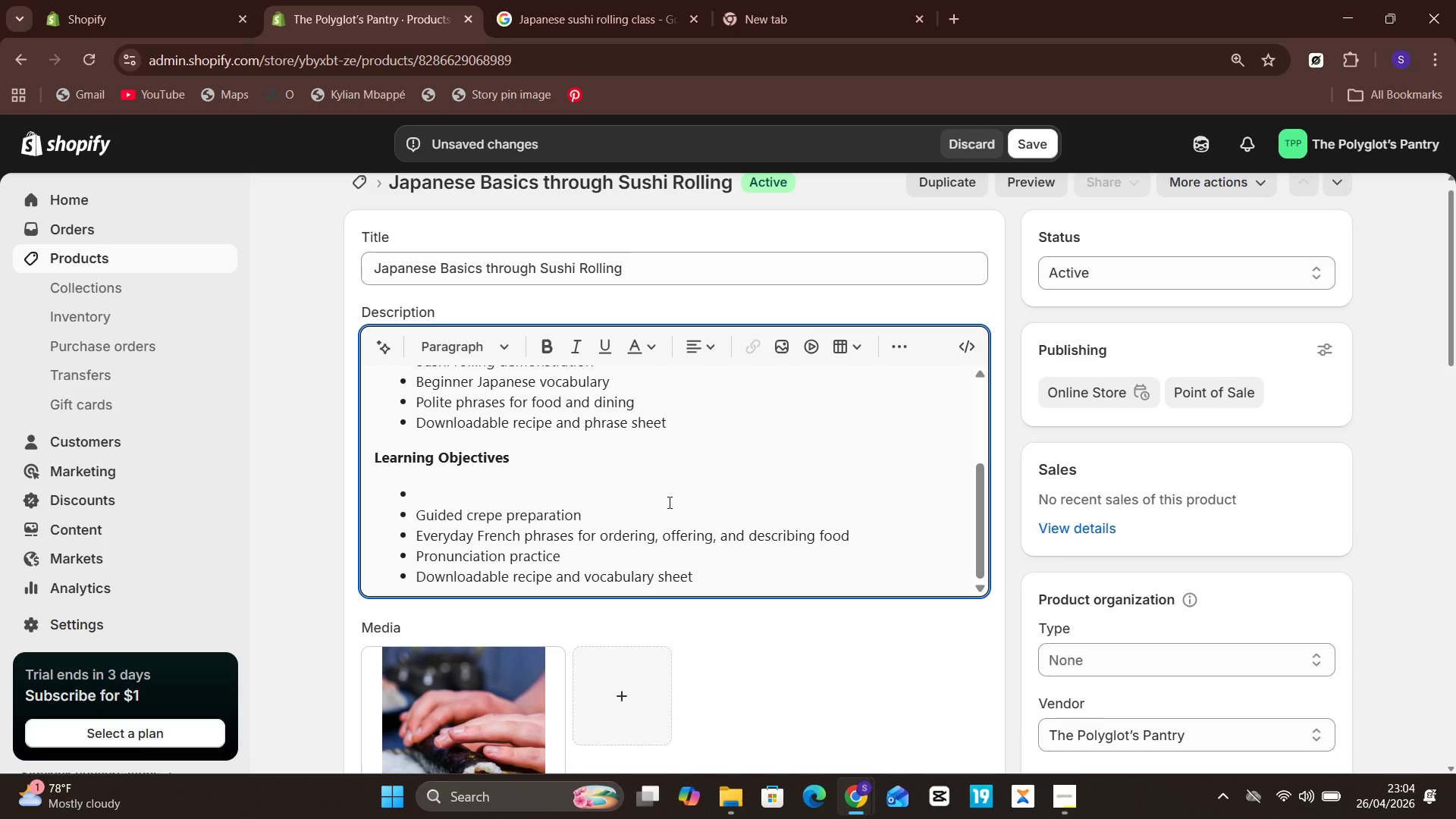 
key(Tab)
 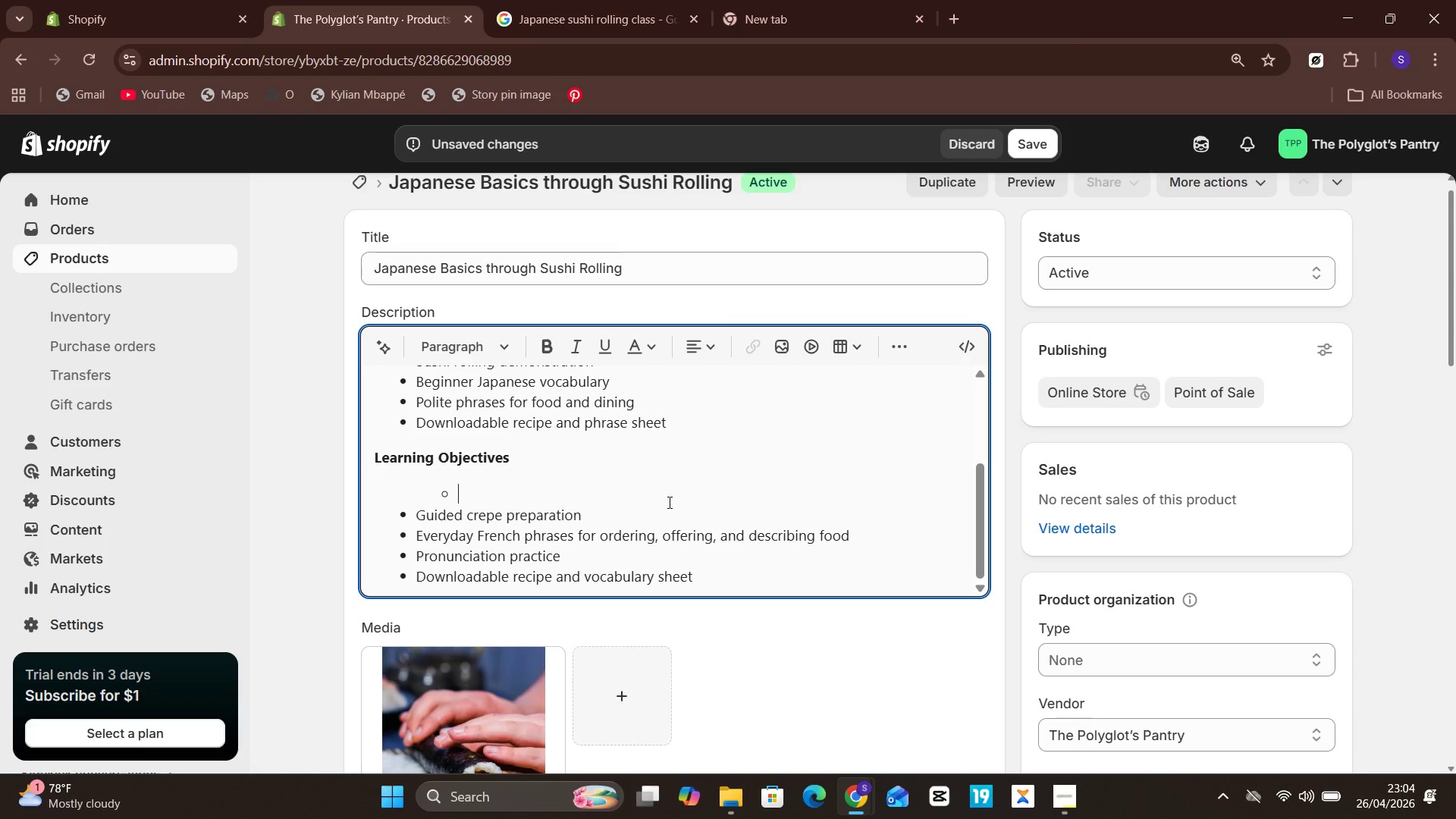 
key(Control+Z)
 